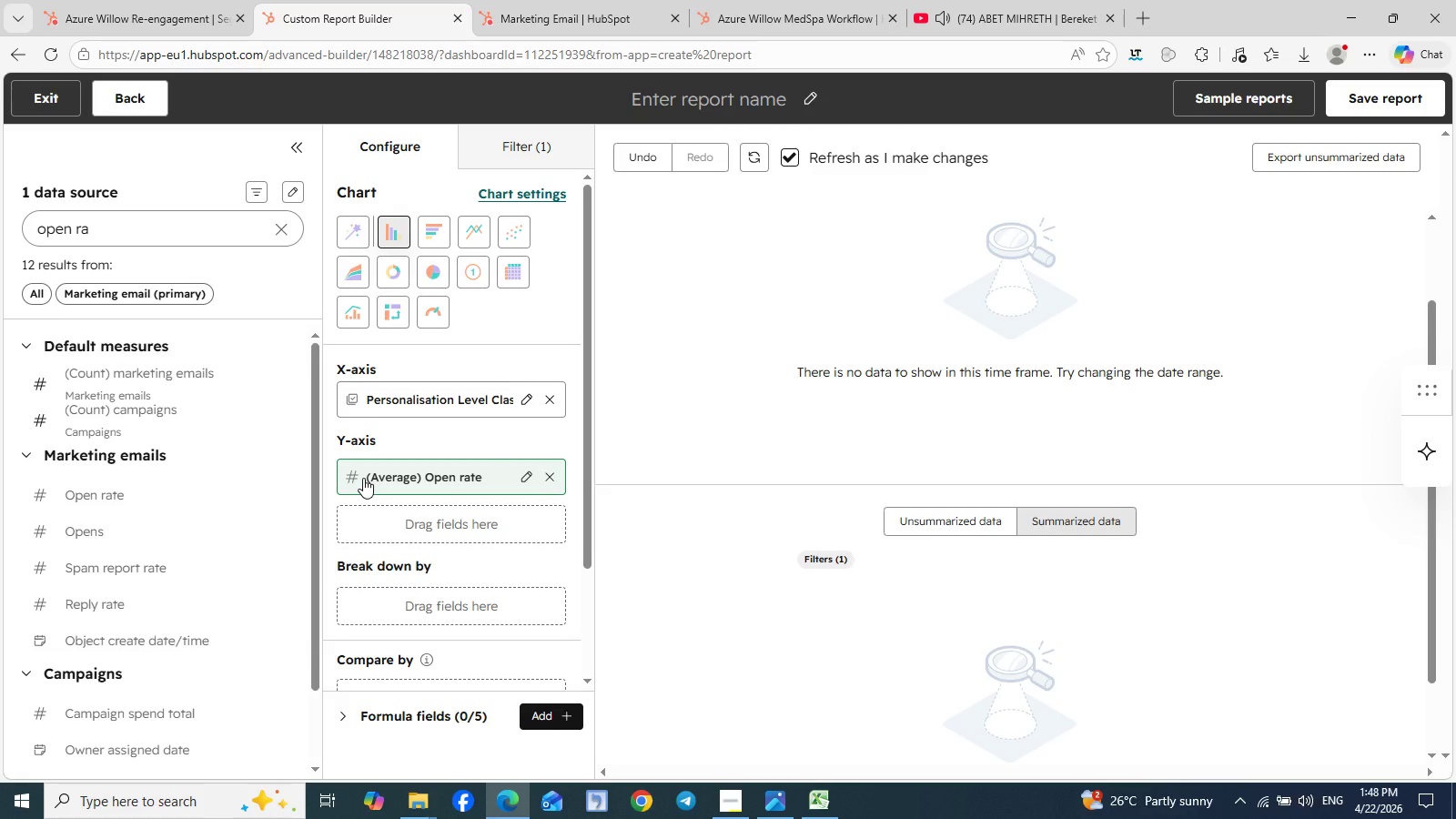 
left_click([132, 86])
 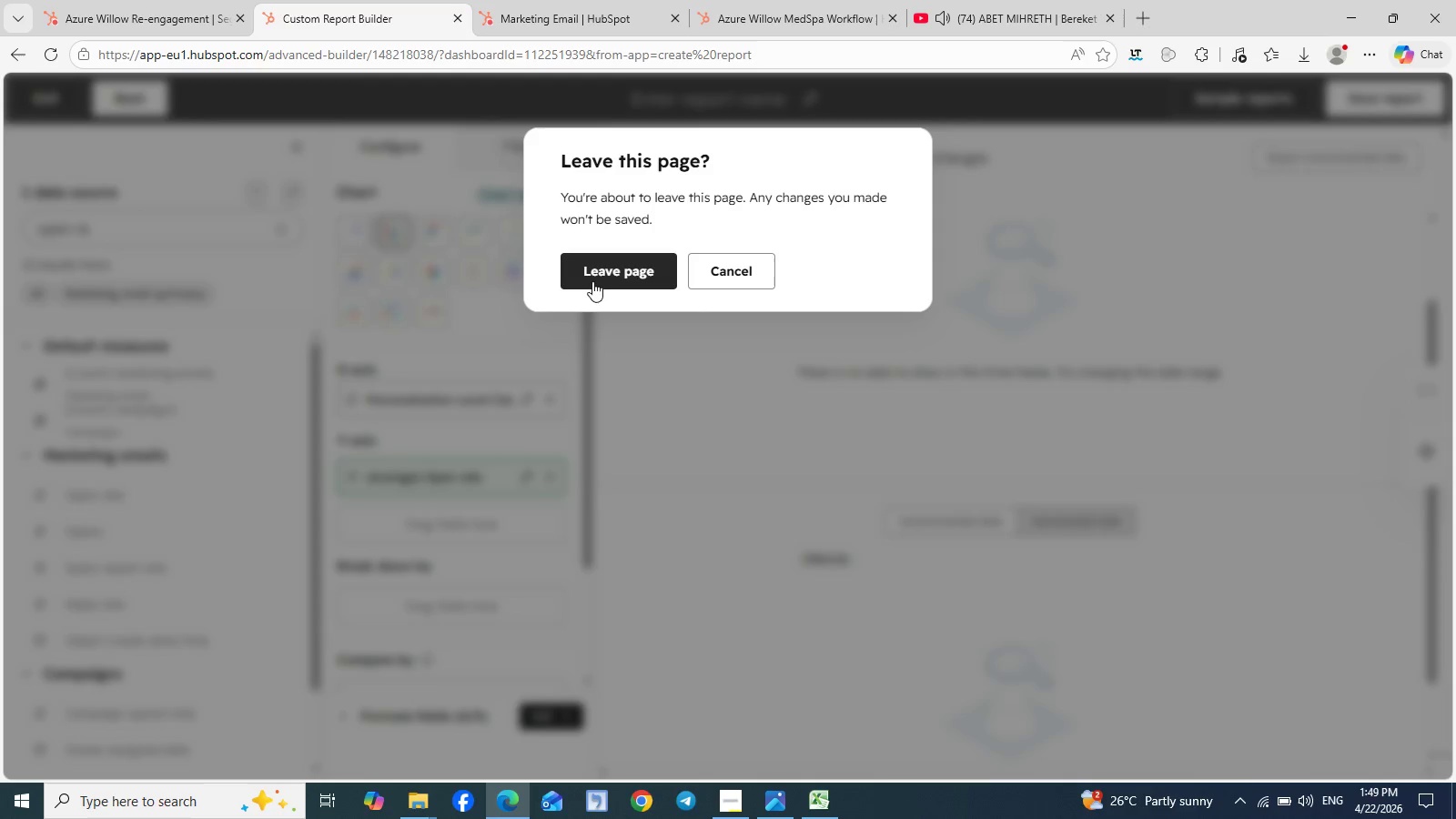 
left_click([622, 260])
 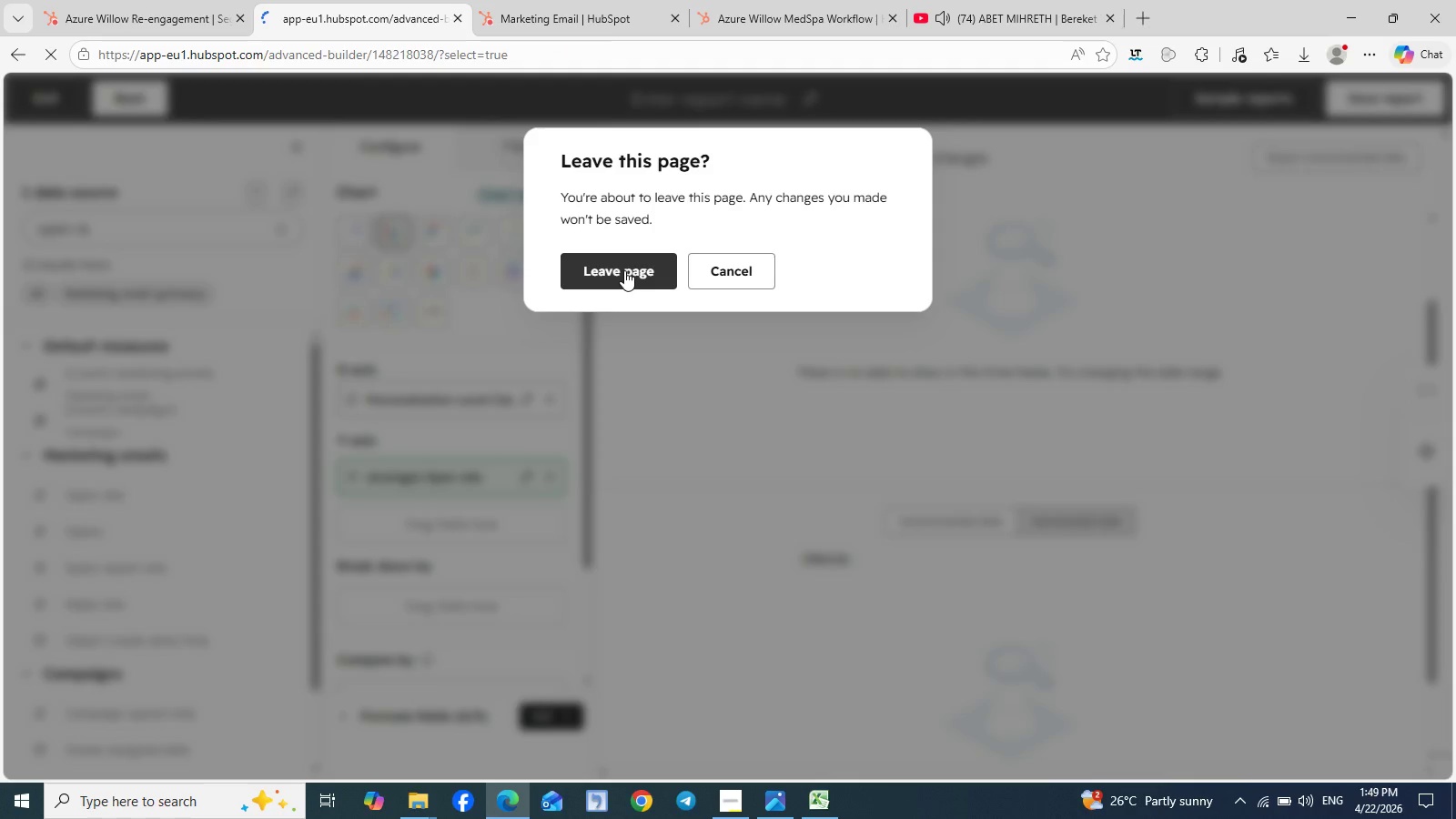 
left_click([624, 270])
 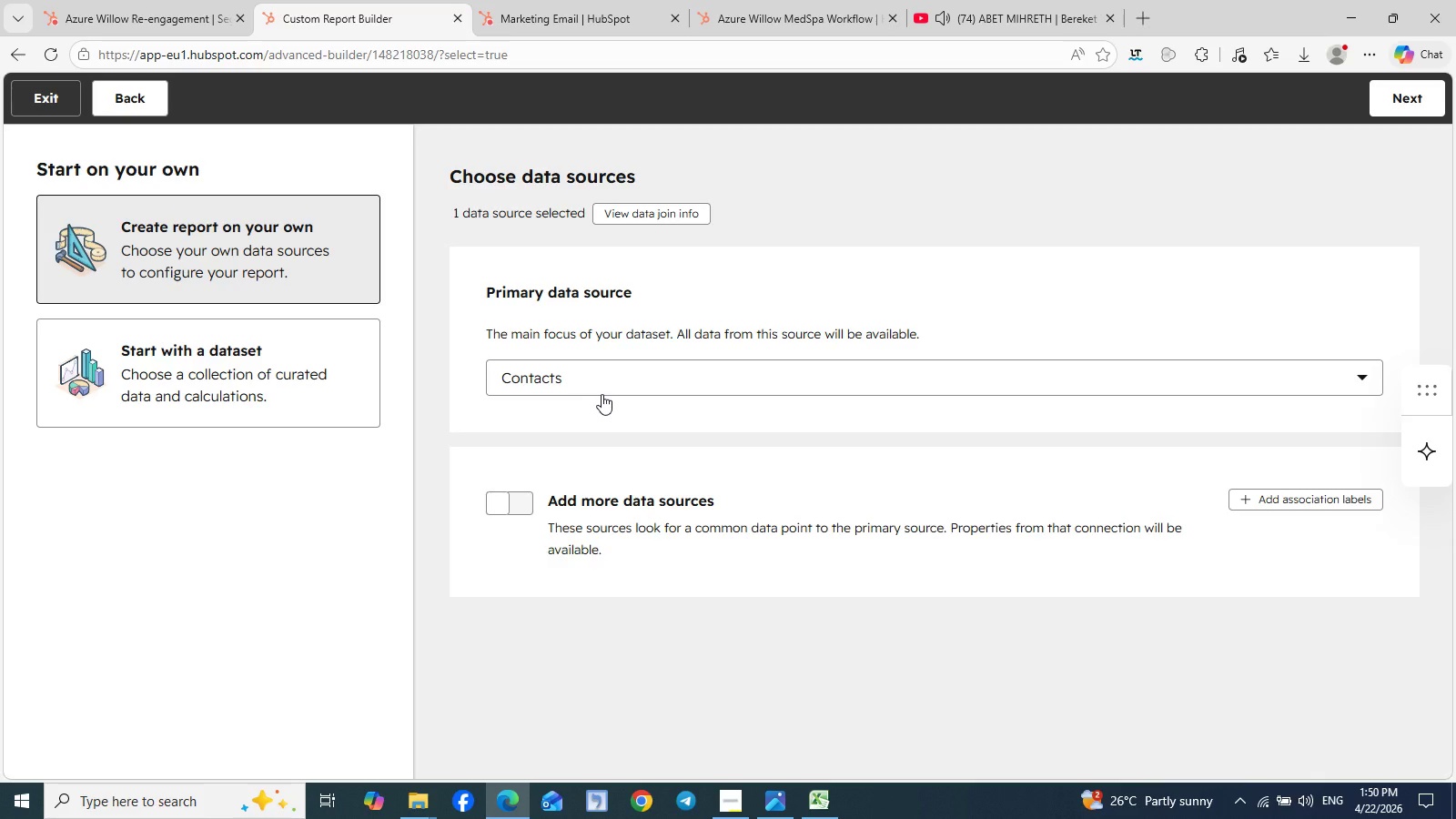 
wait(113.77)
 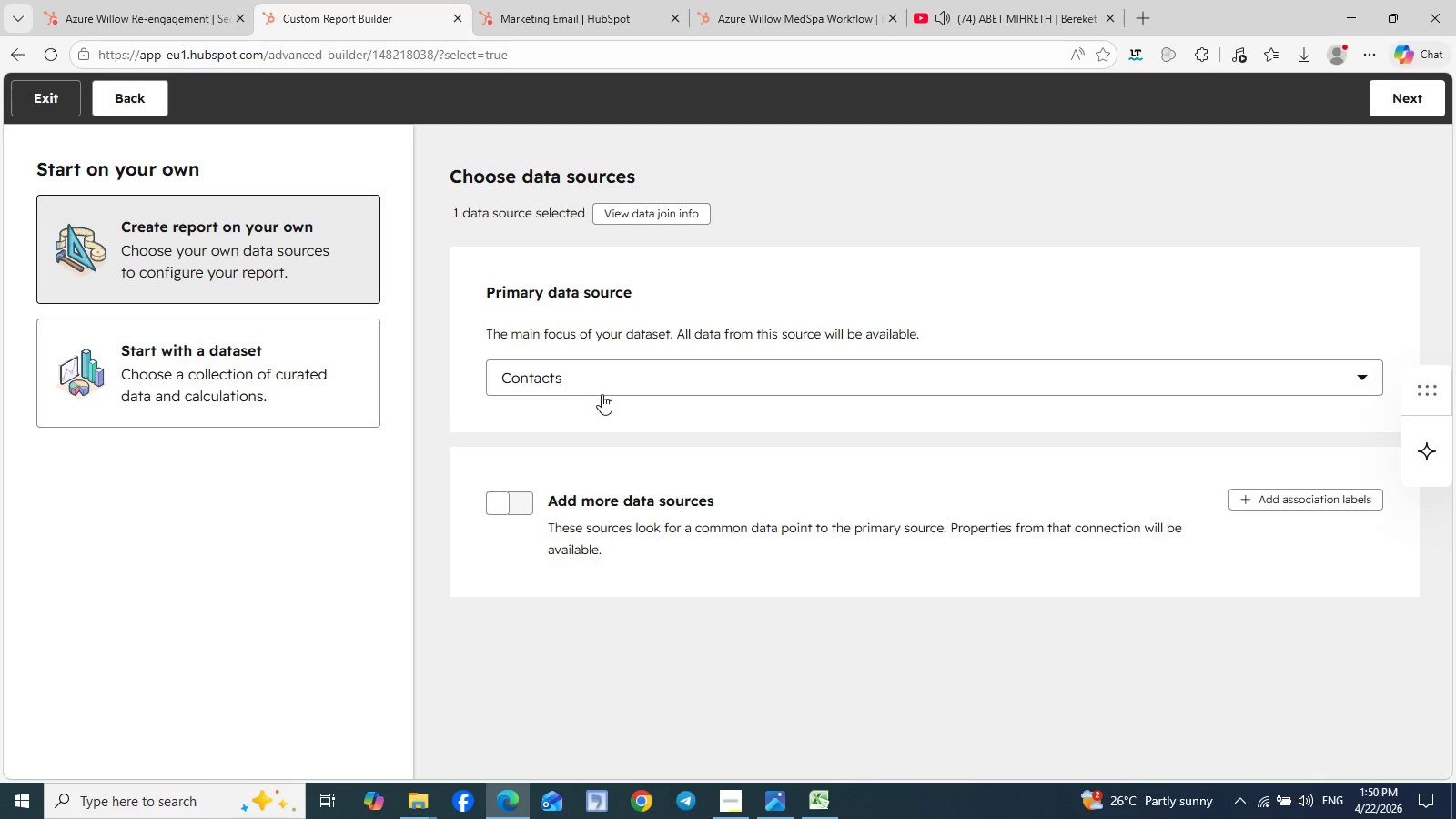 
left_click([1369, 385])
 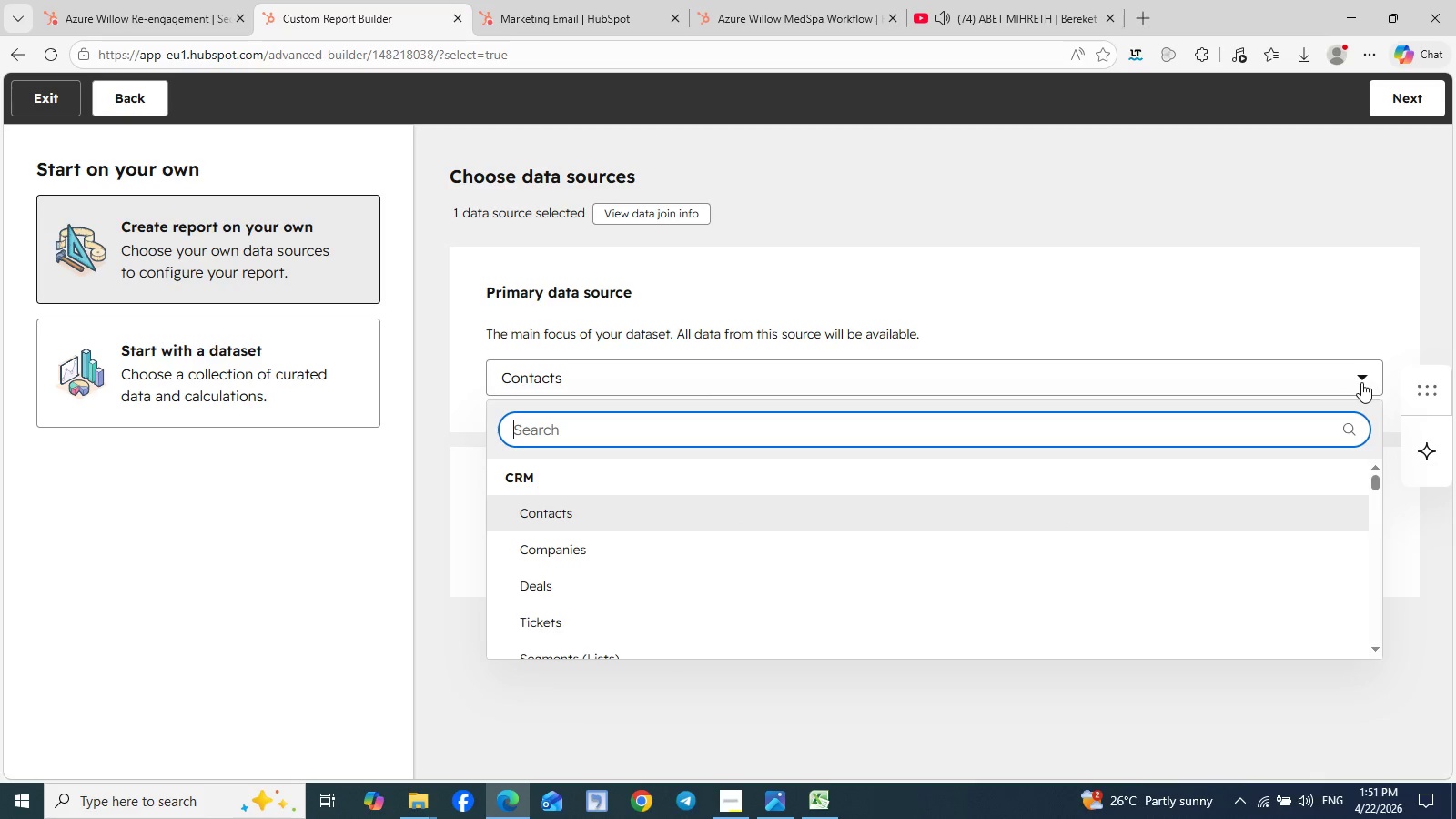 
type(mar)
 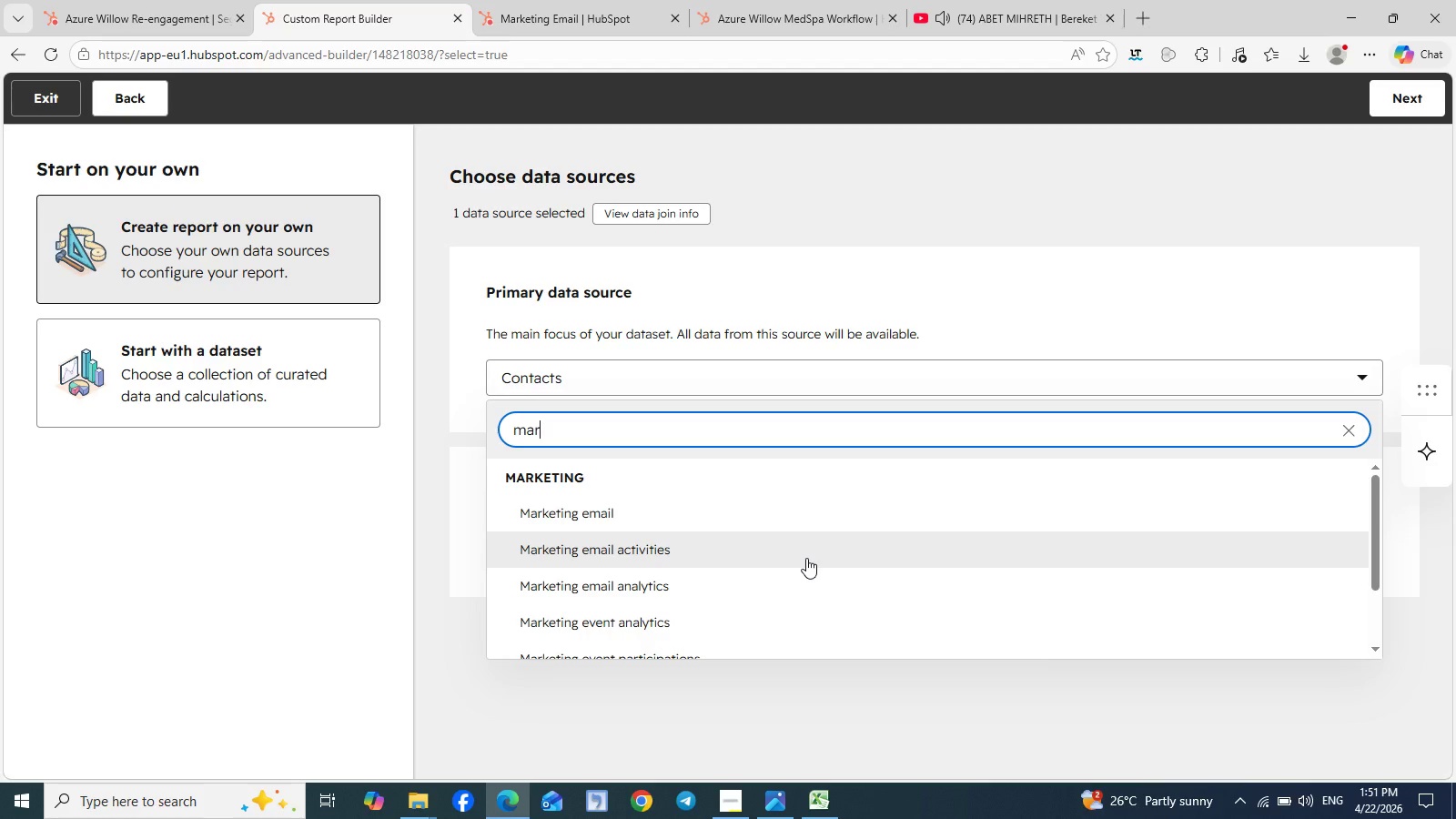 
scroll: coordinate [806, 558], scroll_direction: down, amount: 2.0
 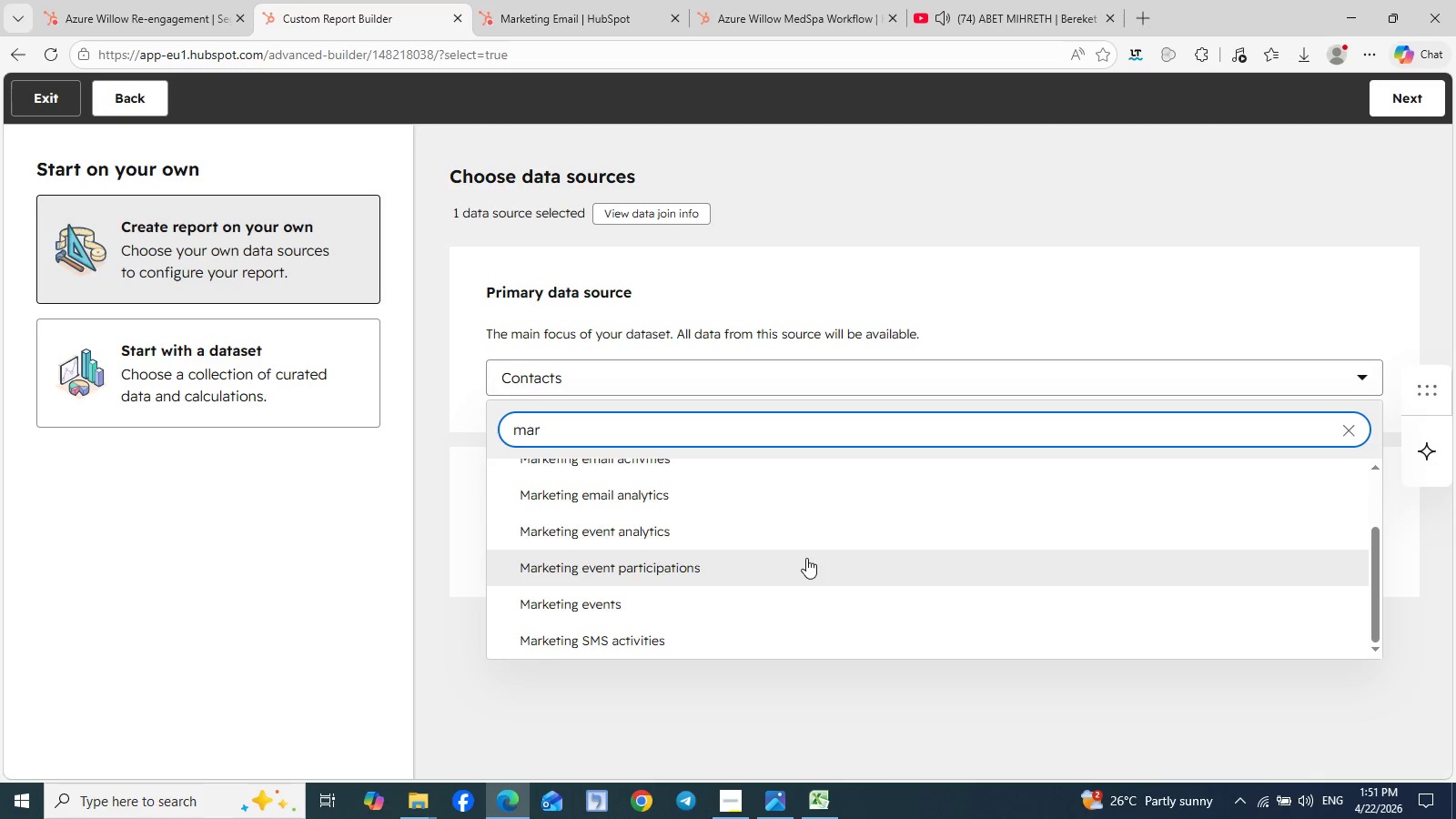 
scroll: coordinate [806, 558], scroll_direction: none, amount: 0.0
 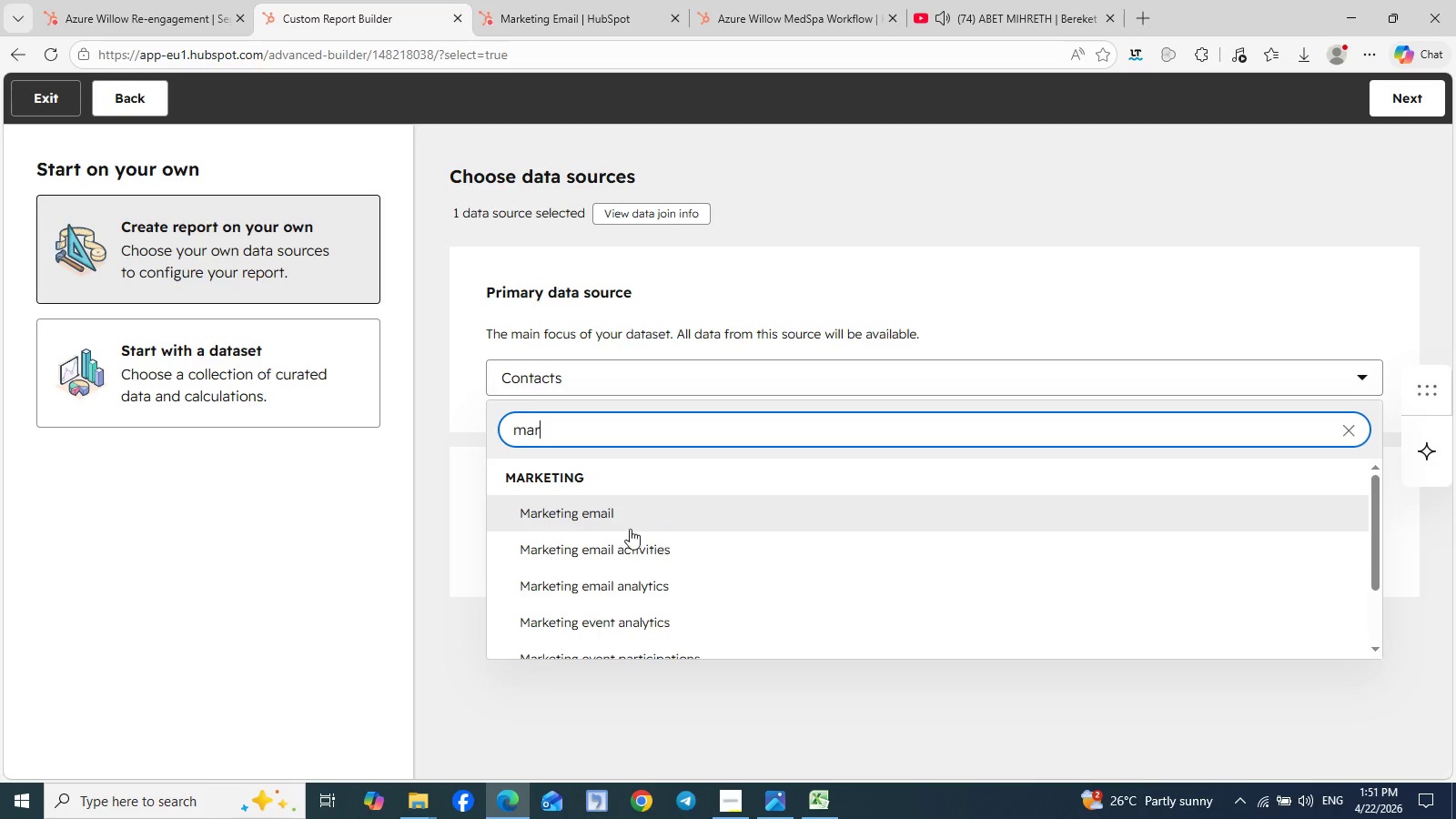 
left_click([627, 522])
 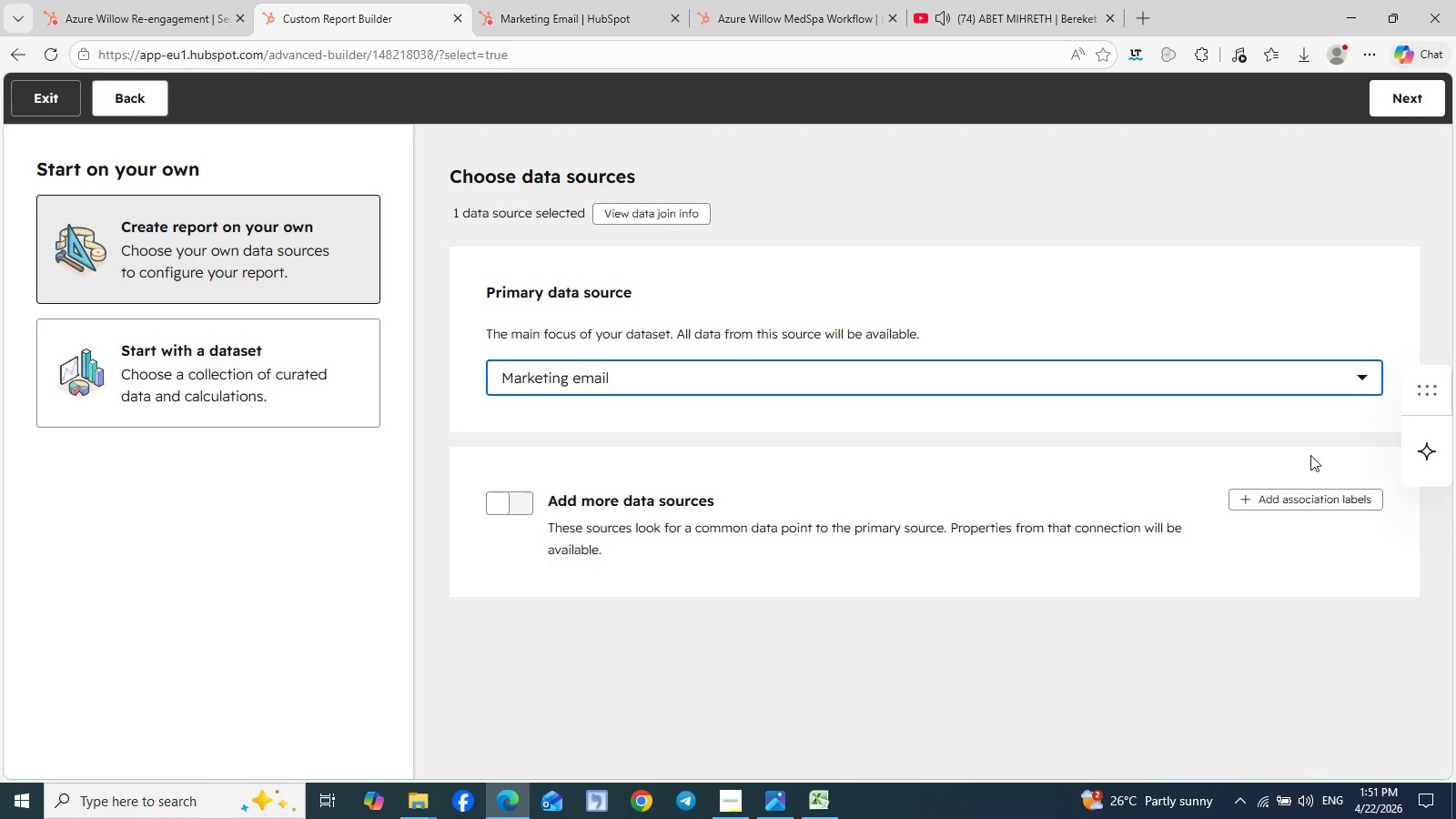 
wait(9.06)
 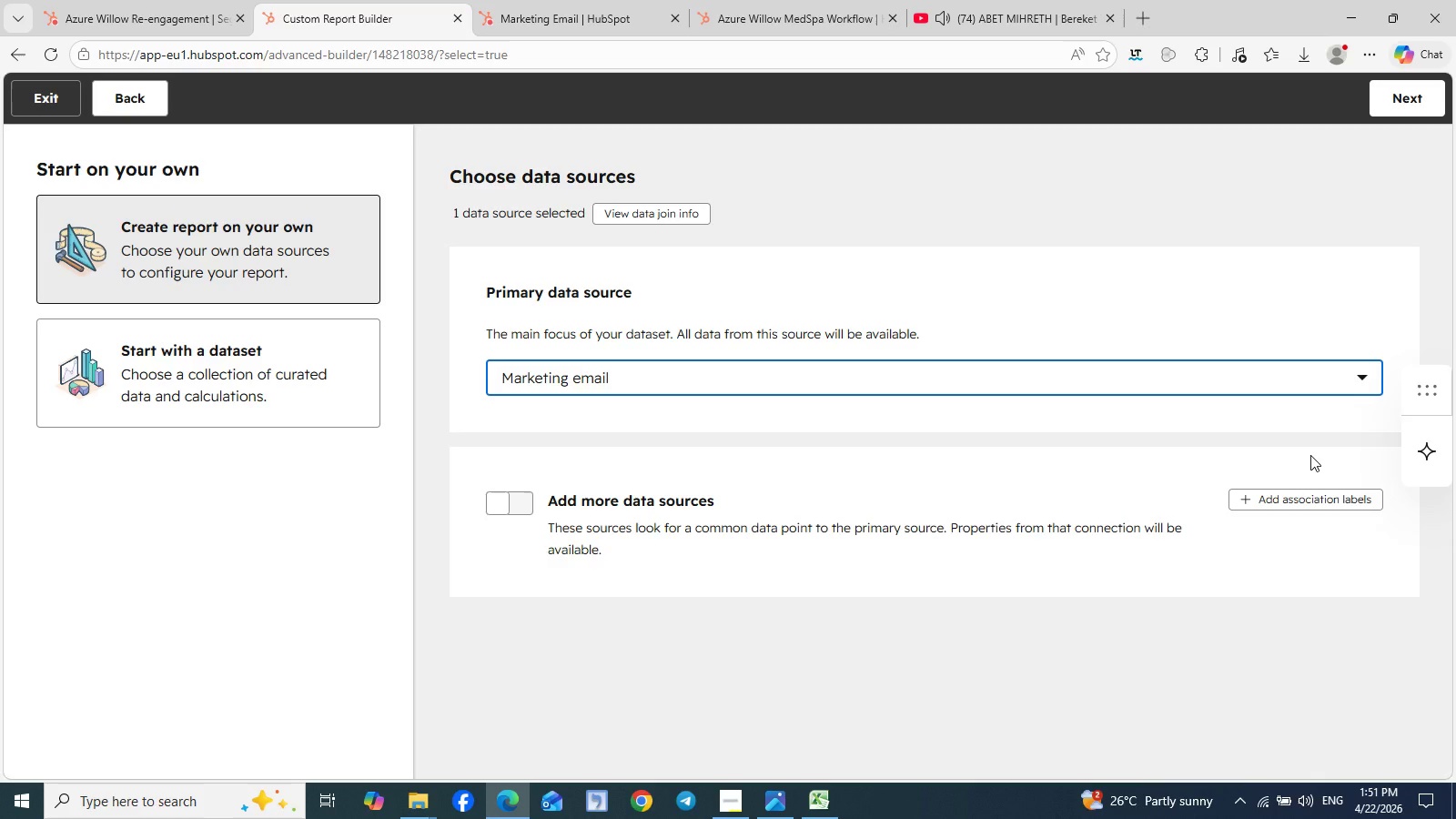 
left_click([508, 500])
 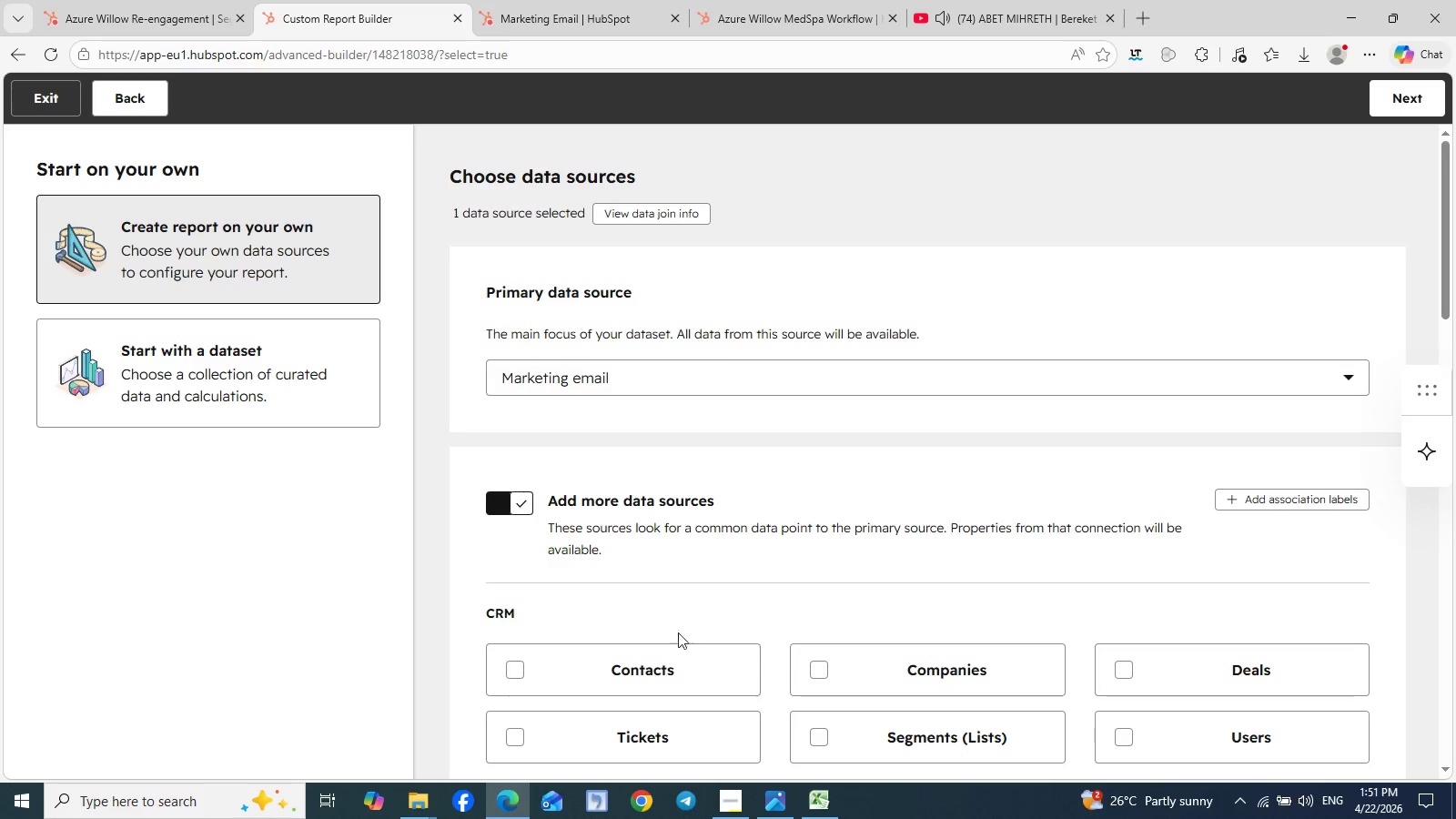 
left_click([531, 661])
 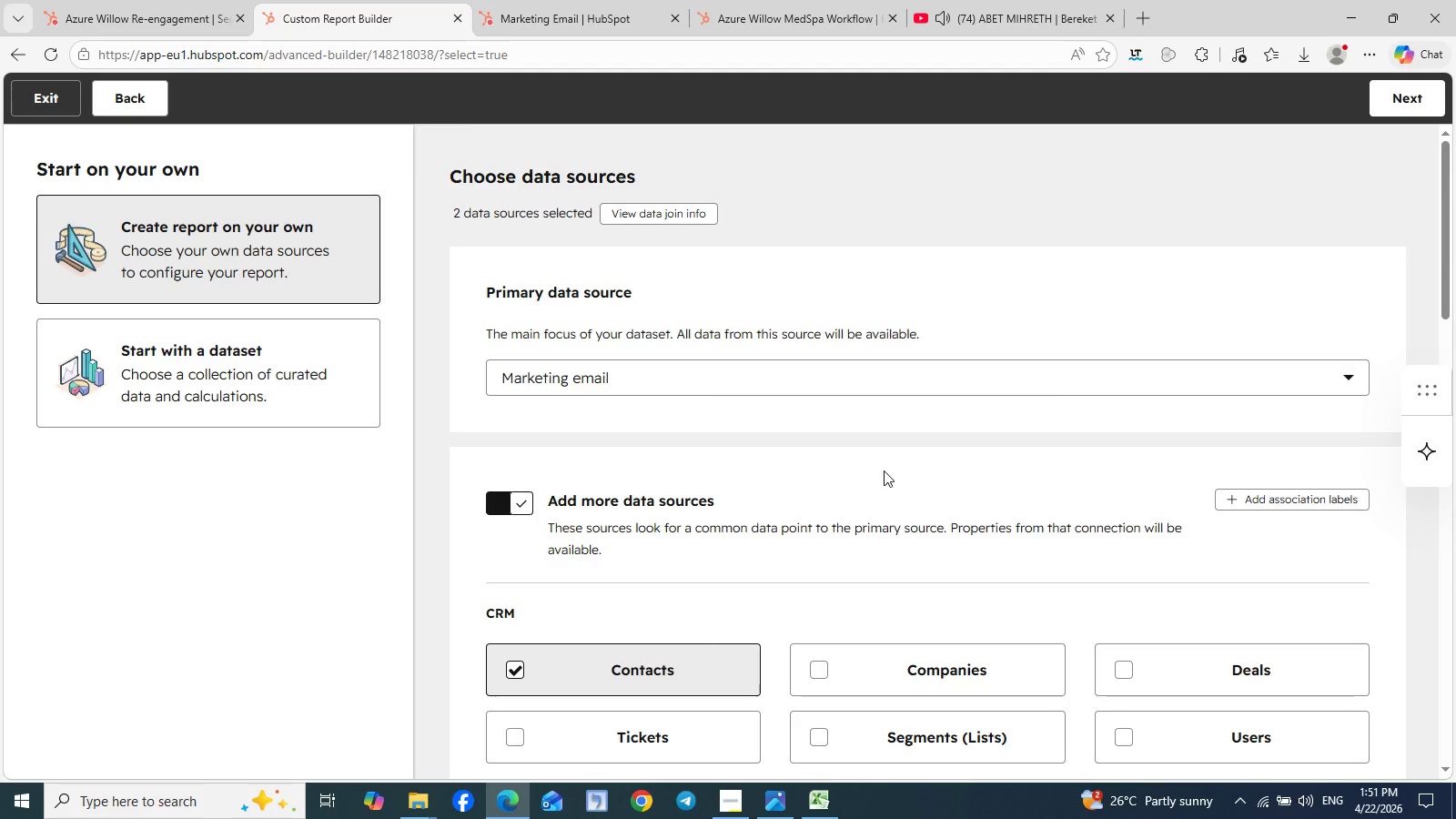 
scroll: coordinate [894, 471], scroll_direction: none, amount: 0.0
 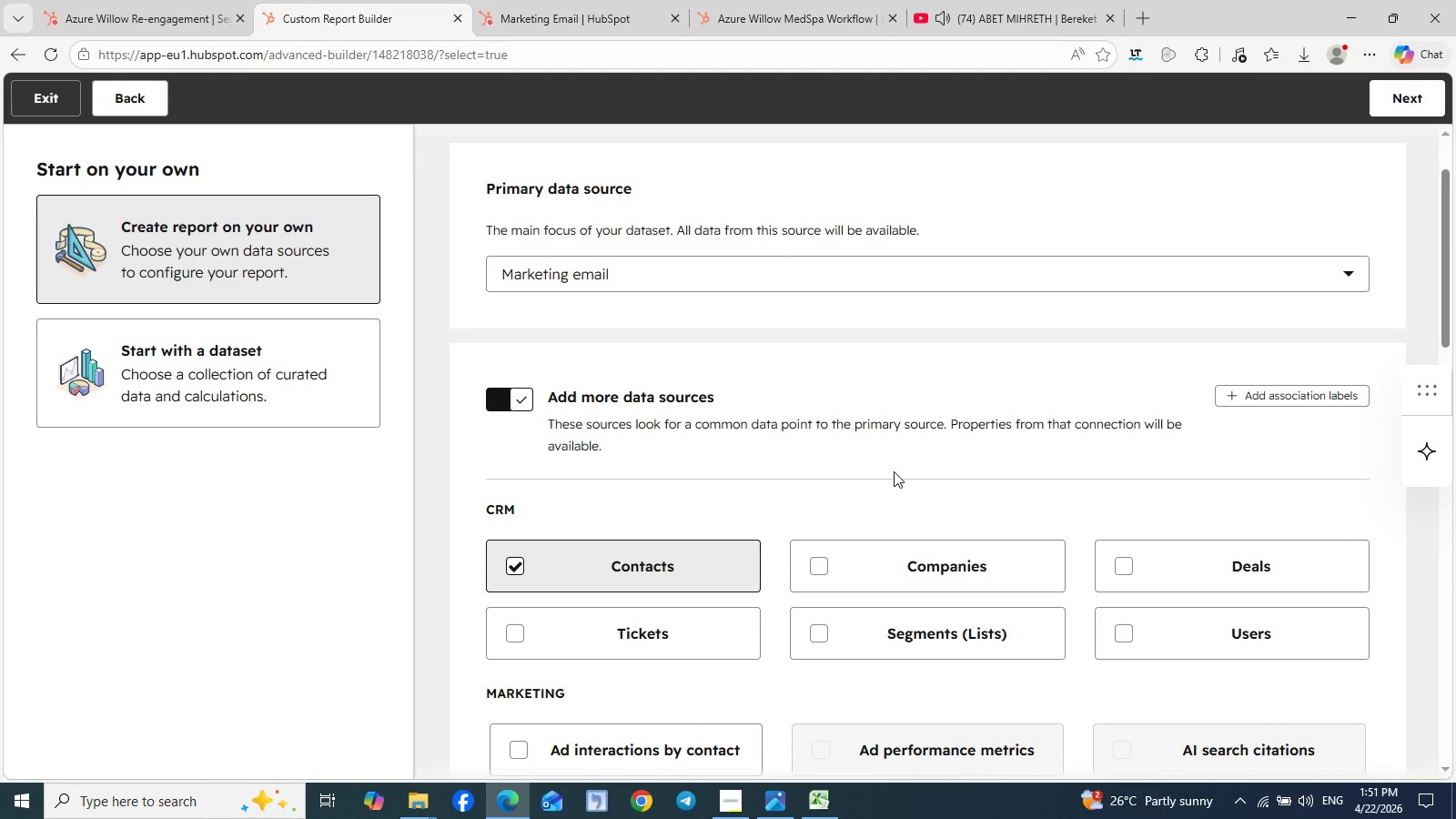 
scroll: coordinate [894, 471], scroll_direction: down, amount: 1.0
 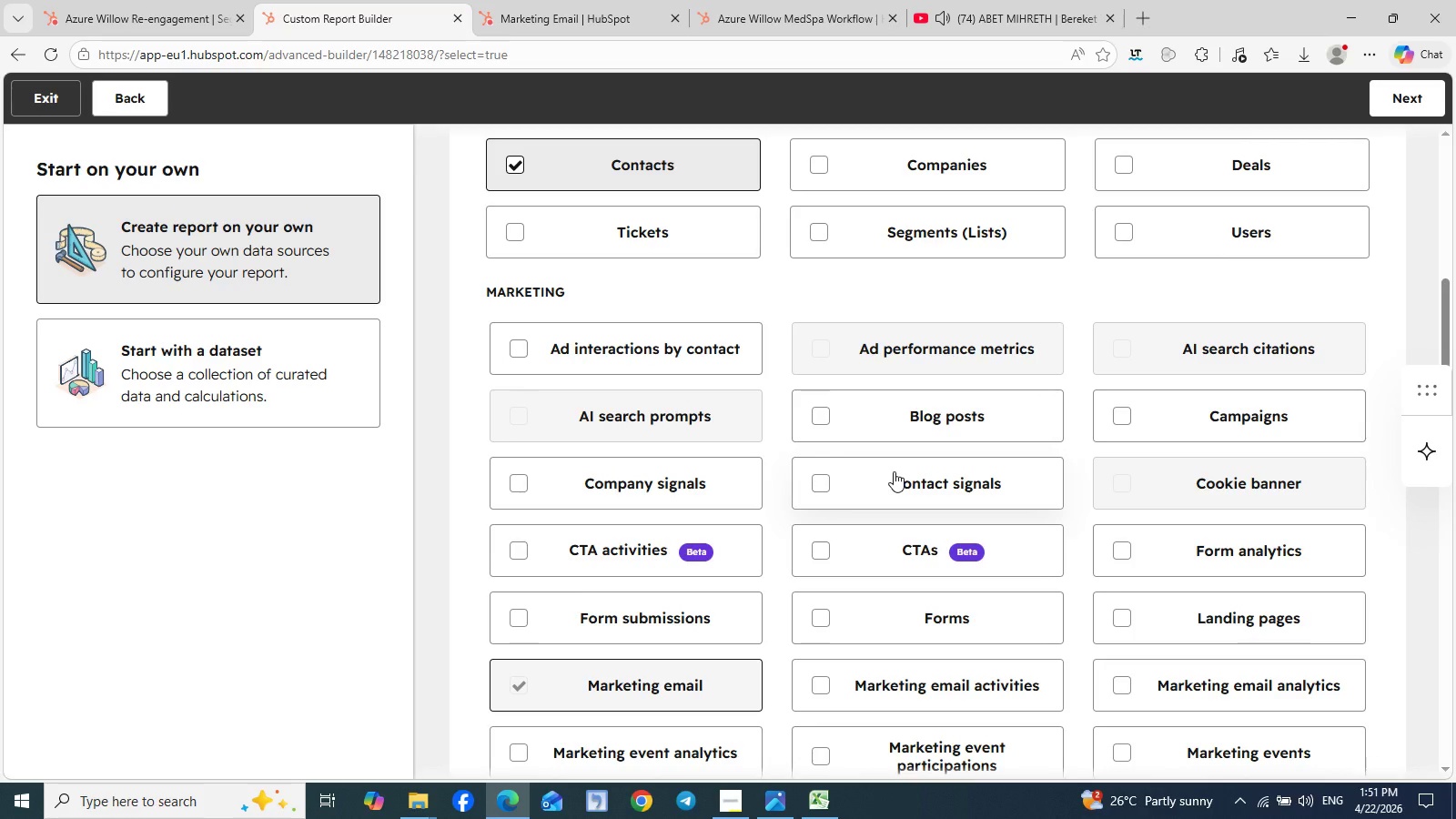 
scroll: coordinate [1033, 346], scroll_direction: up, amount: 5.0
 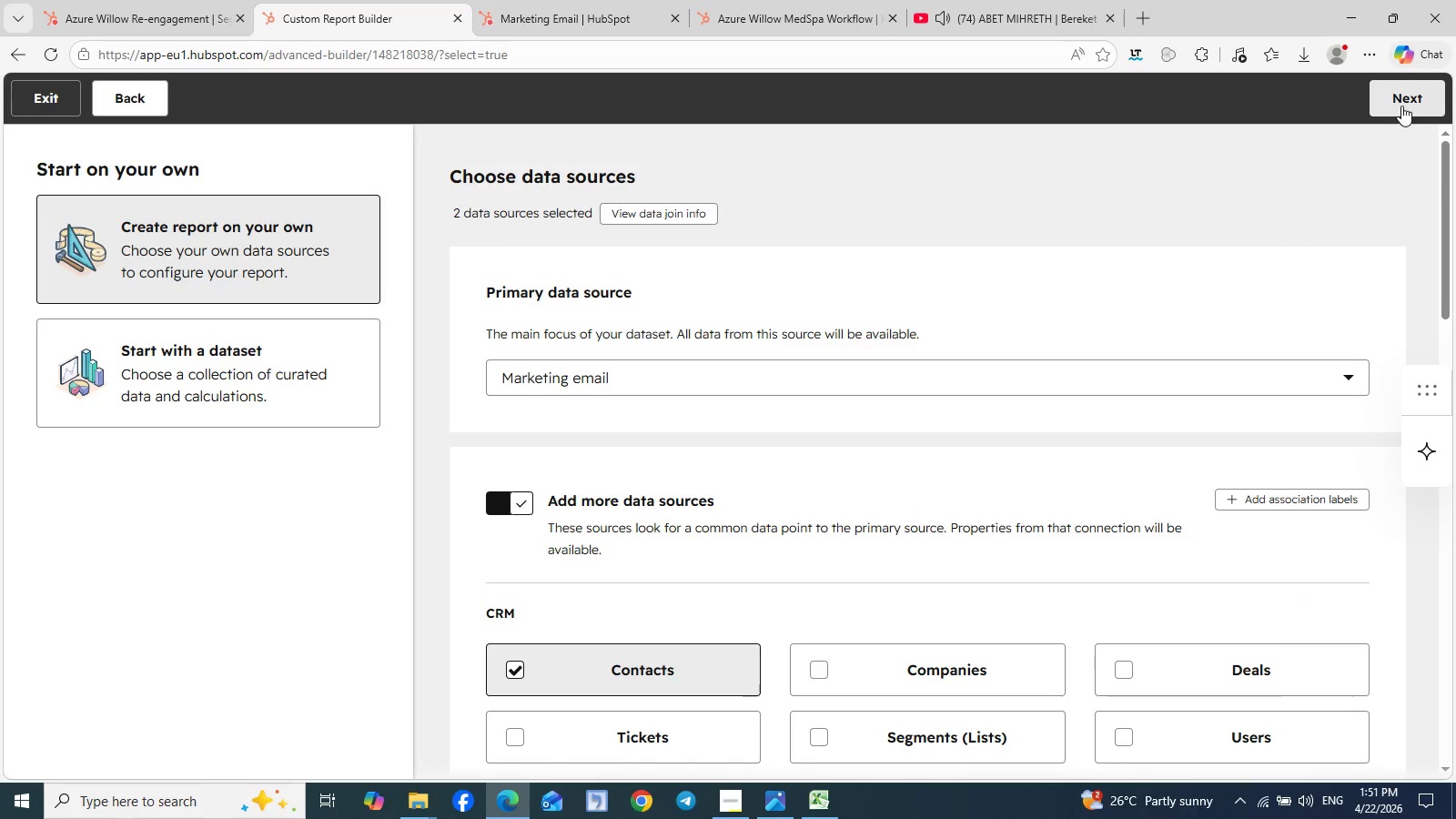 
left_click([1401, 106])
 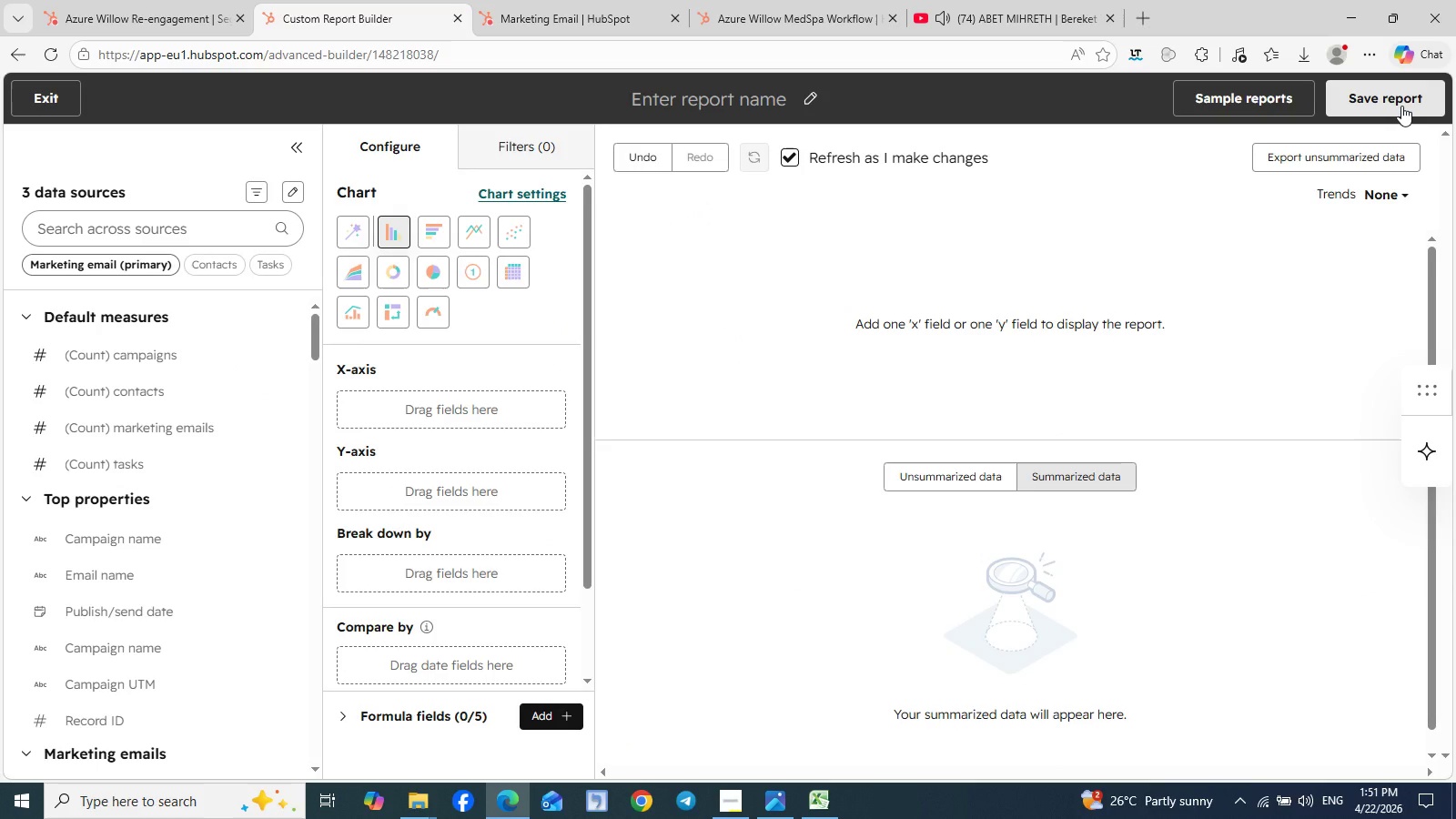 
wait(12.31)
 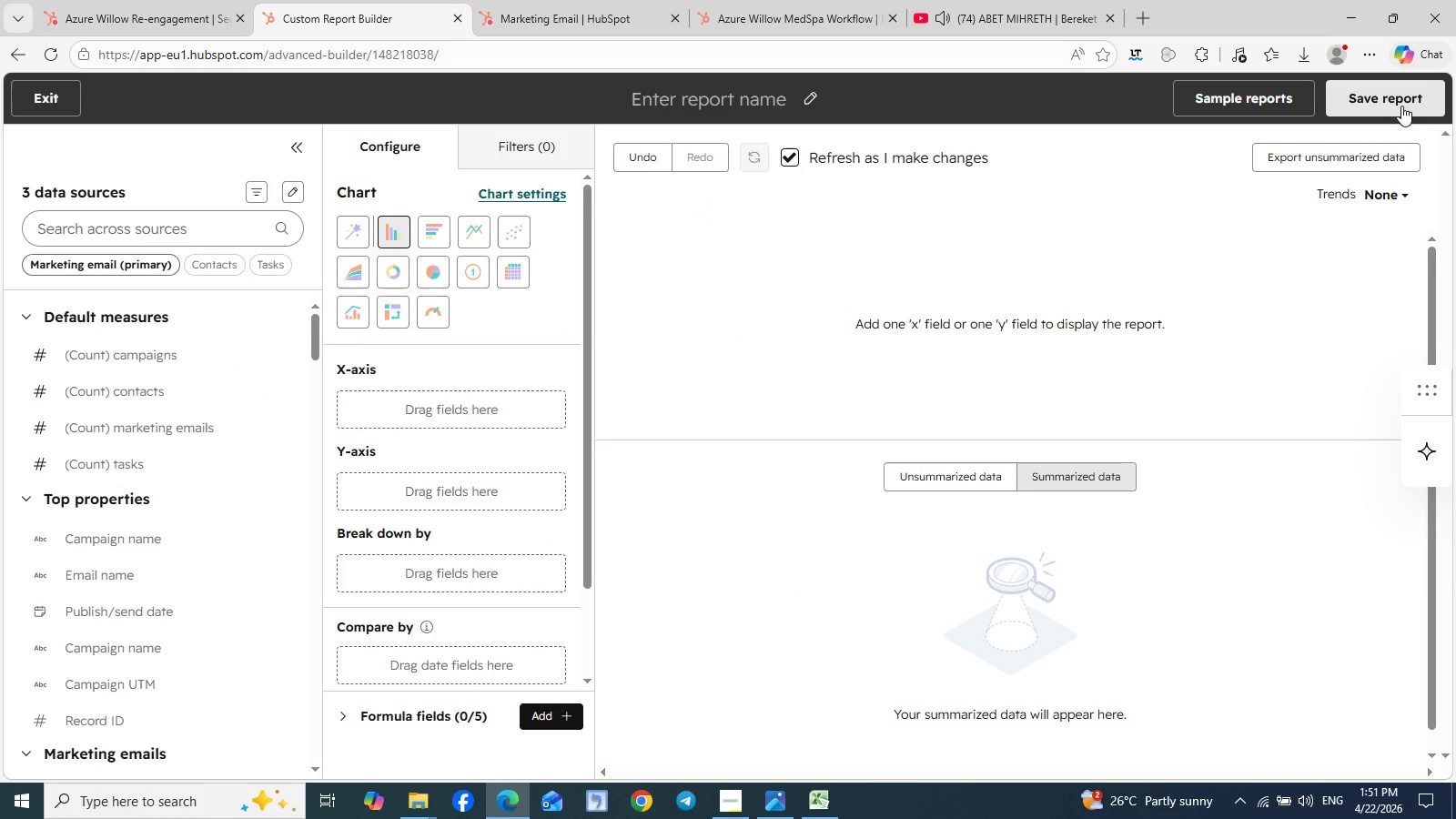 
left_click([78, 225])
 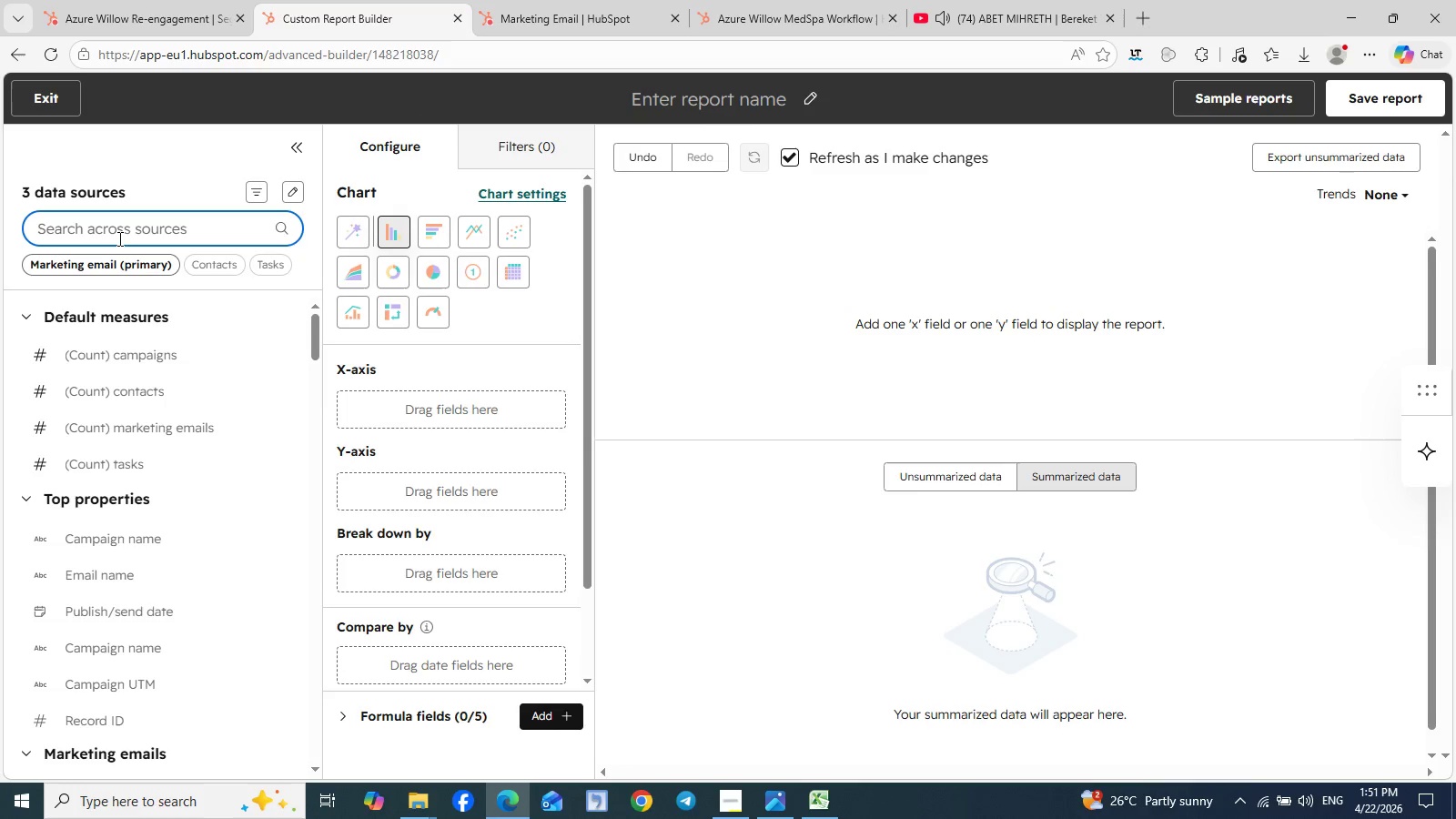 
wait(5.41)
 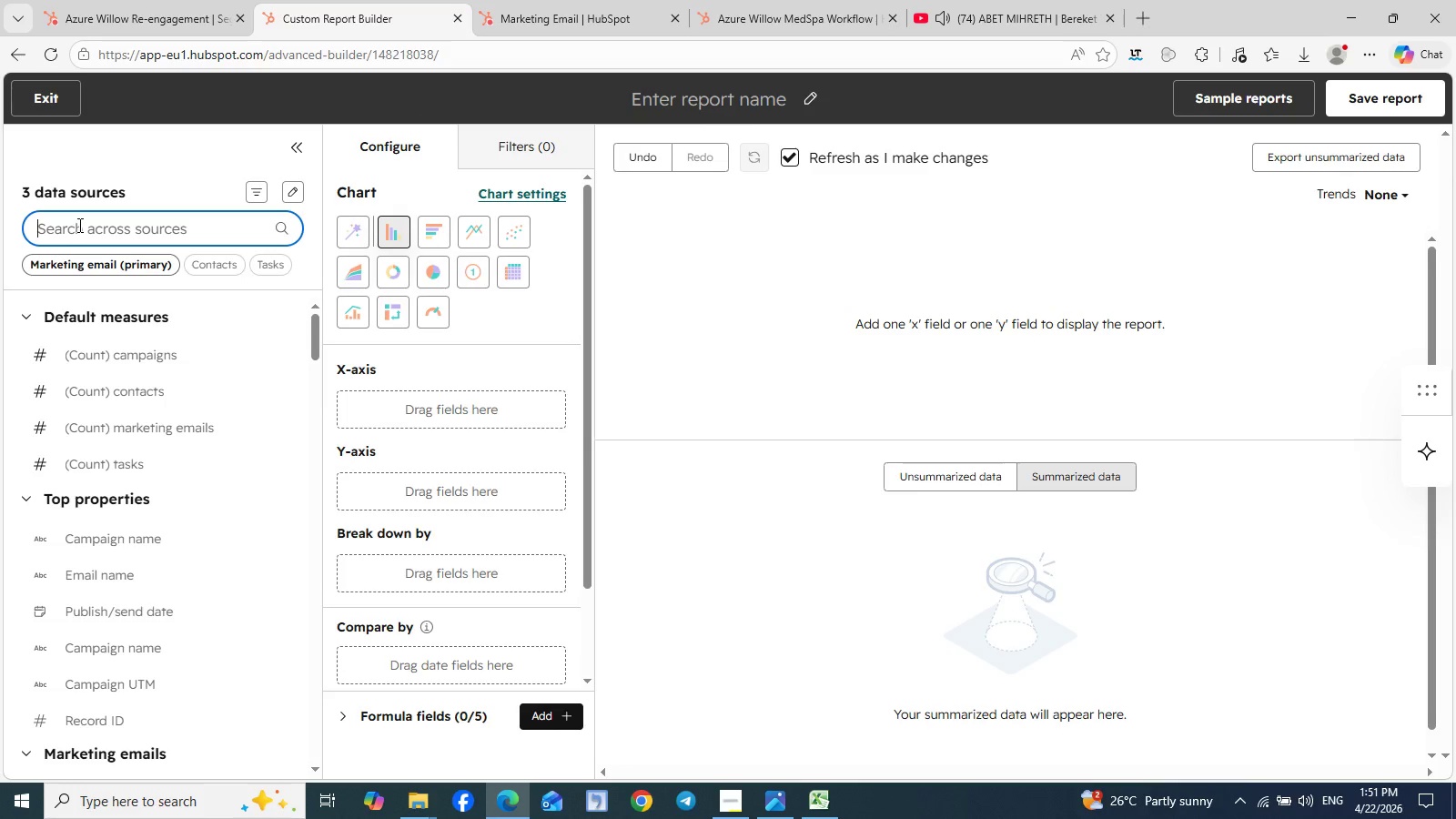 
left_click([513, 161])
 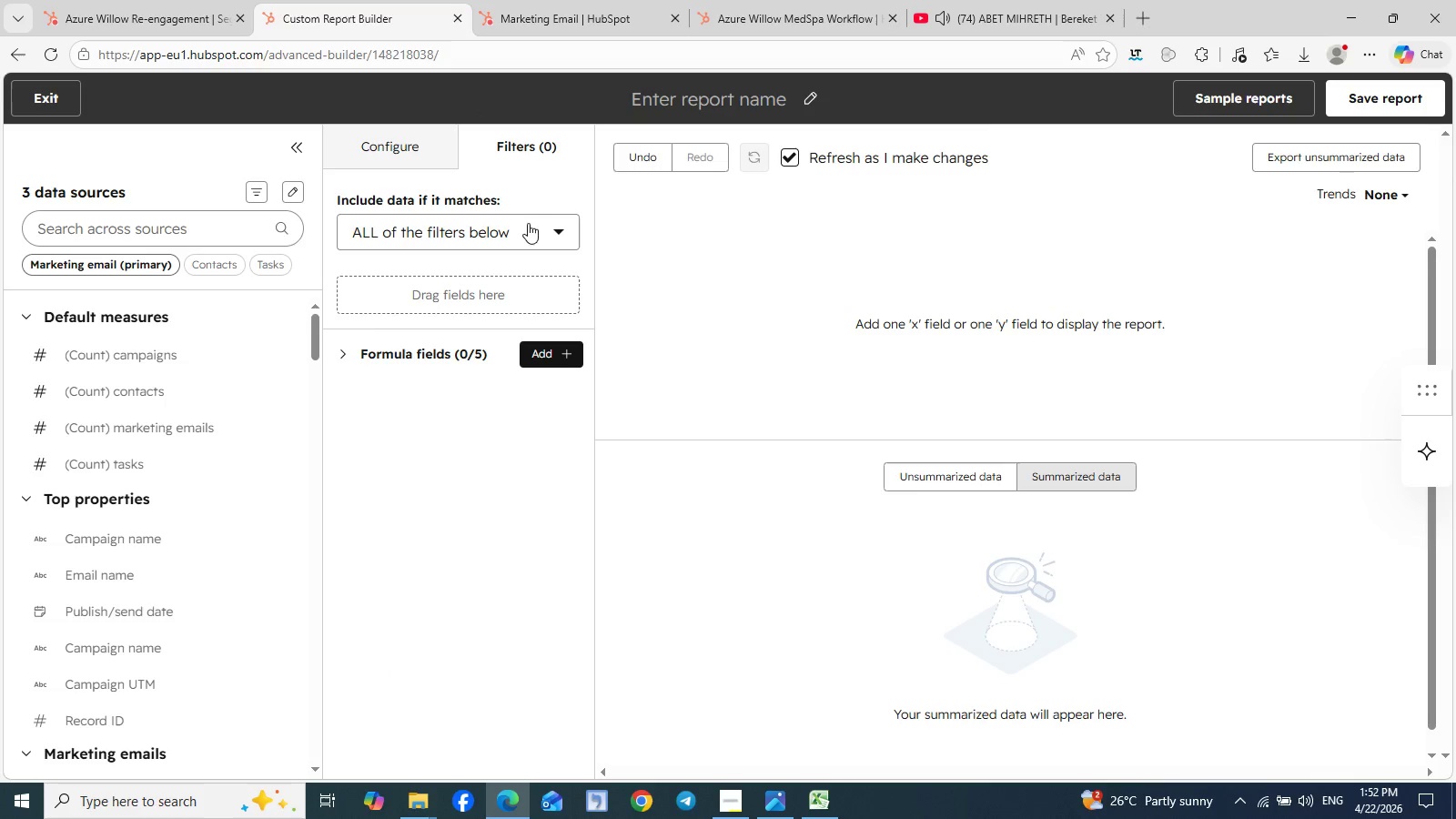 
left_click([558, 229])
 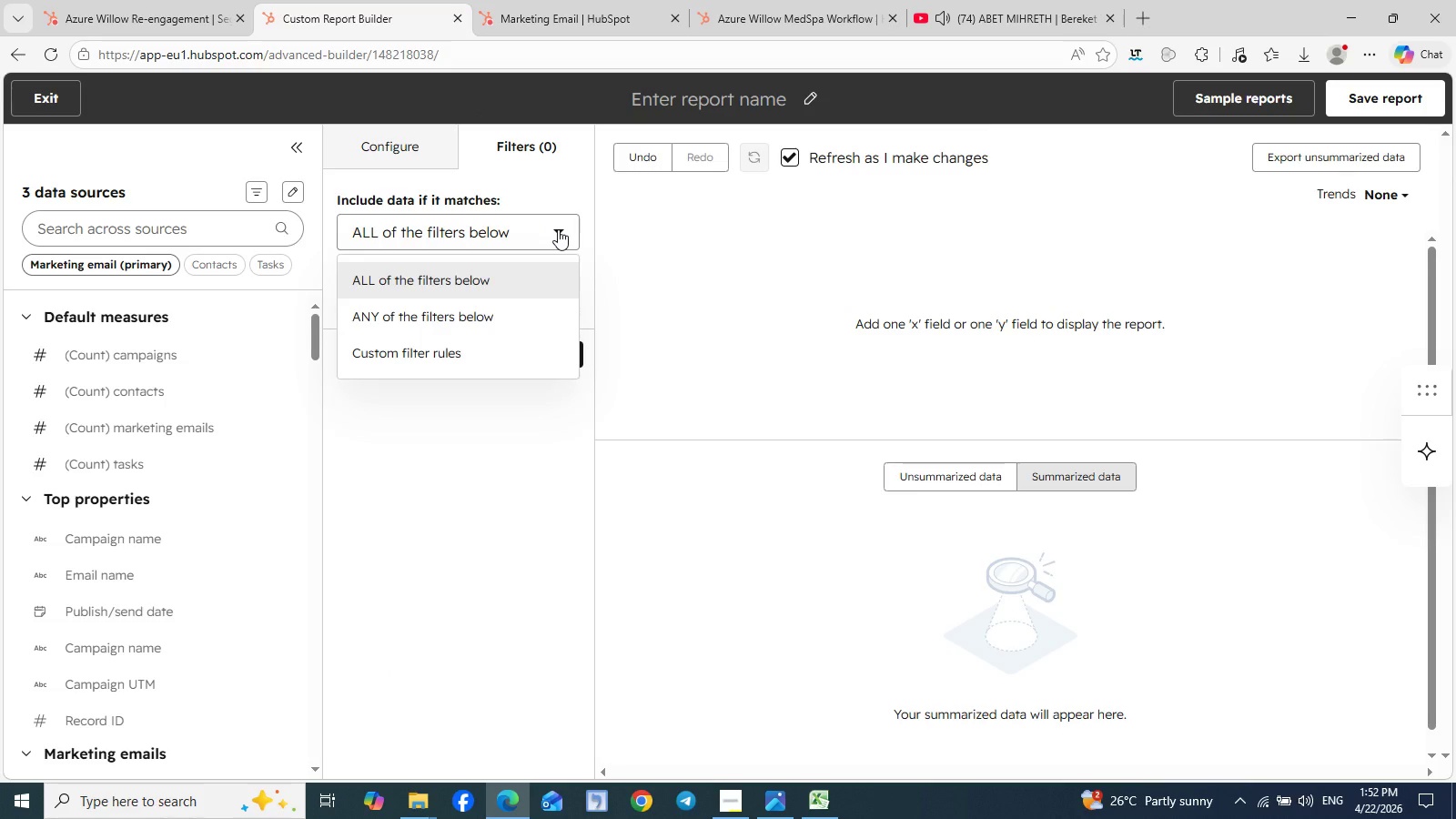 
left_click([558, 229])
 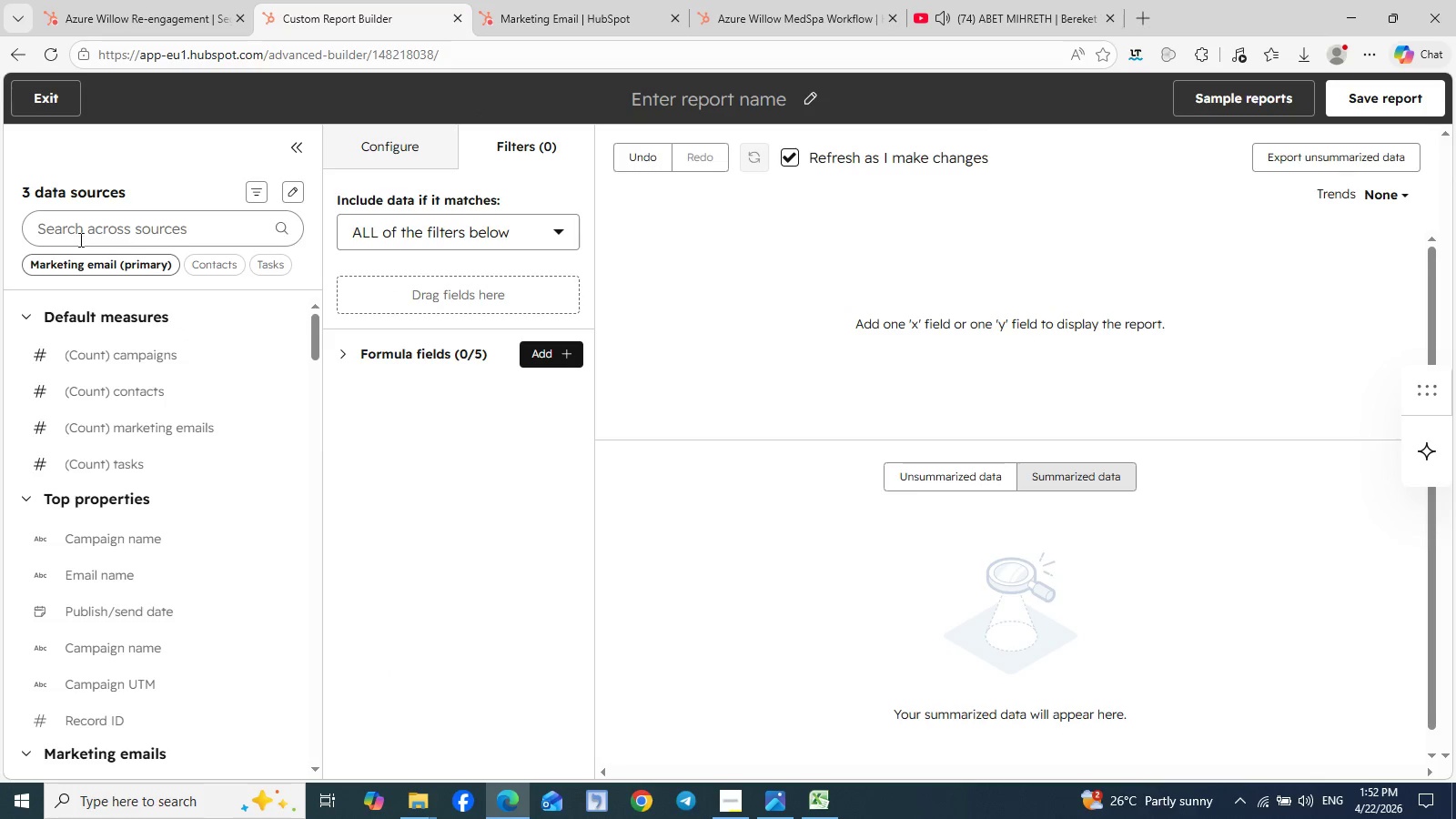 
left_click([95, 233])
 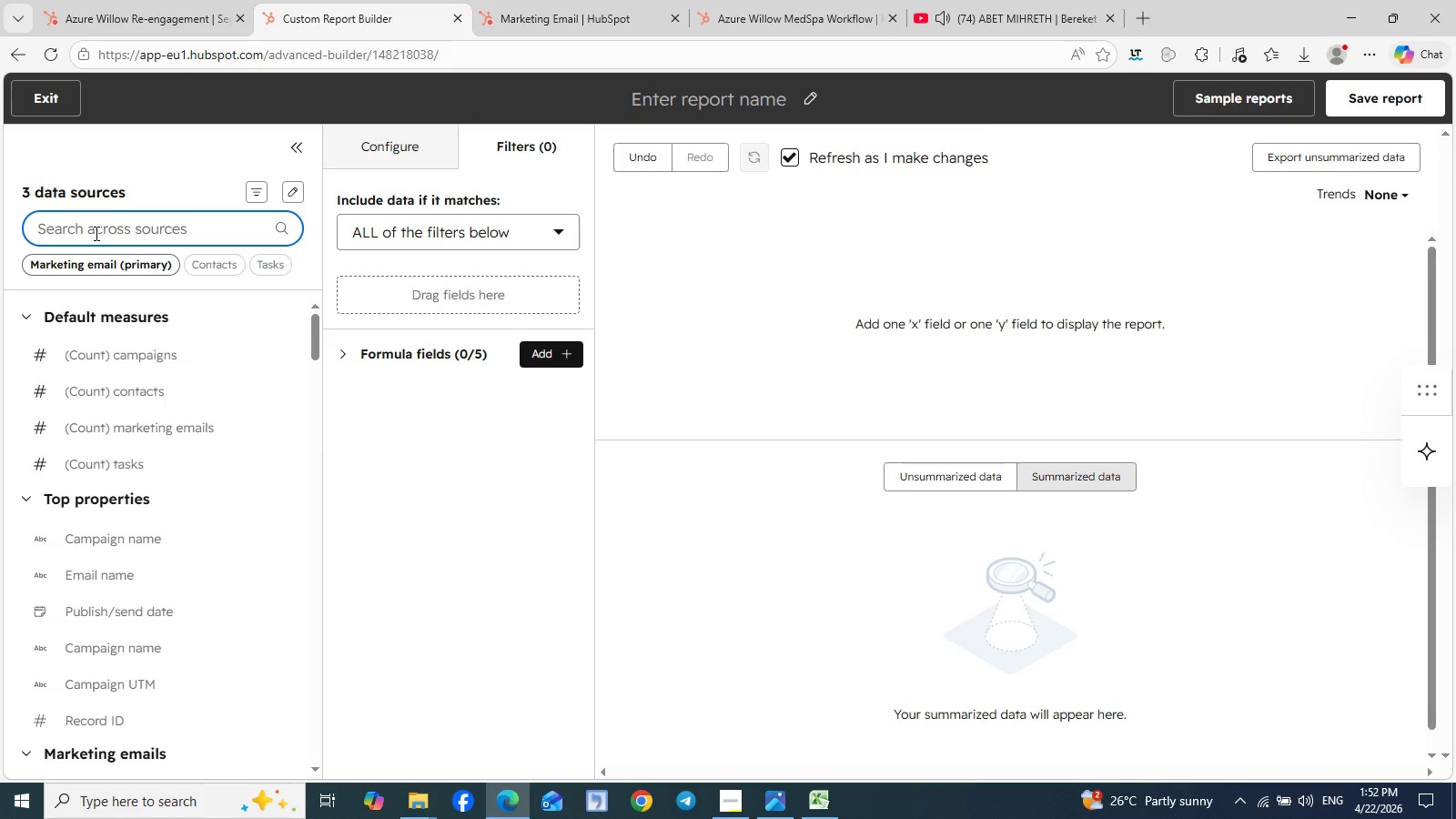 
type(email)
 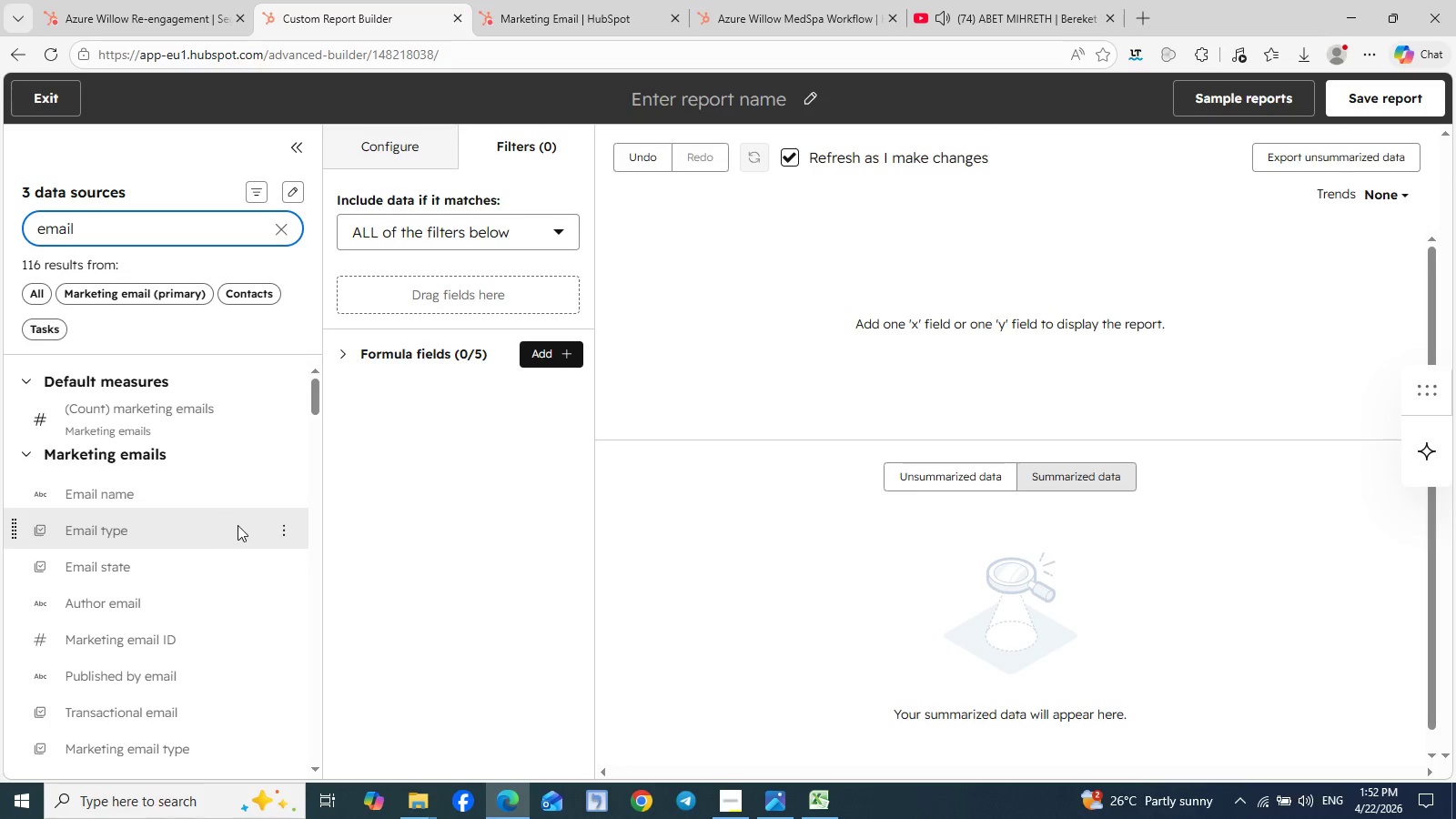 
wait(5.17)
 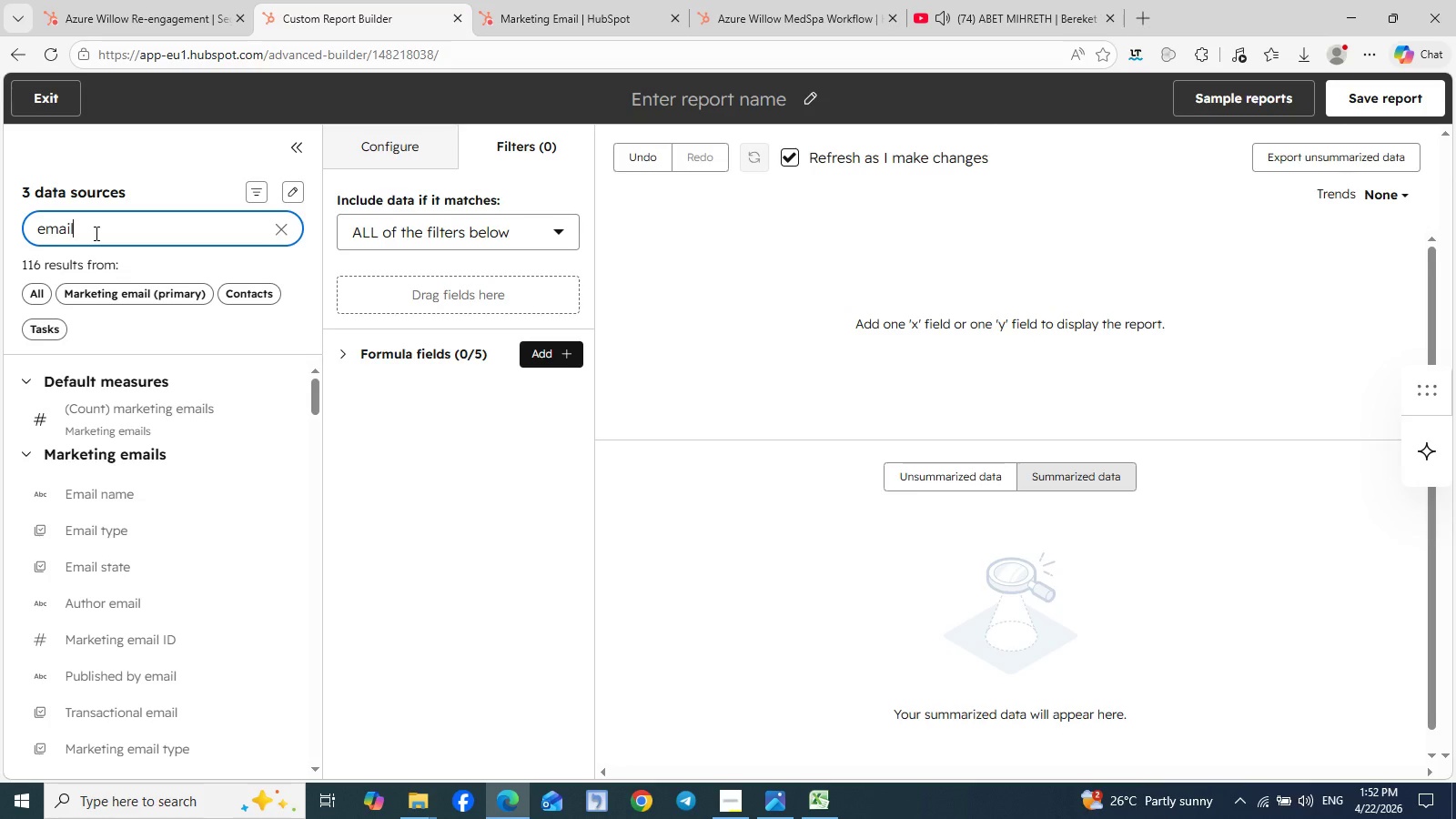 
left_click_drag(start_coordinate=[283, 531], to_coordinate=[367, 283])
 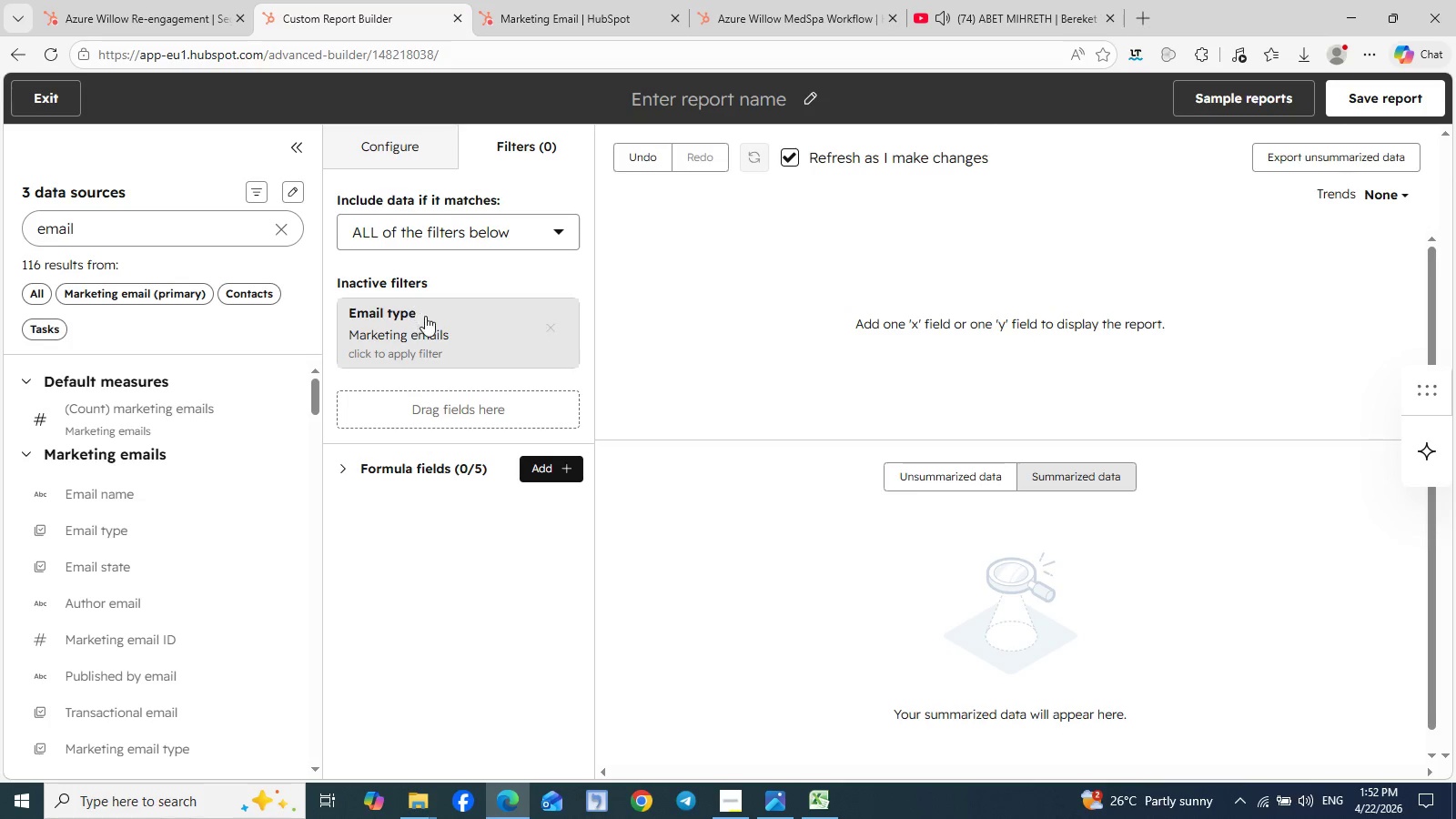 
left_click([425, 316])
 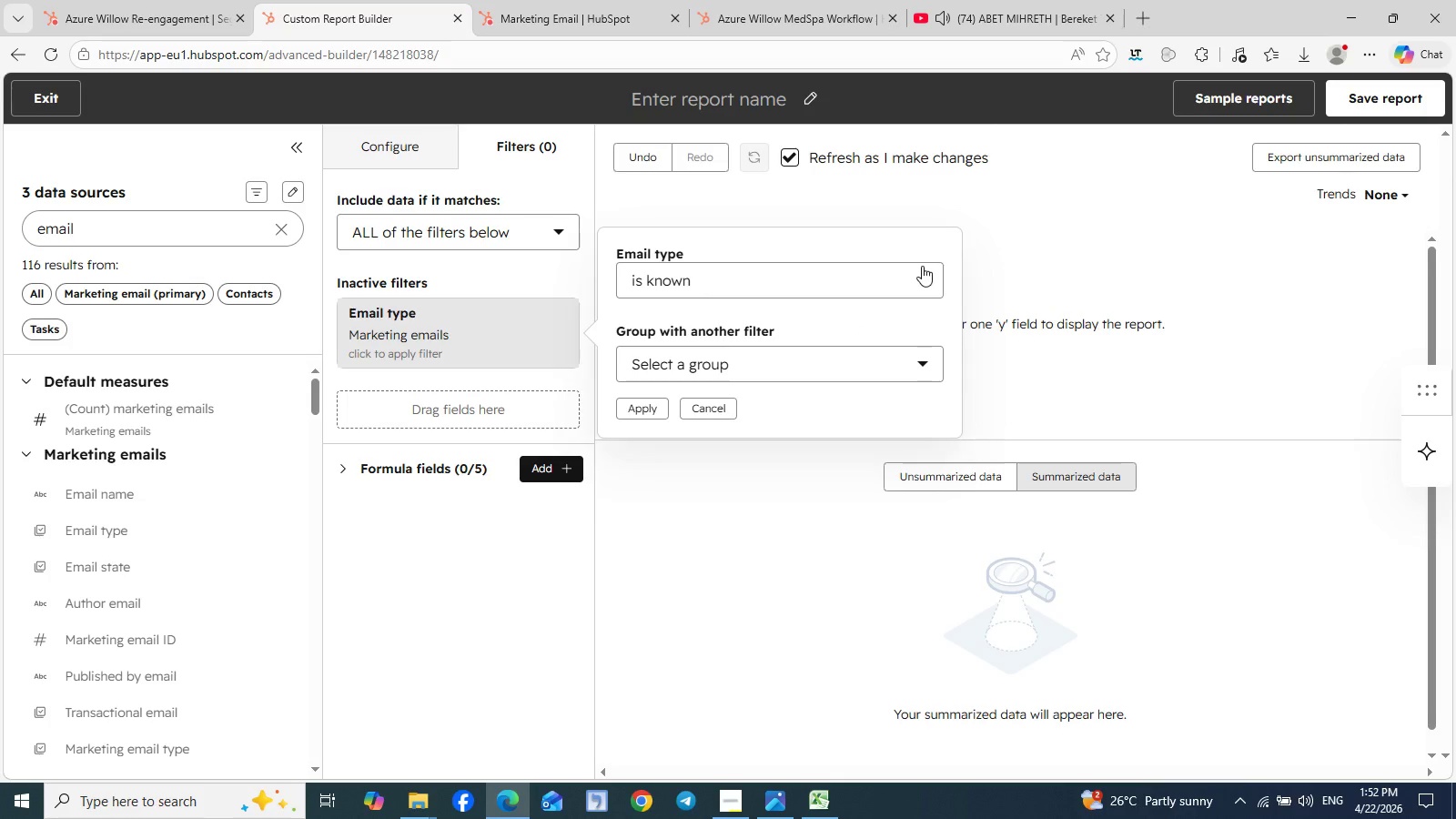 
left_click([921, 279])
 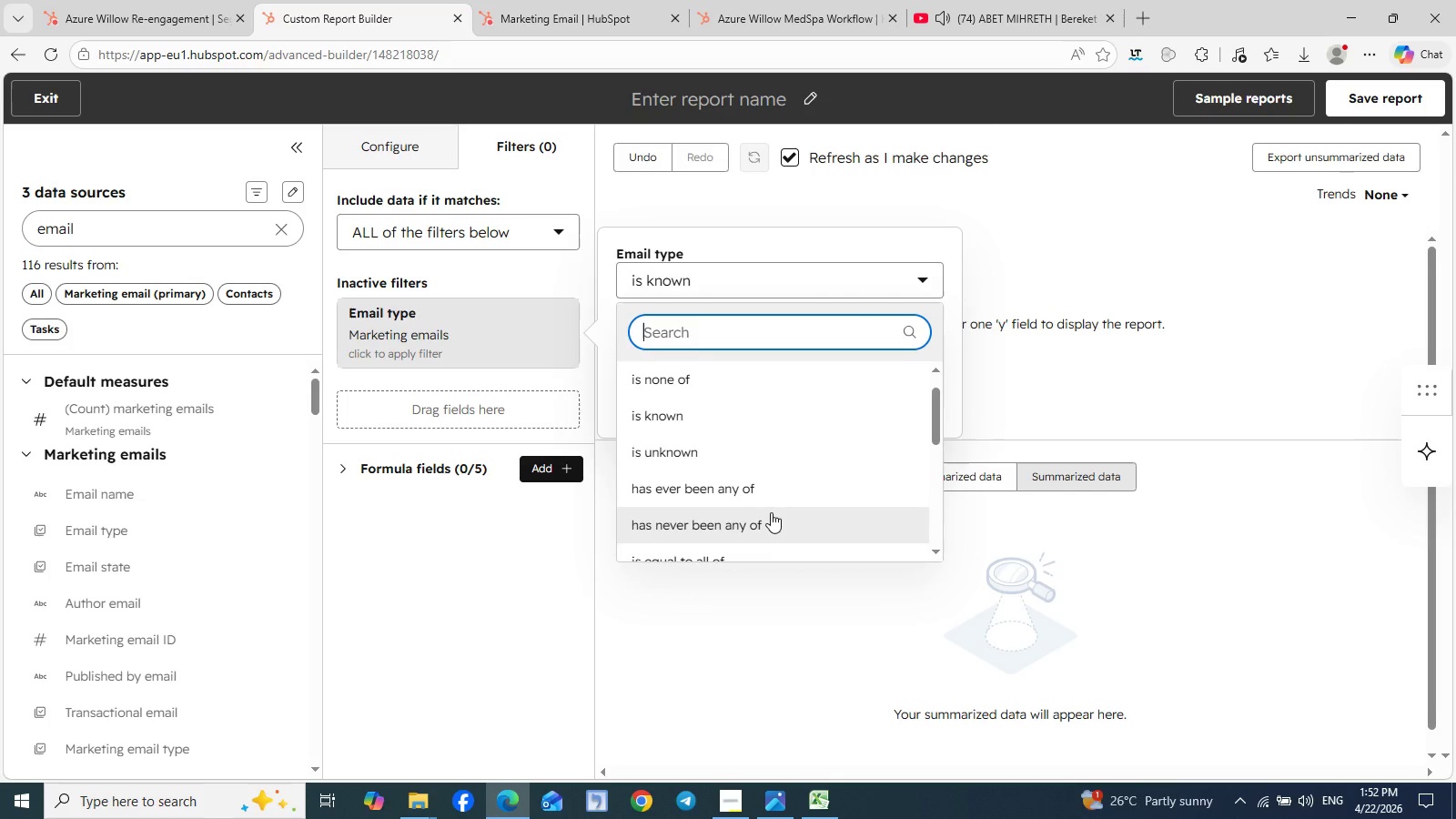 
scroll: coordinate [771, 511], scroll_direction: none, amount: 0.0
 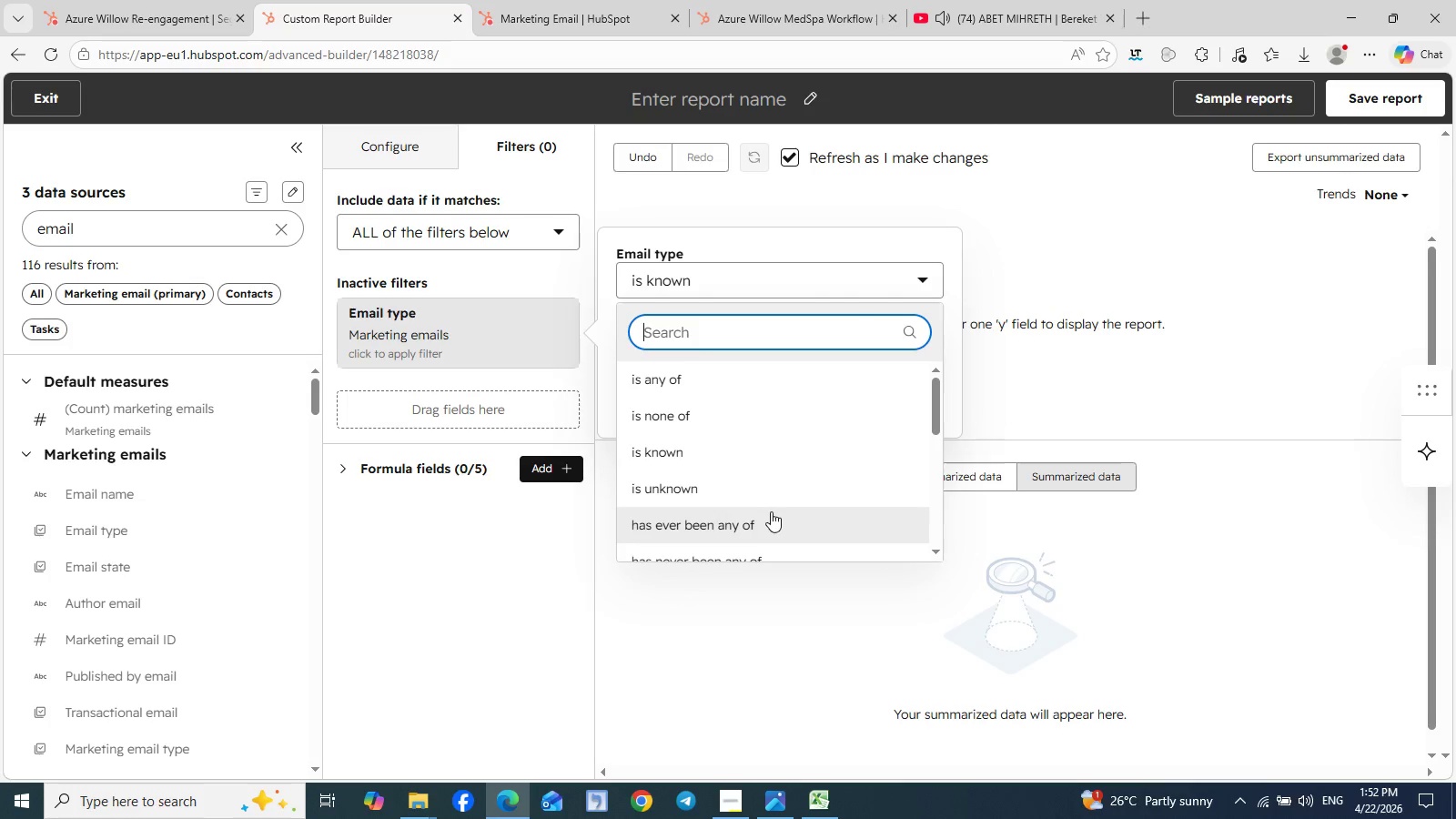 
left_click([771, 511])
 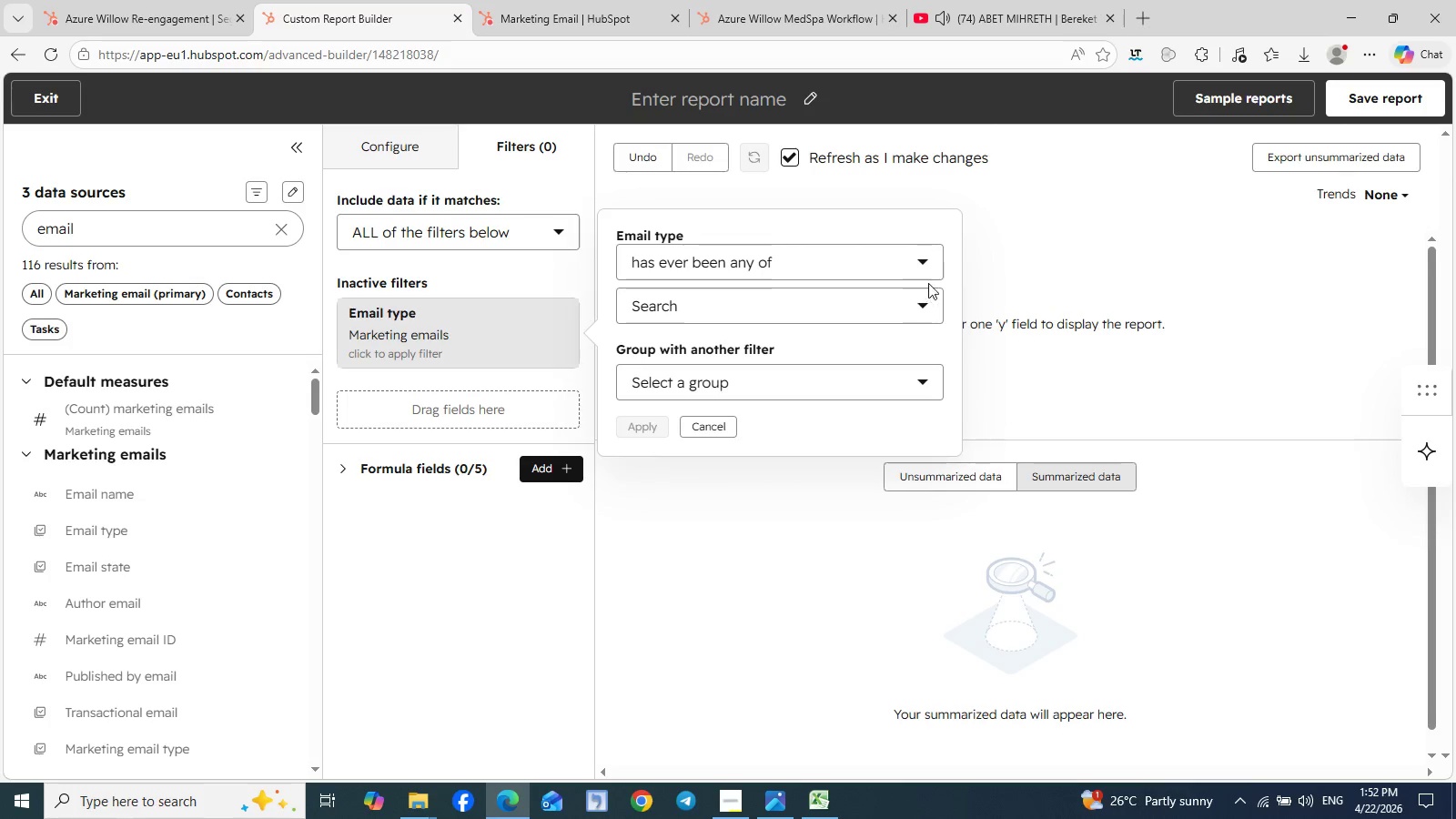 
left_click([927, 275])
 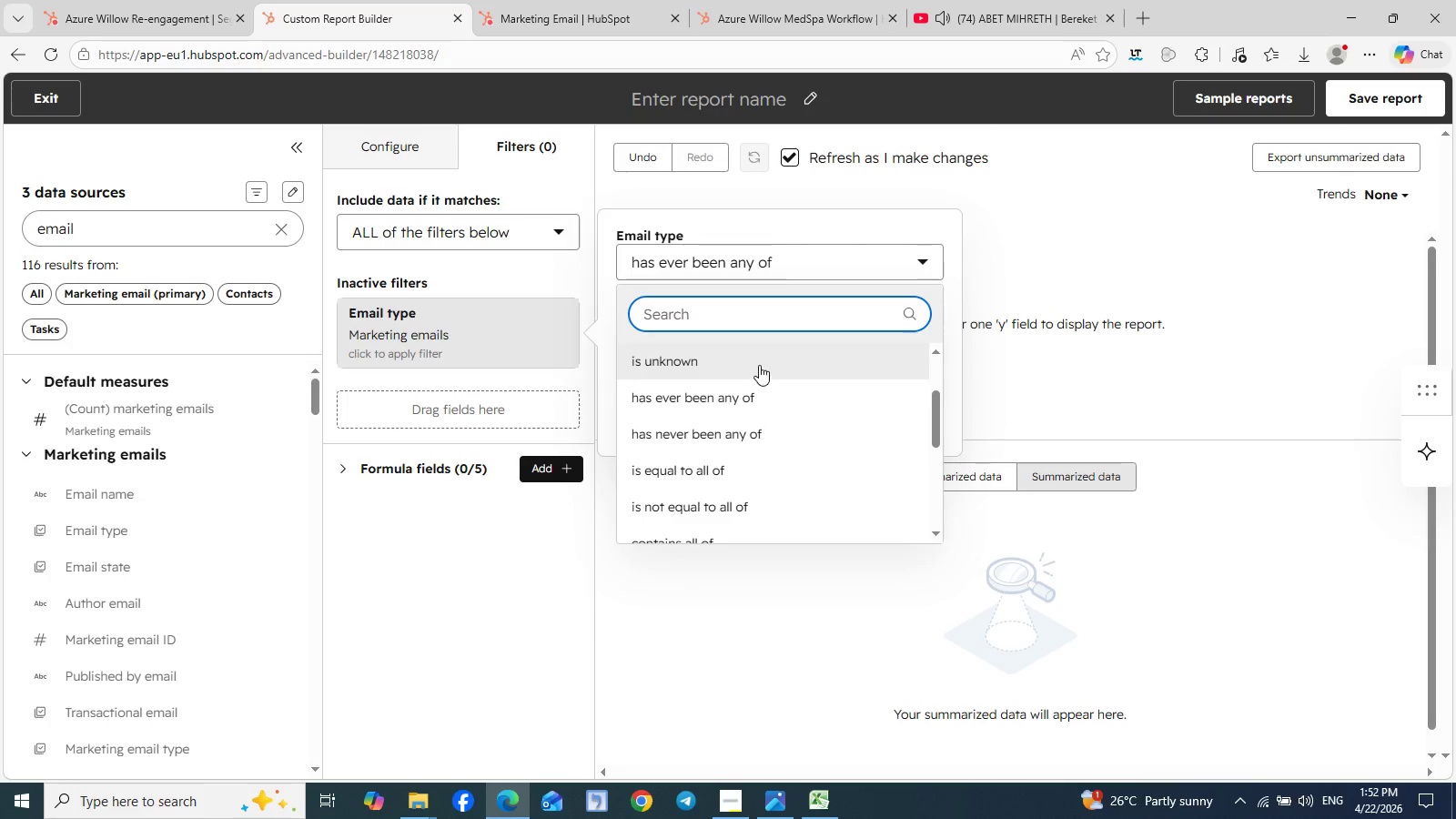 
scroll: coordinate [759, 365], scroll_direction: up, amount: 8.0
 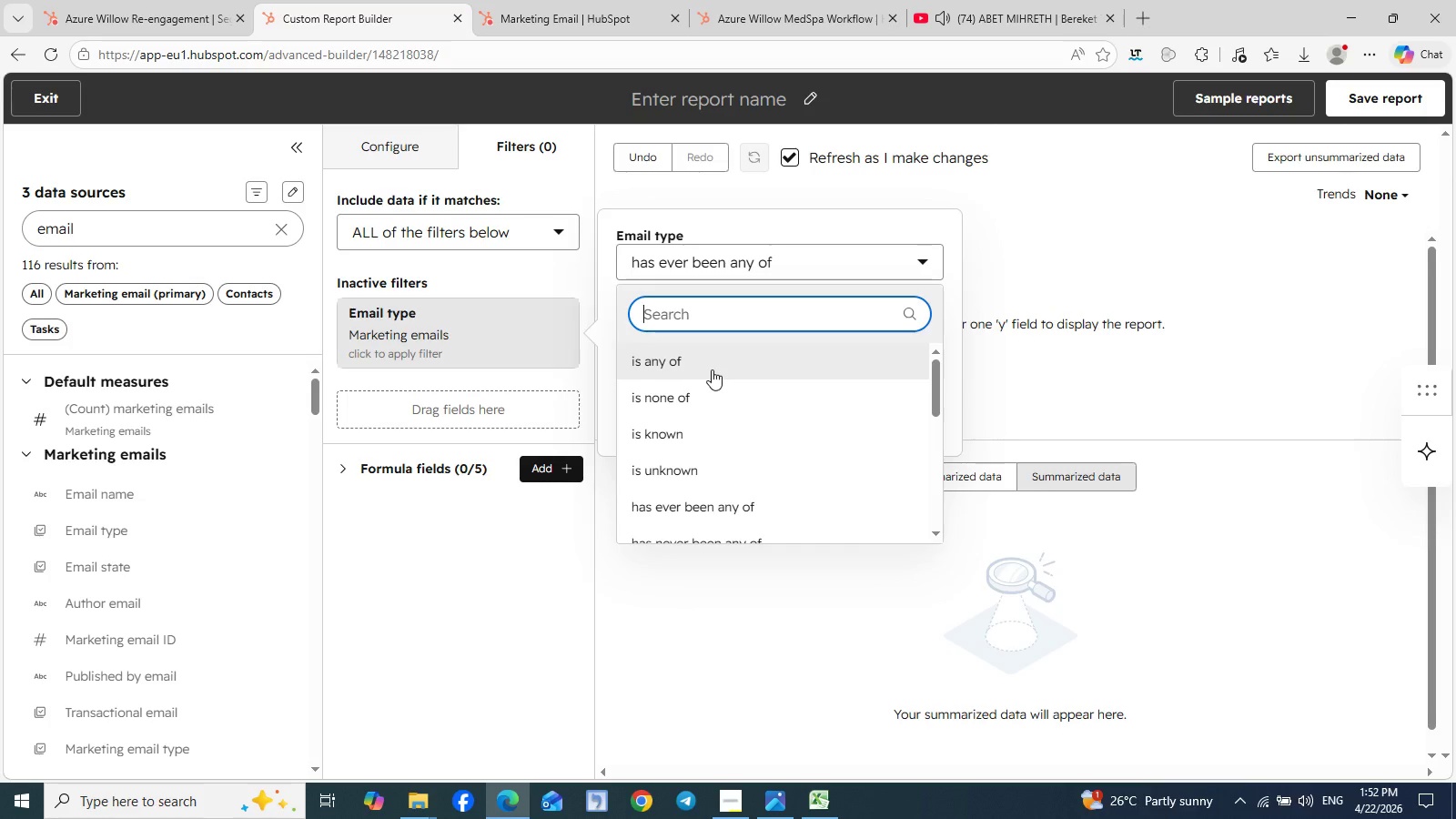 
left_click([712, 369])
 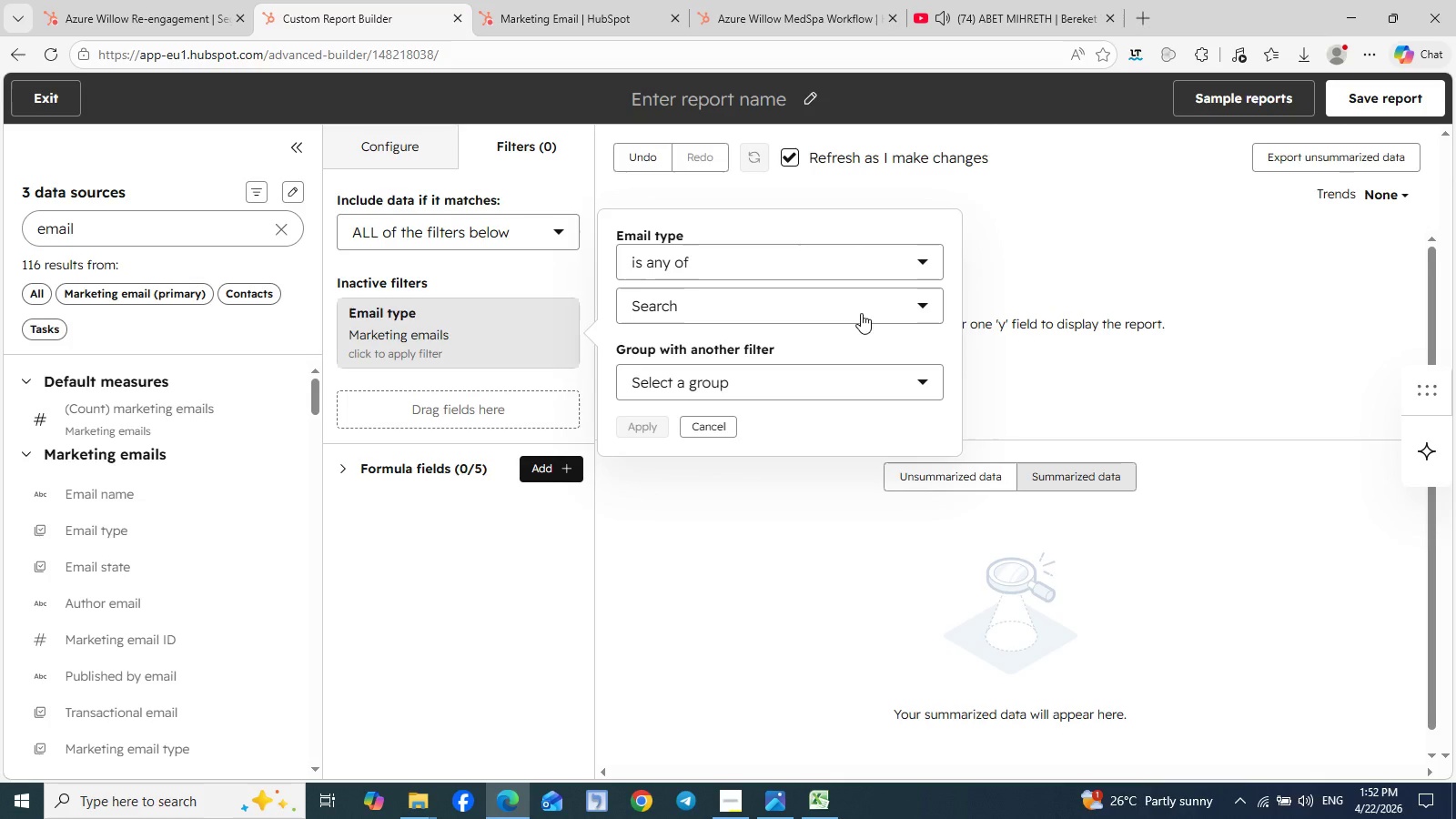 
left_click([885, 312])
 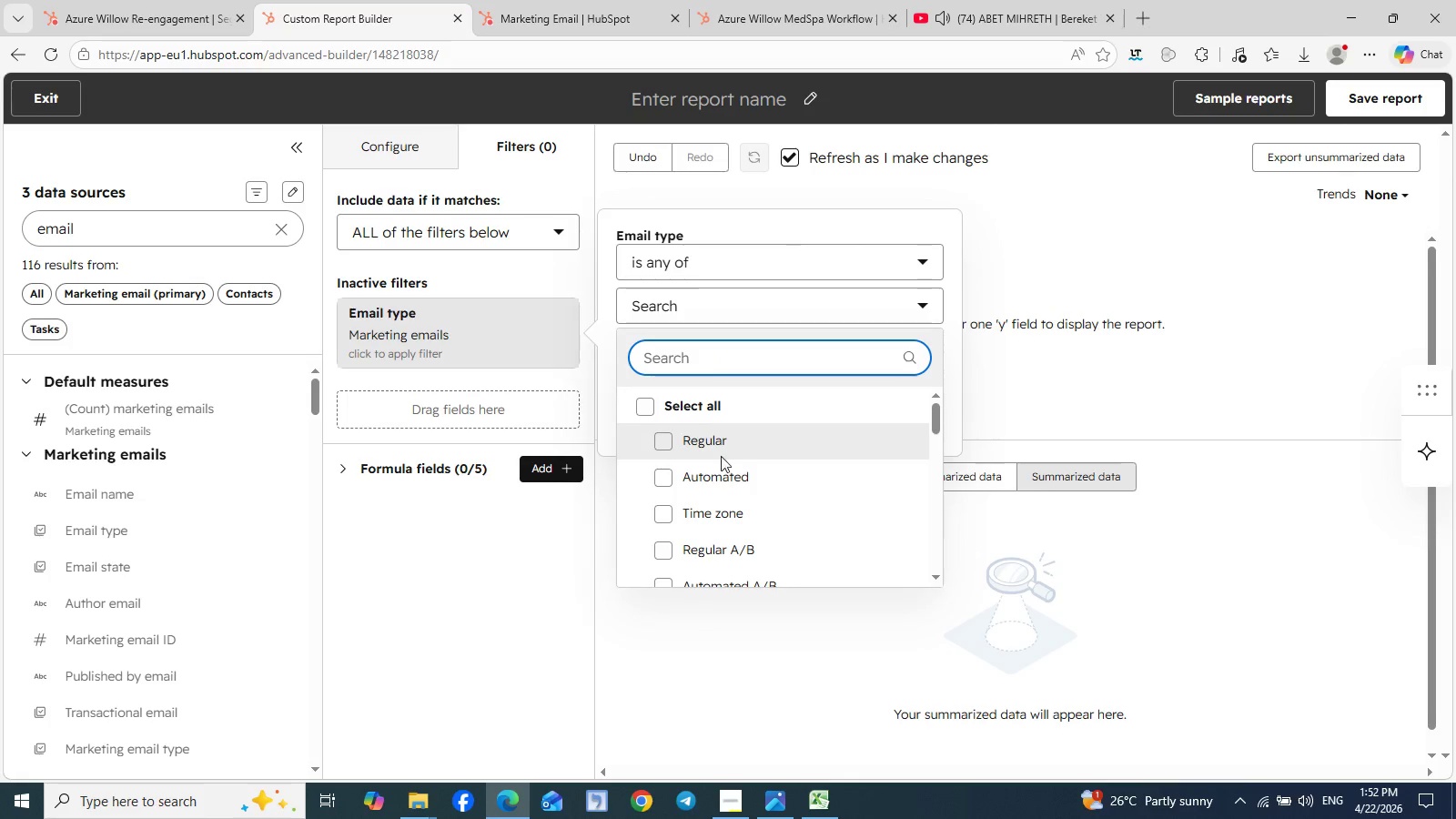 
left_click([670, 481])
 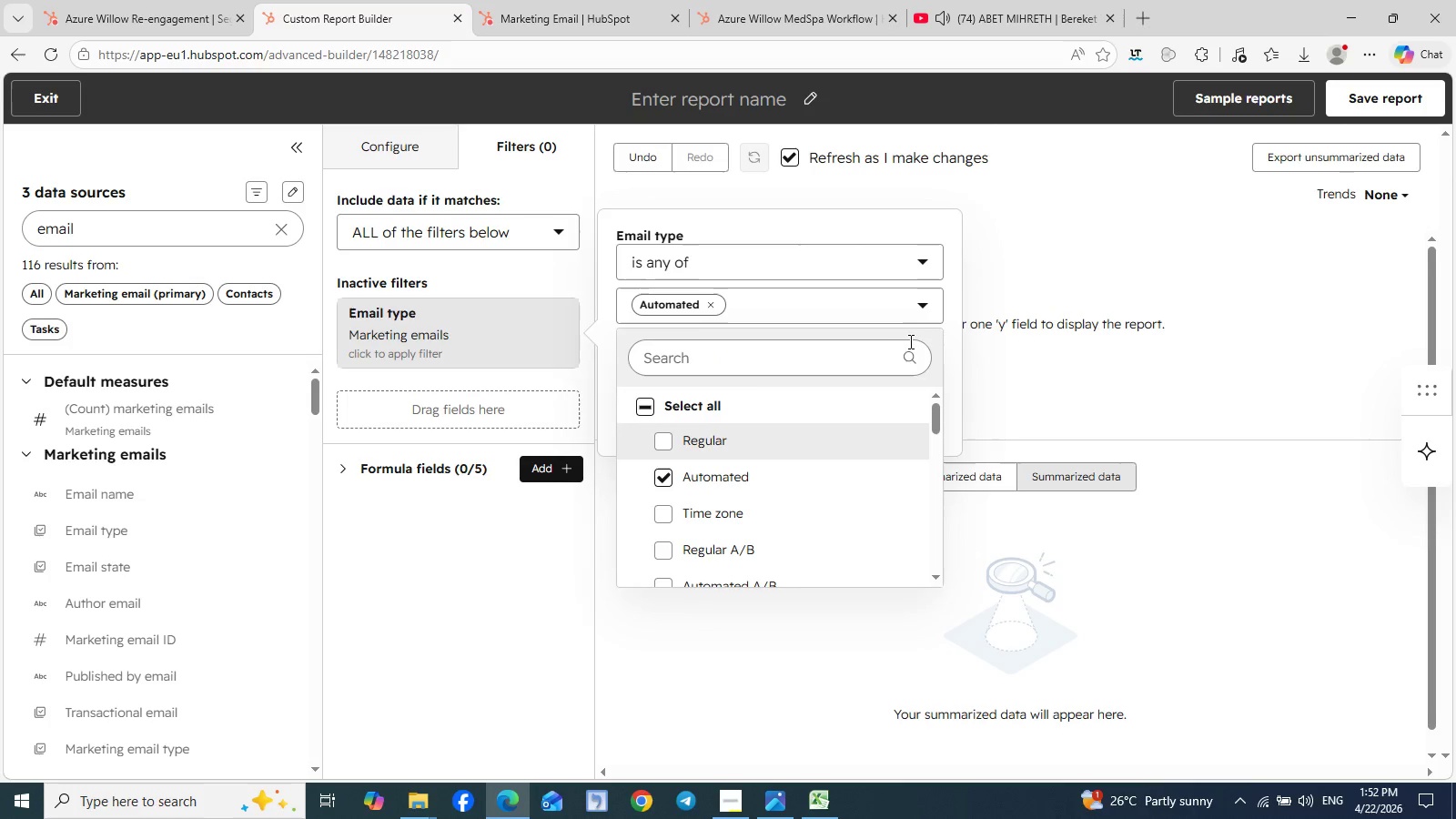 
left_click([950, 354])
 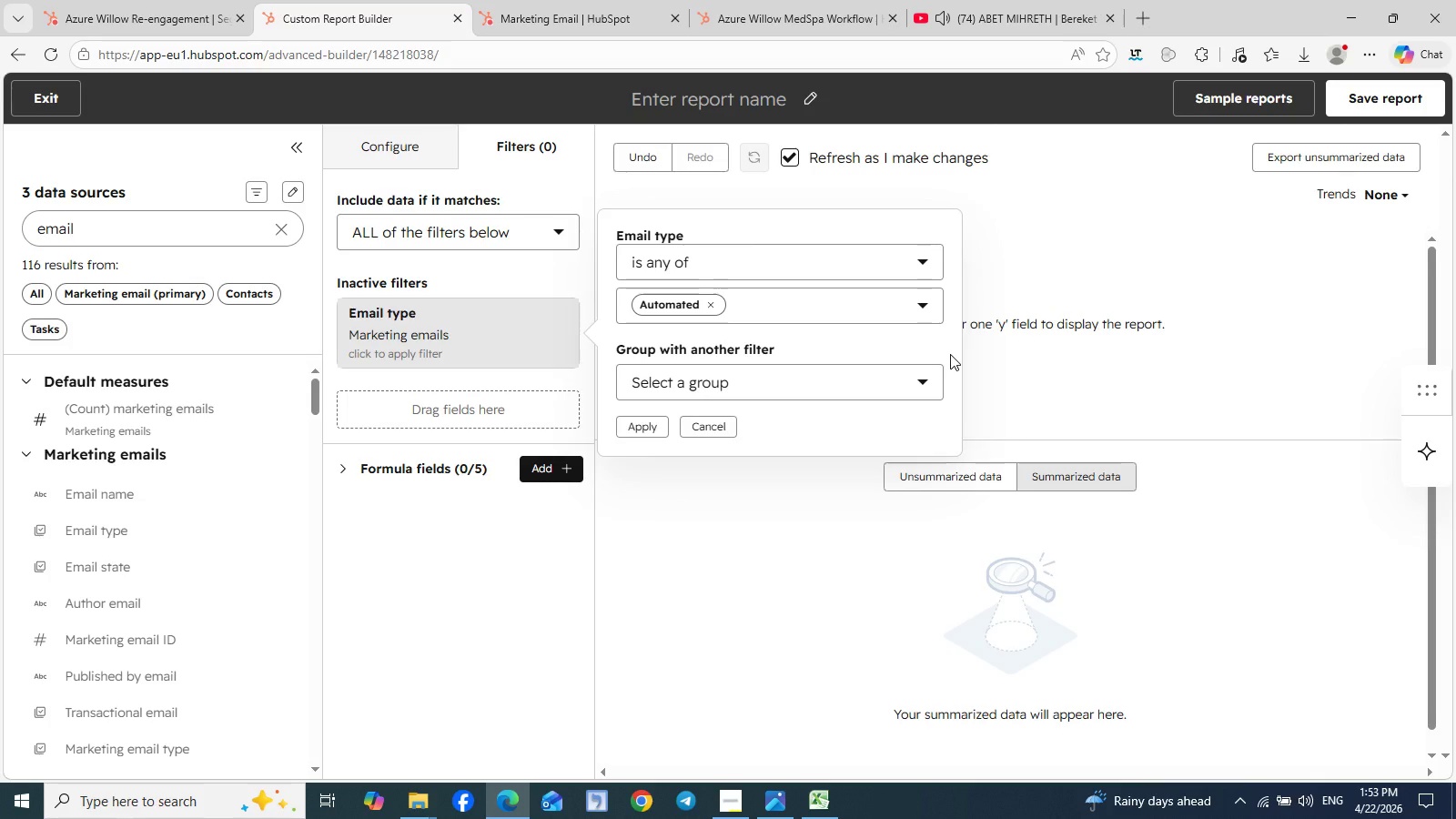 
wait(53.73)
 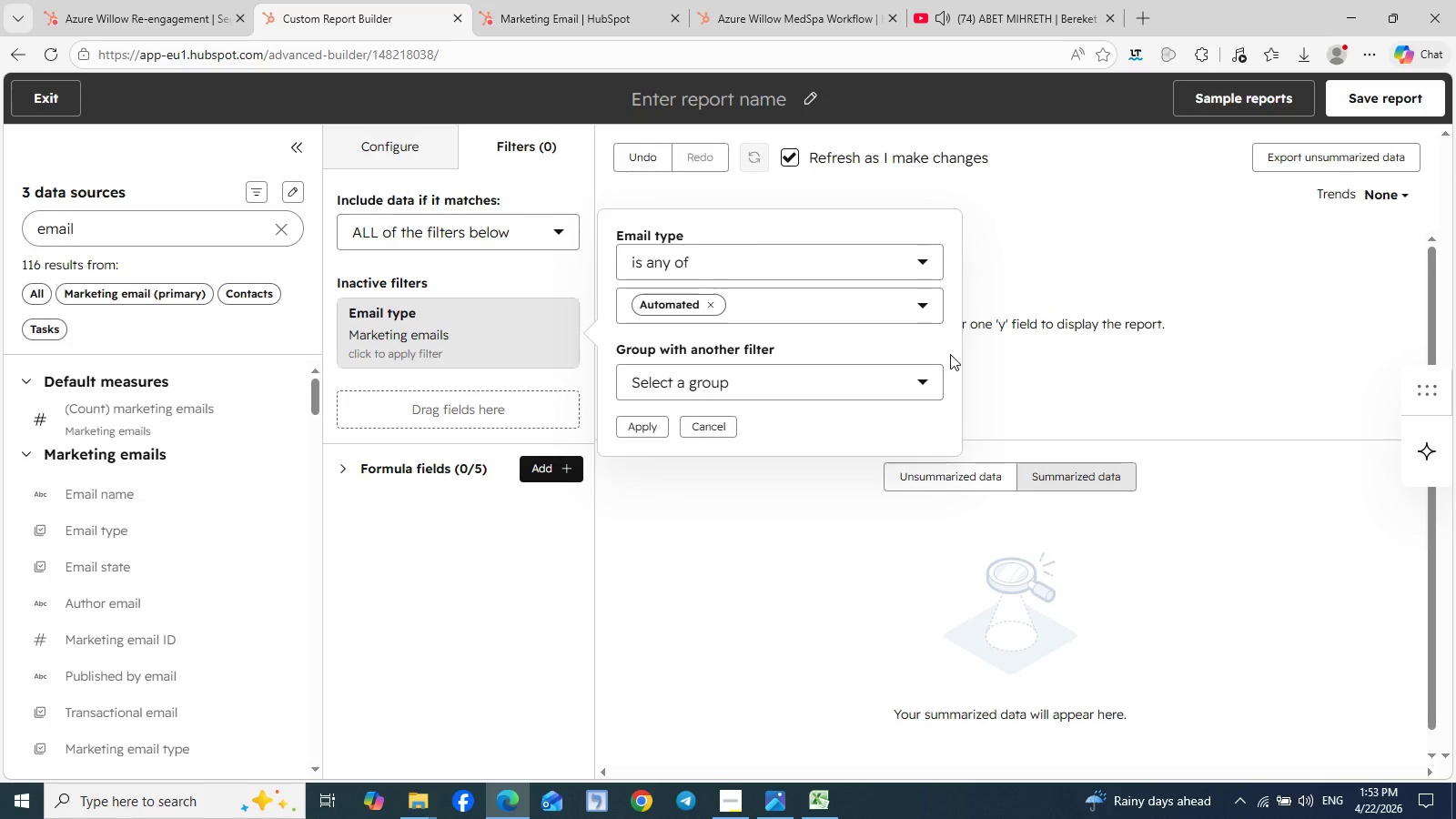 
left_click([643, 422])
 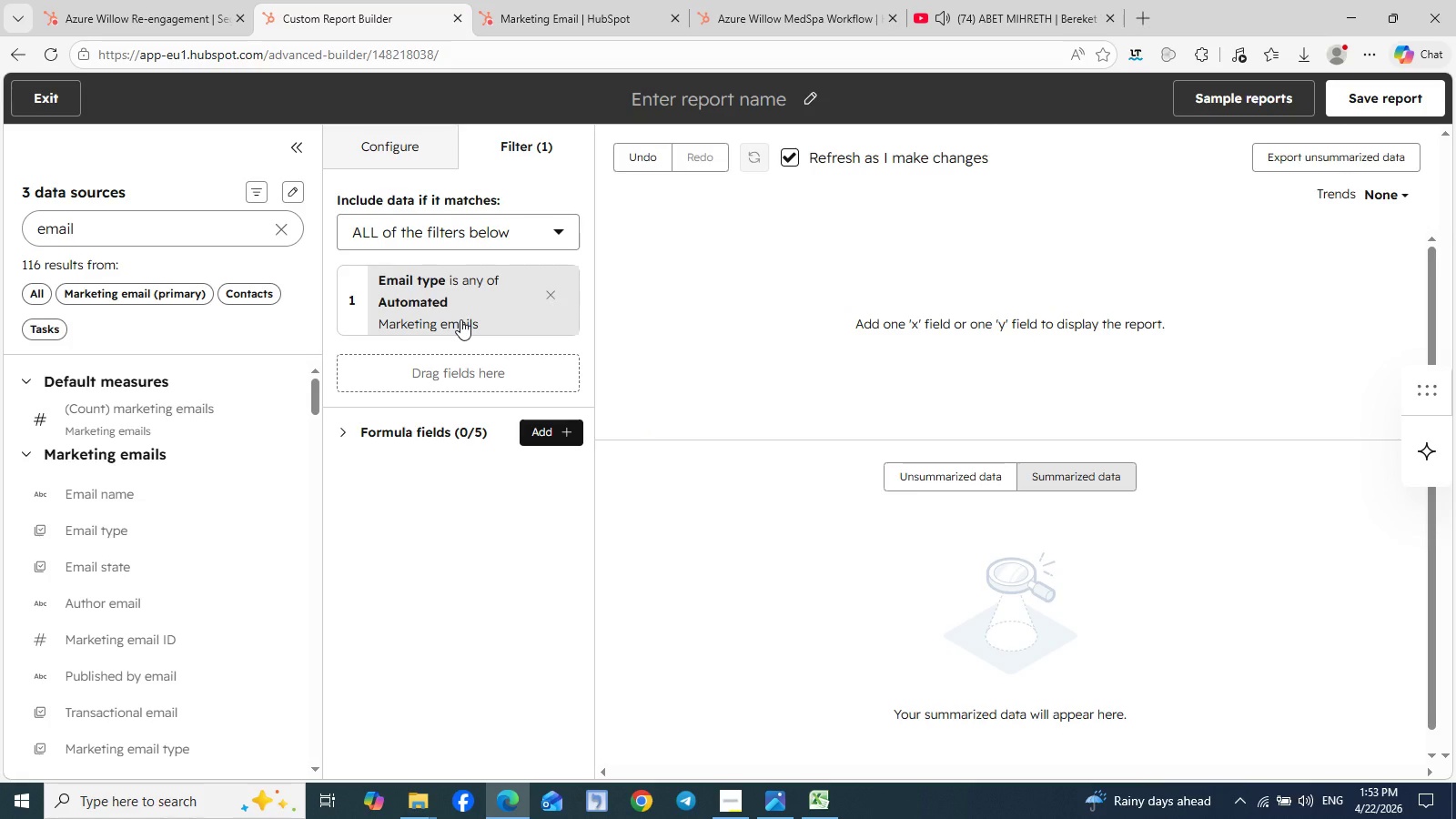 
wait(12.16)
 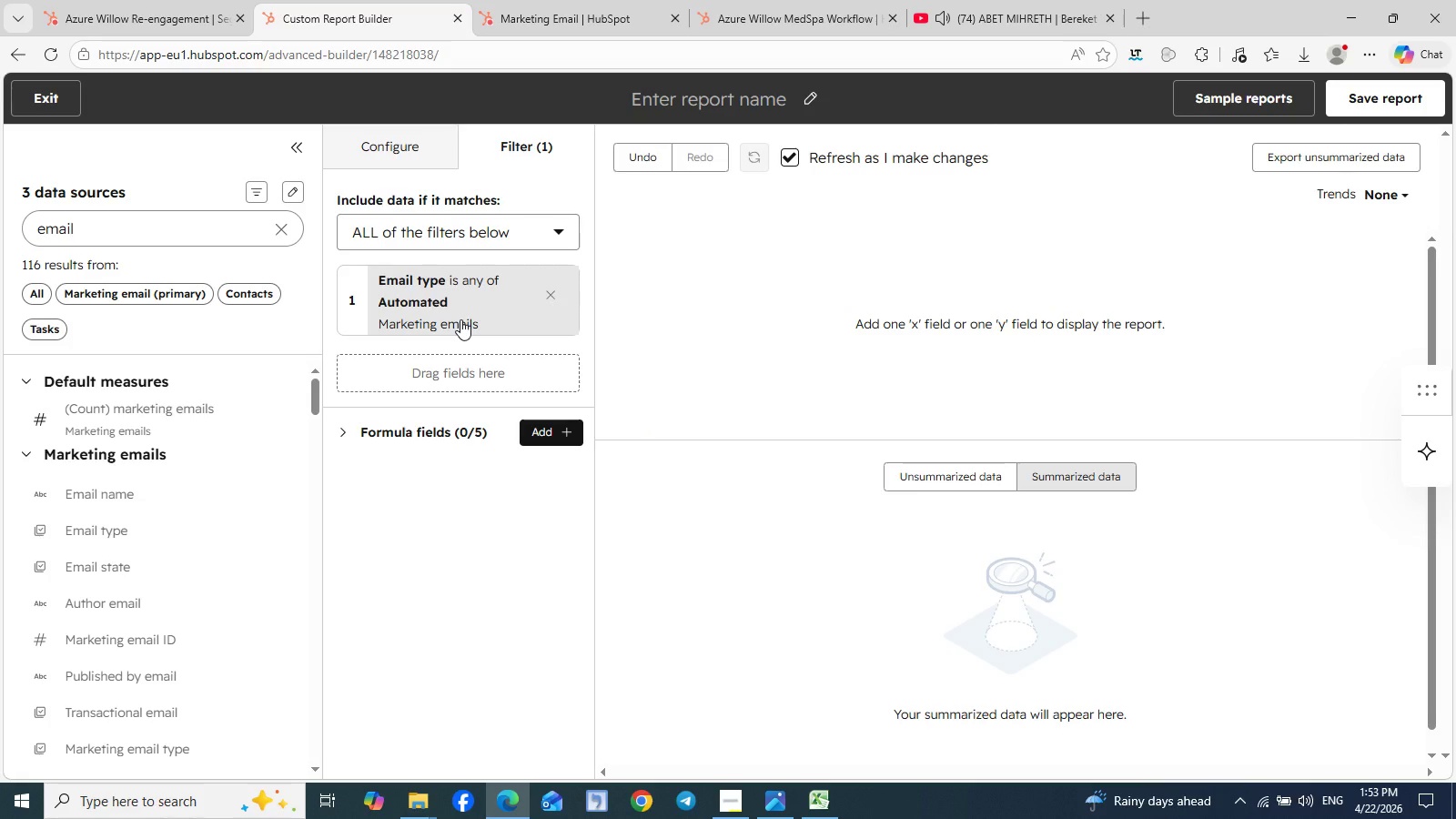 
left_click([281, 233])
 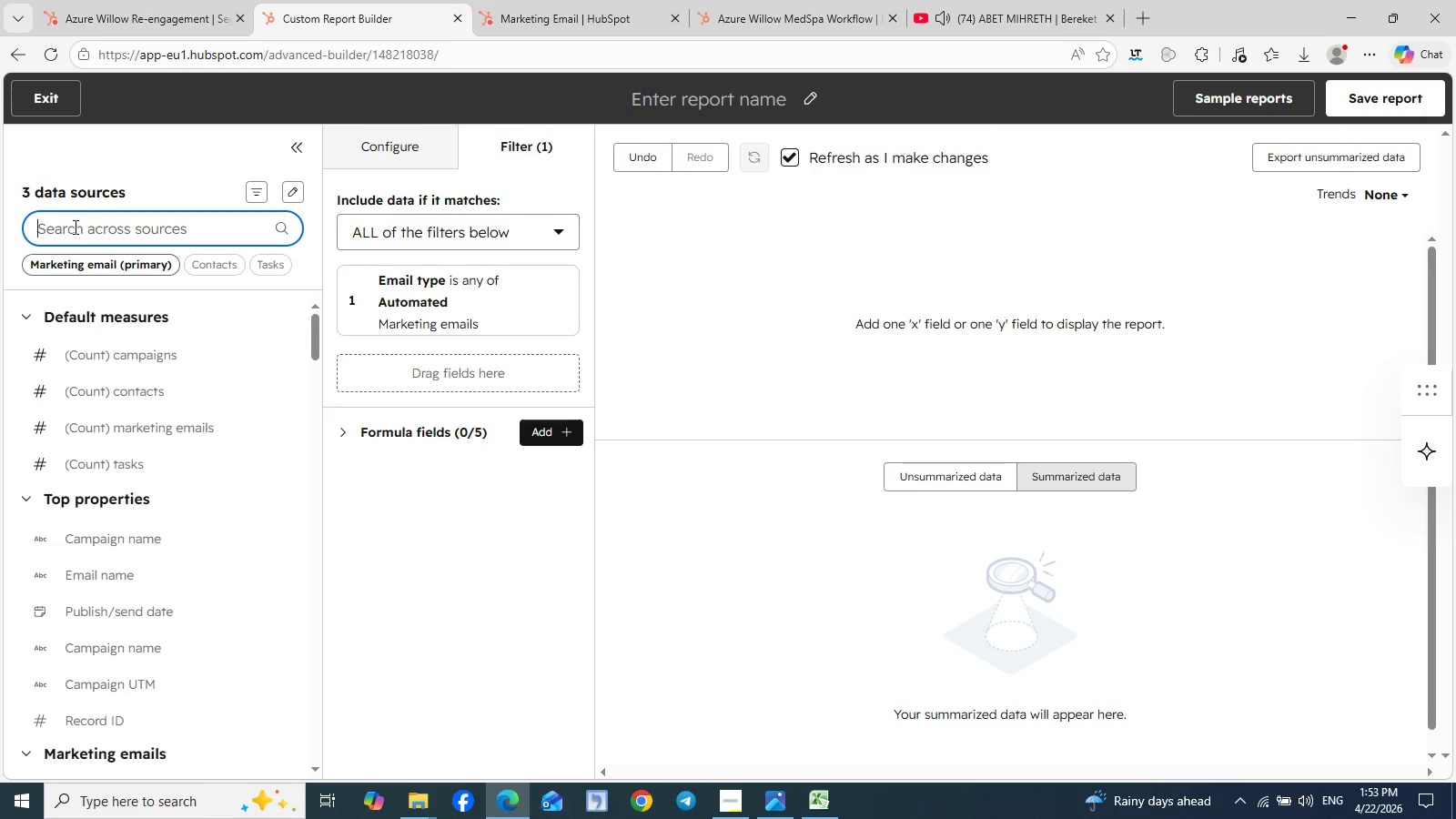 
left_click([75, 228])
 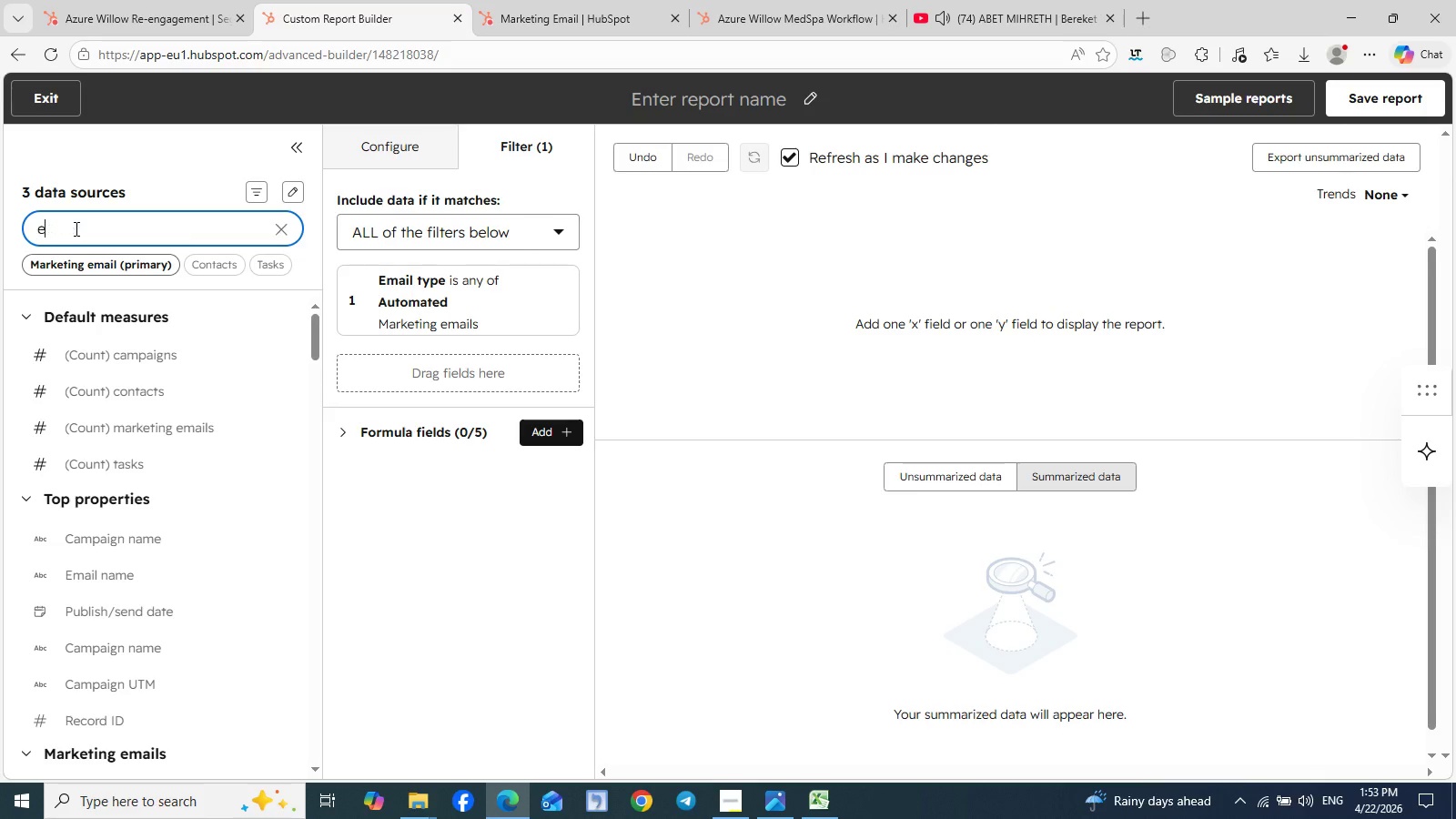 
type(email)
 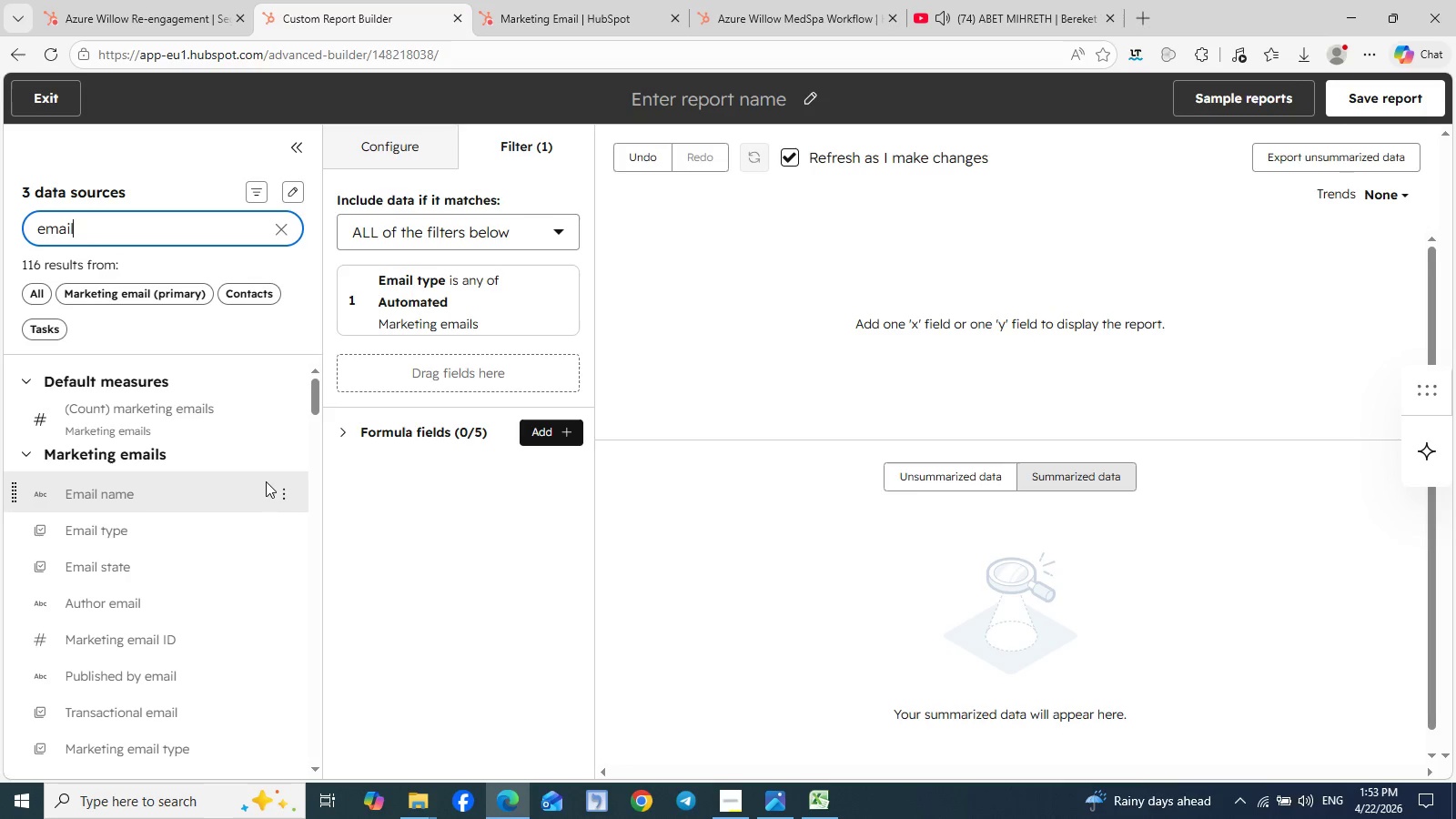 
left_click([285, 490])
 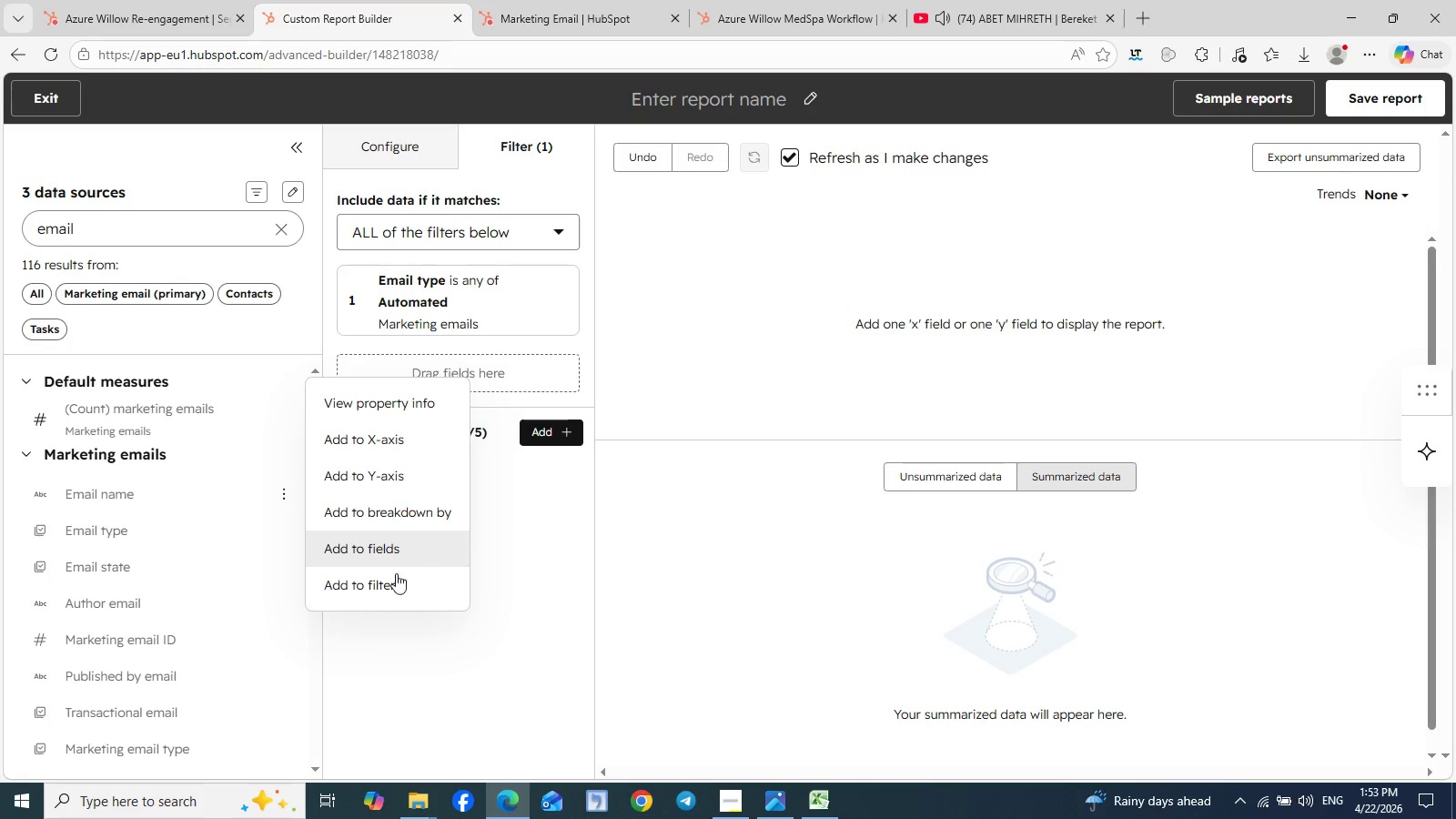 
left_click([389, 587])
 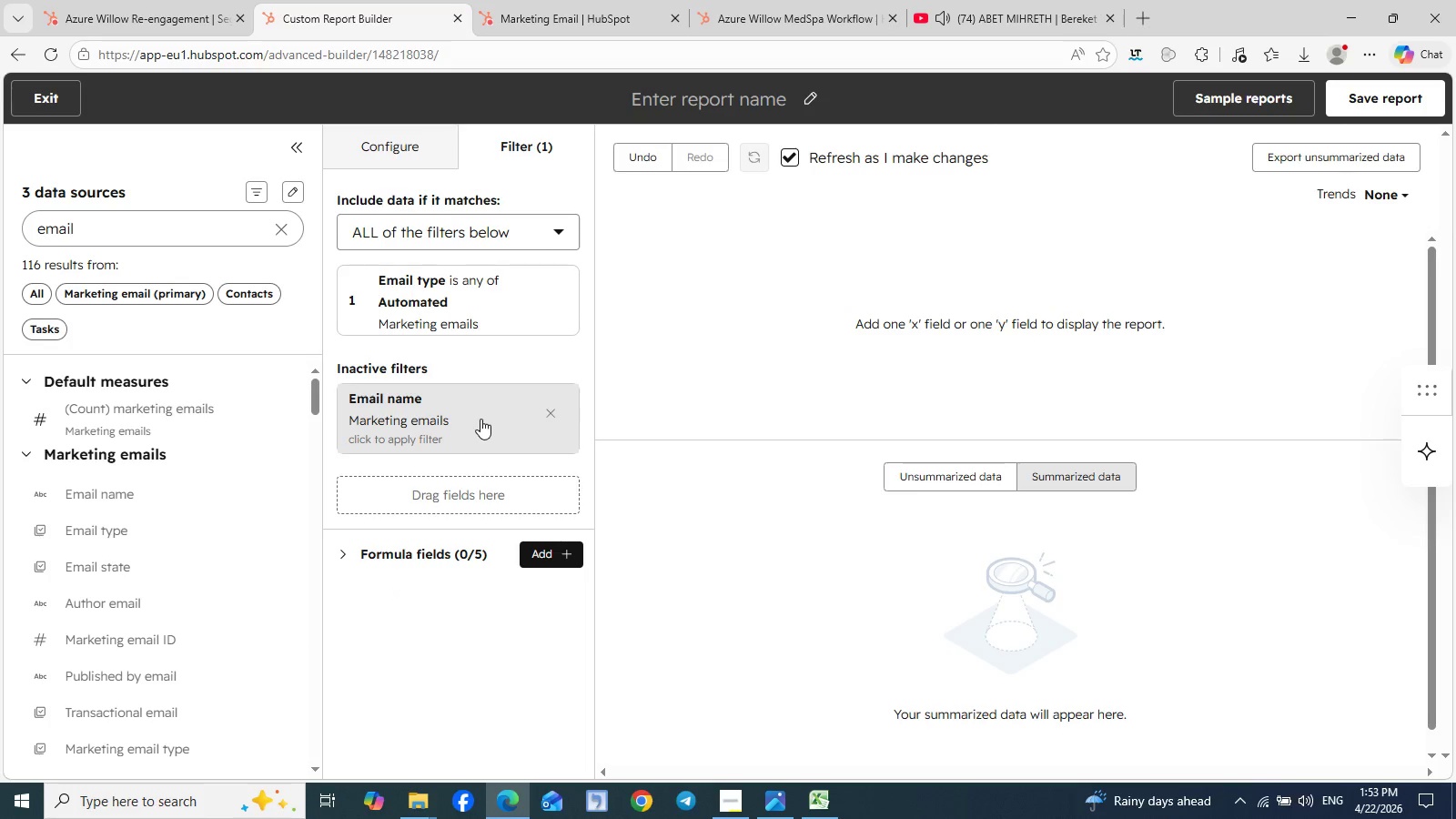 
double_click([482, 419])
 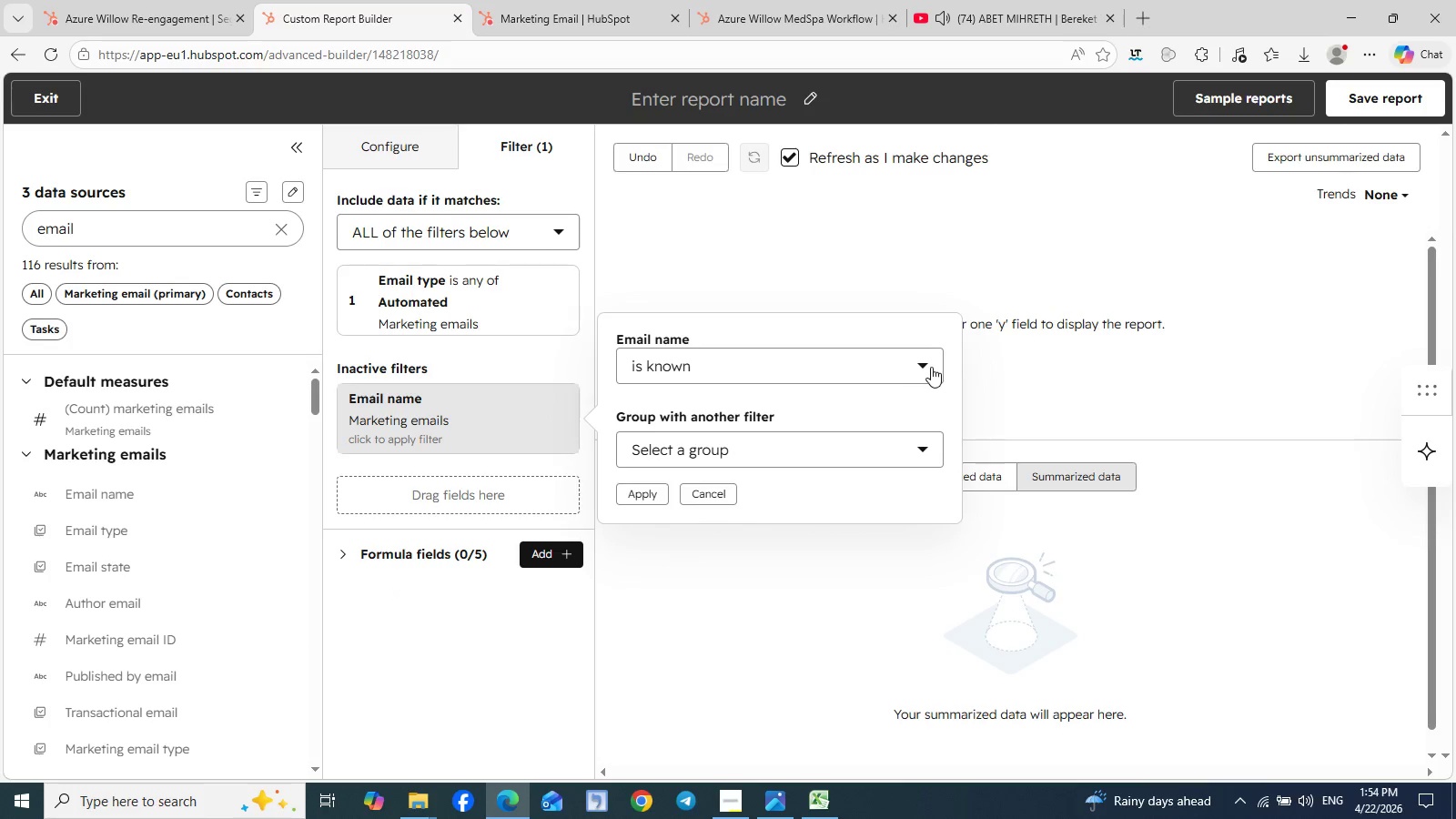 
left_click([932, 367])
 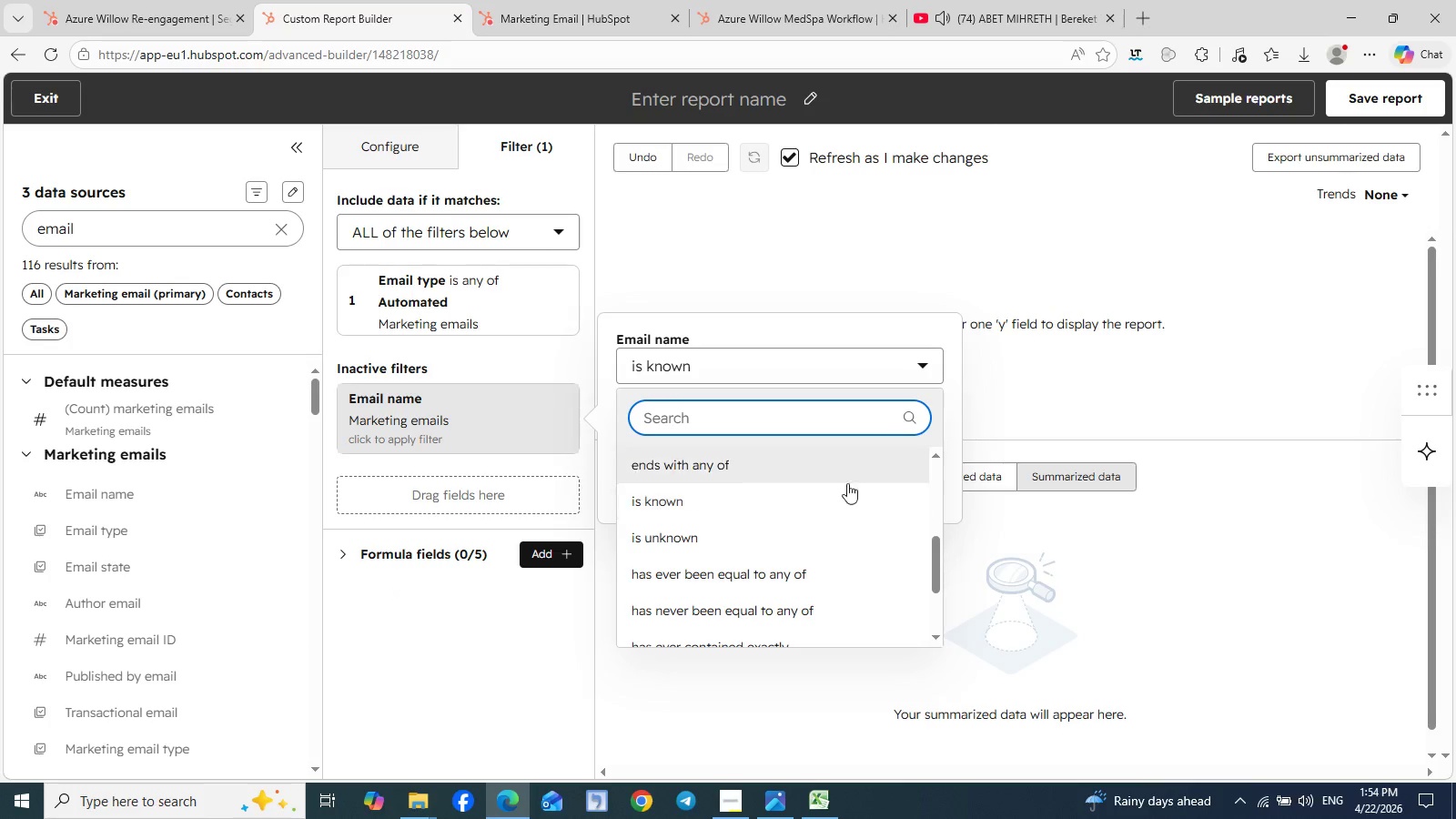 
scroll: coordinate [831, 500], scroll_direction: up, amount: 2.0
 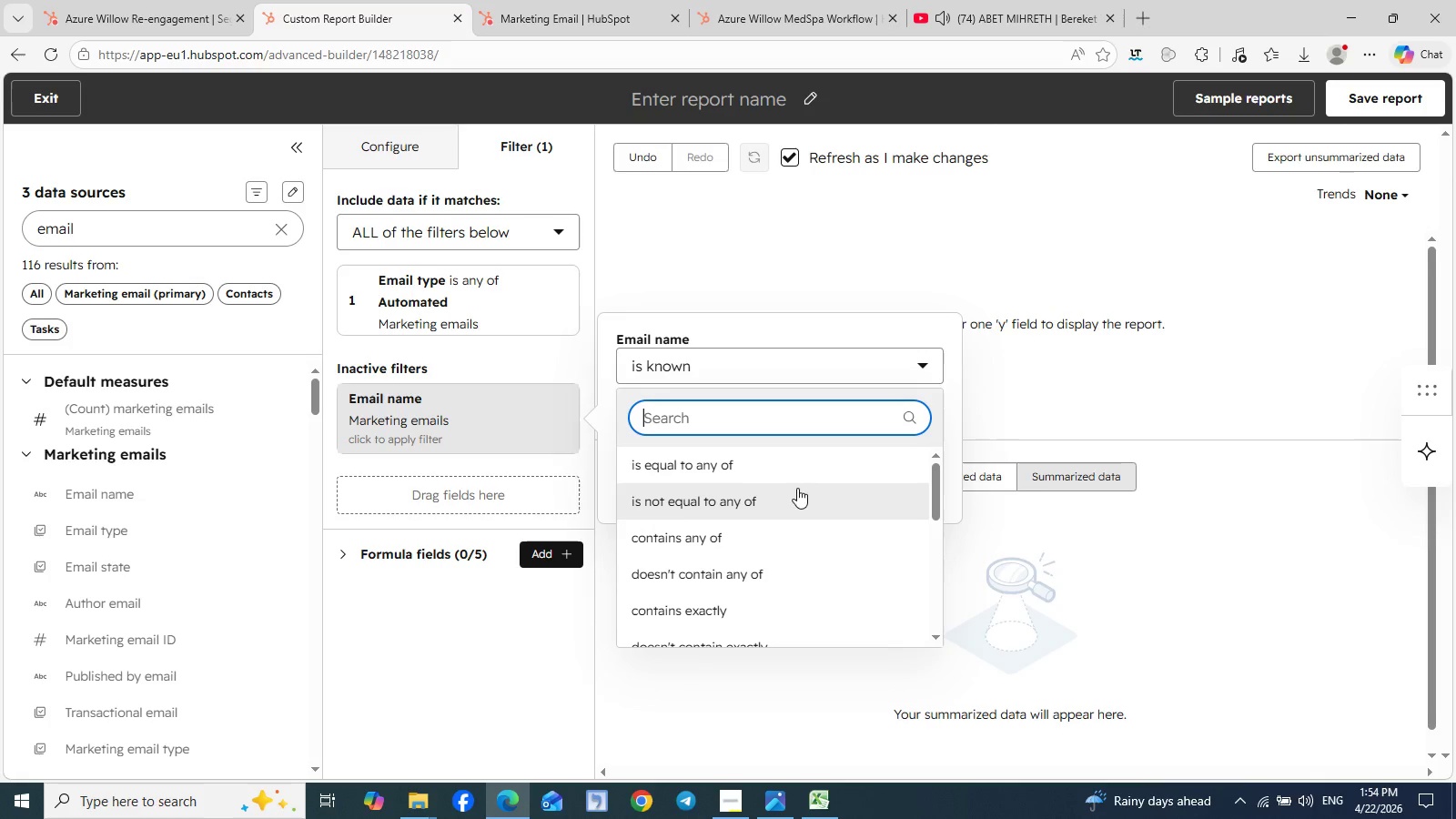 
left_click([750, 467])
 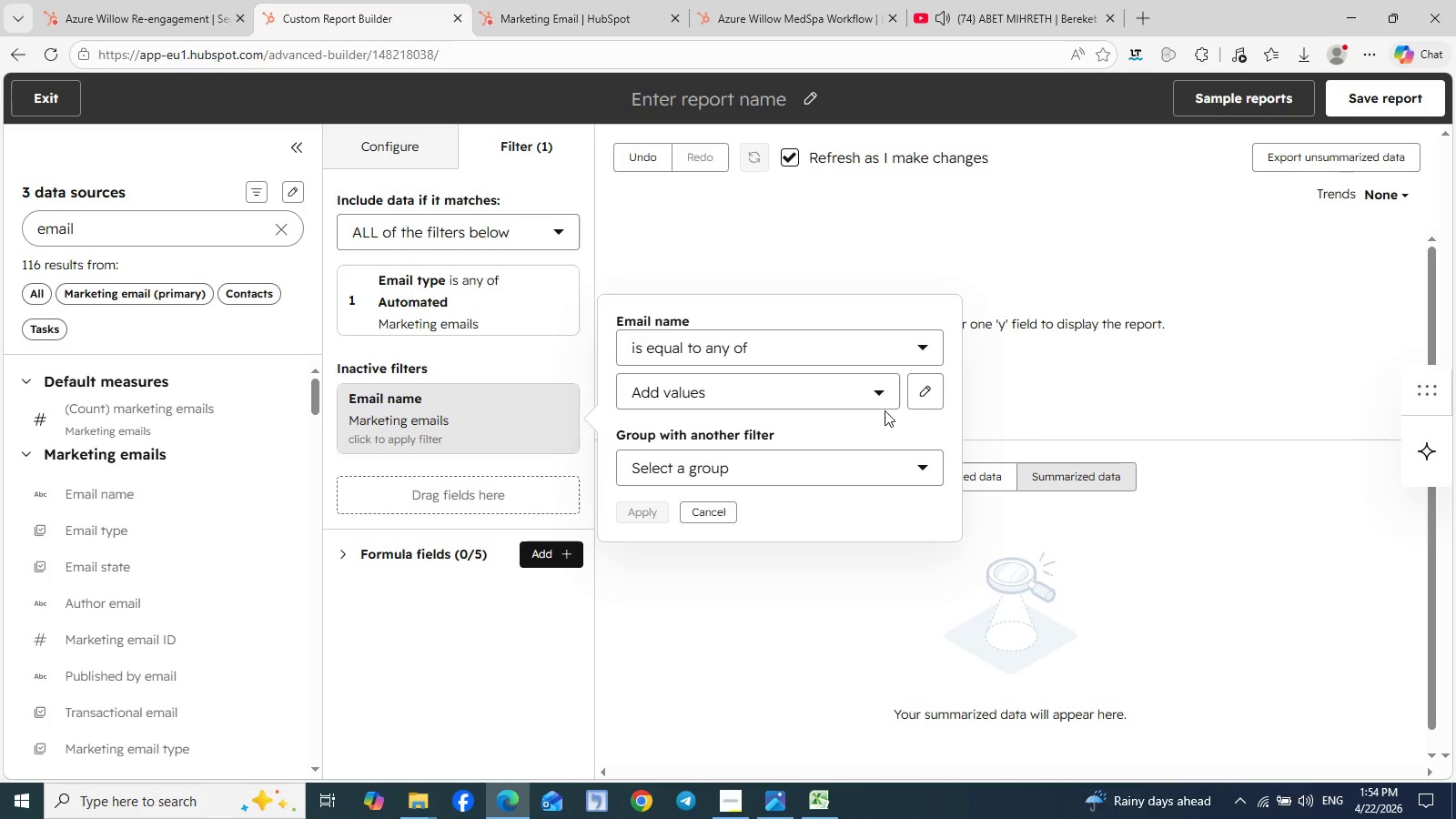 
left_click([883, 399])
 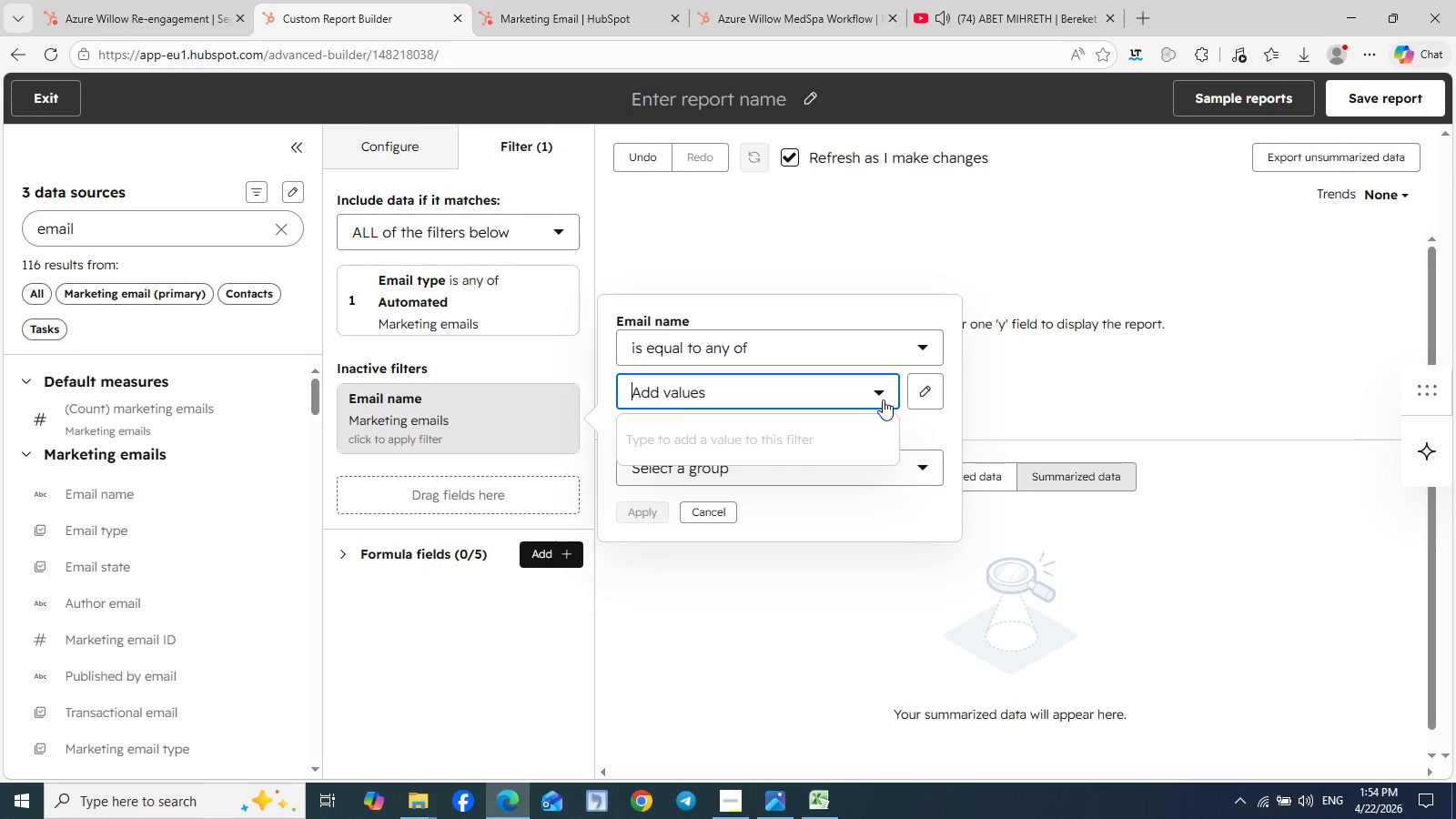 
wait(23.28)
 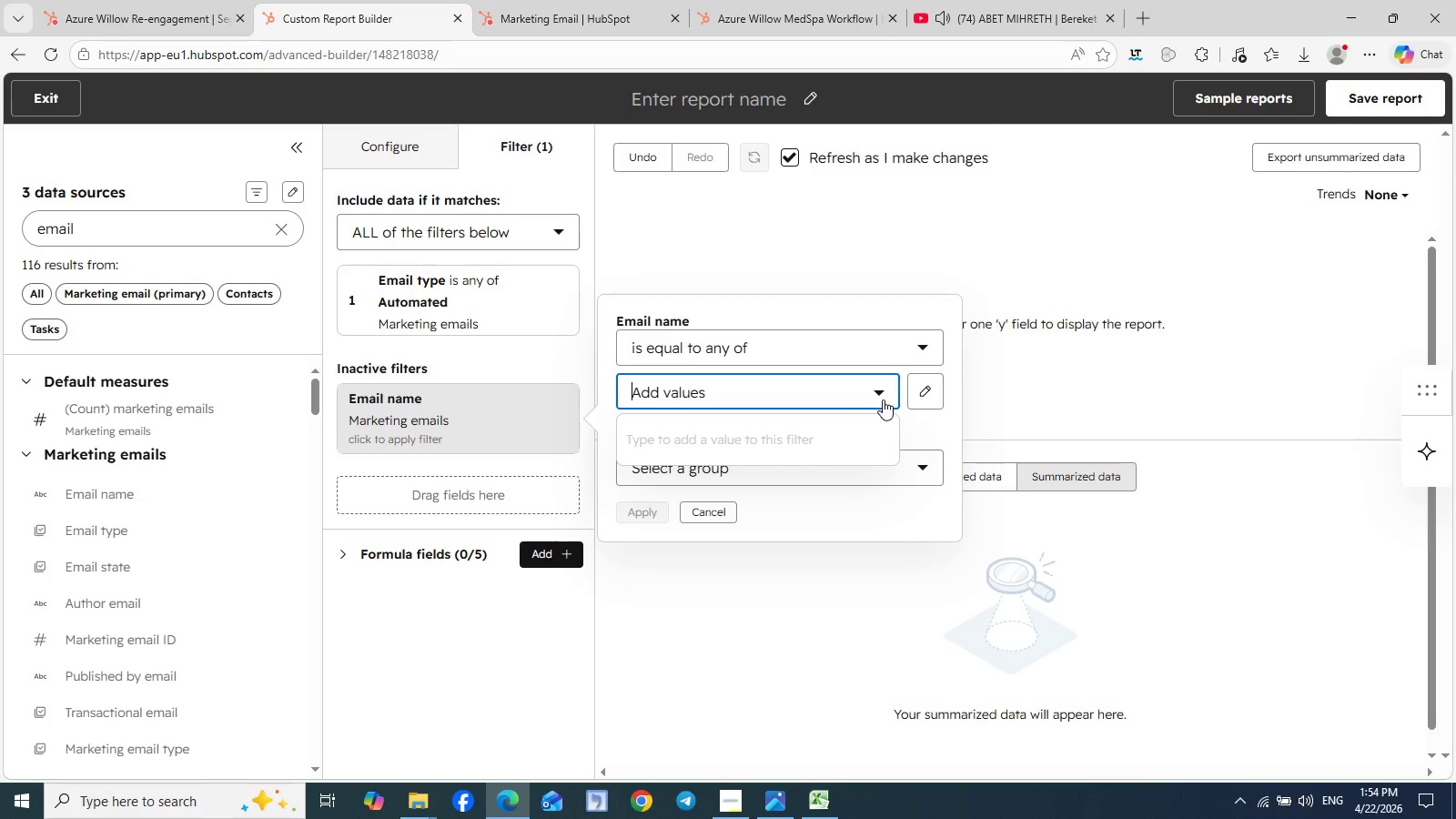 
left_click([920, 470])
 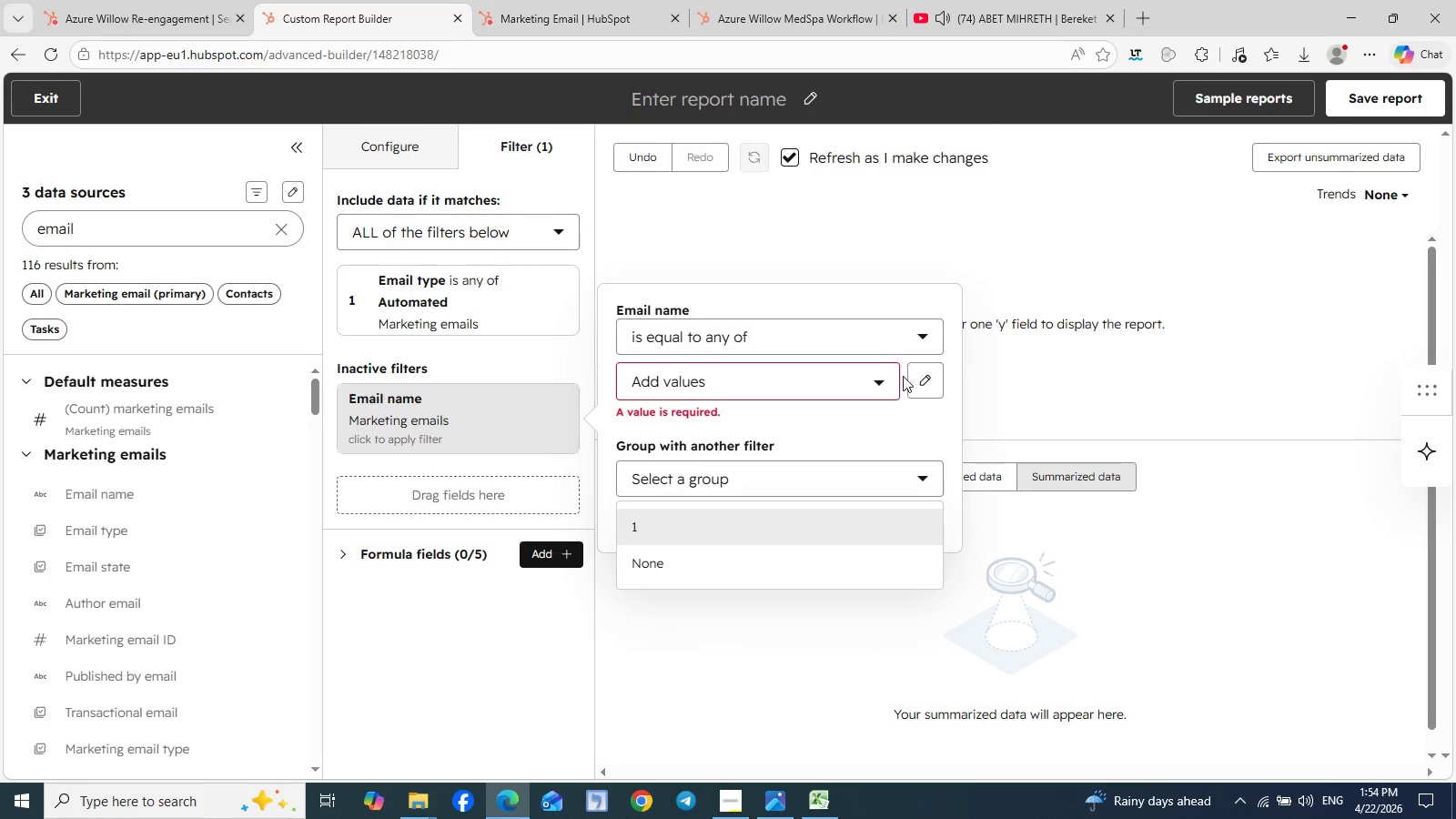 
left_click([925, 378])
 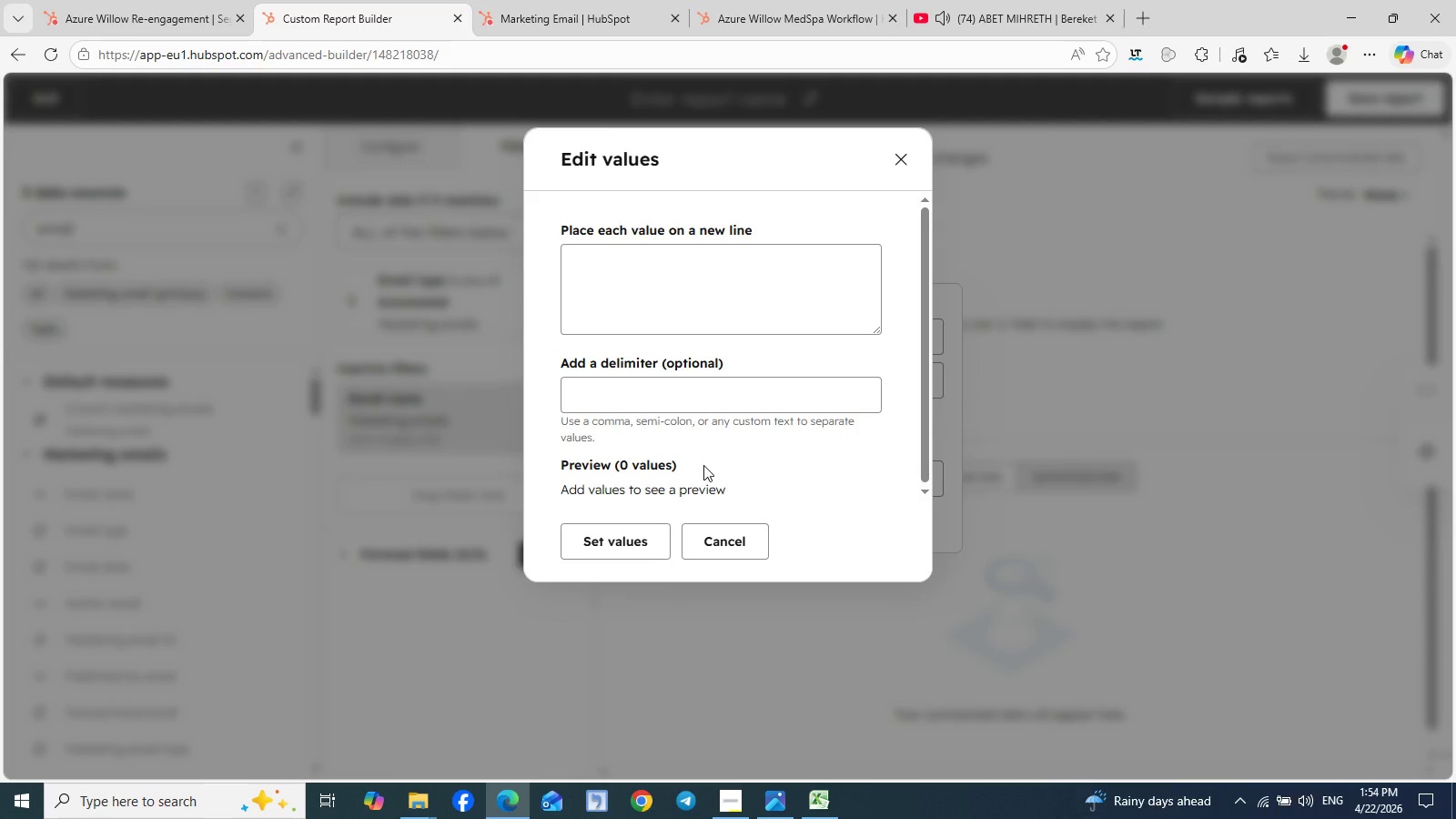 
wait(5.94)
 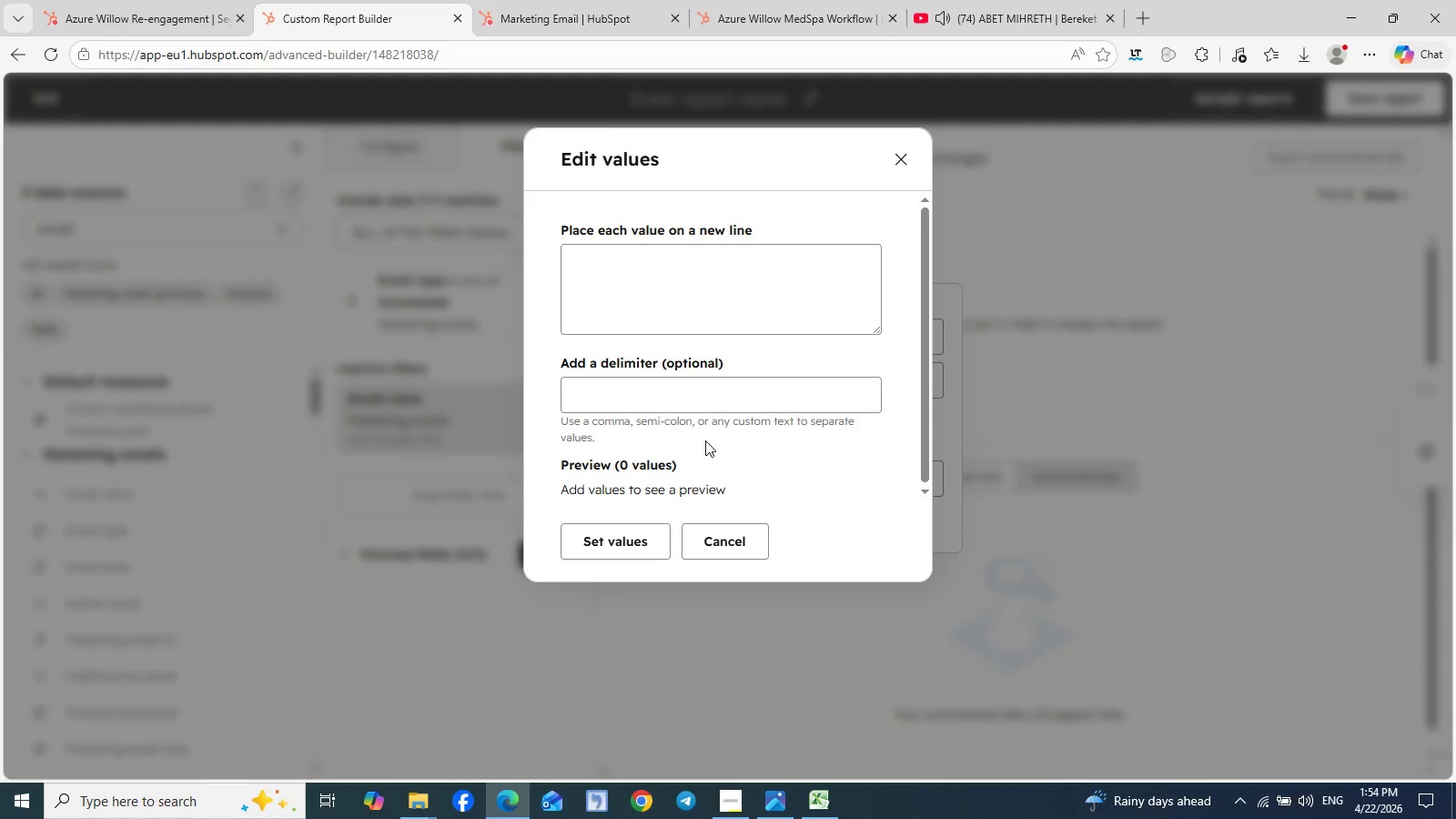 
left_click([726, 540])
 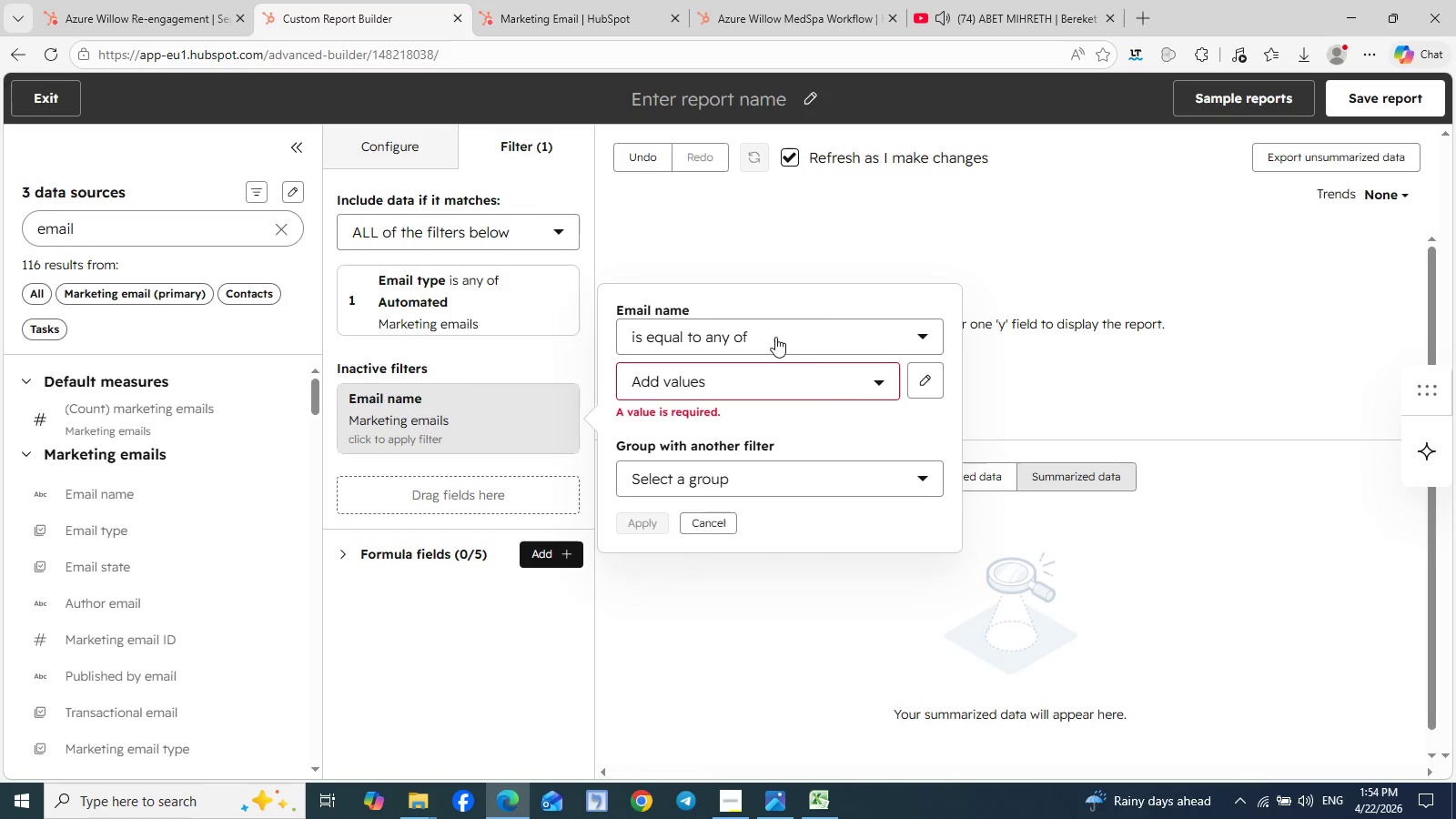 
wait(5.44)
 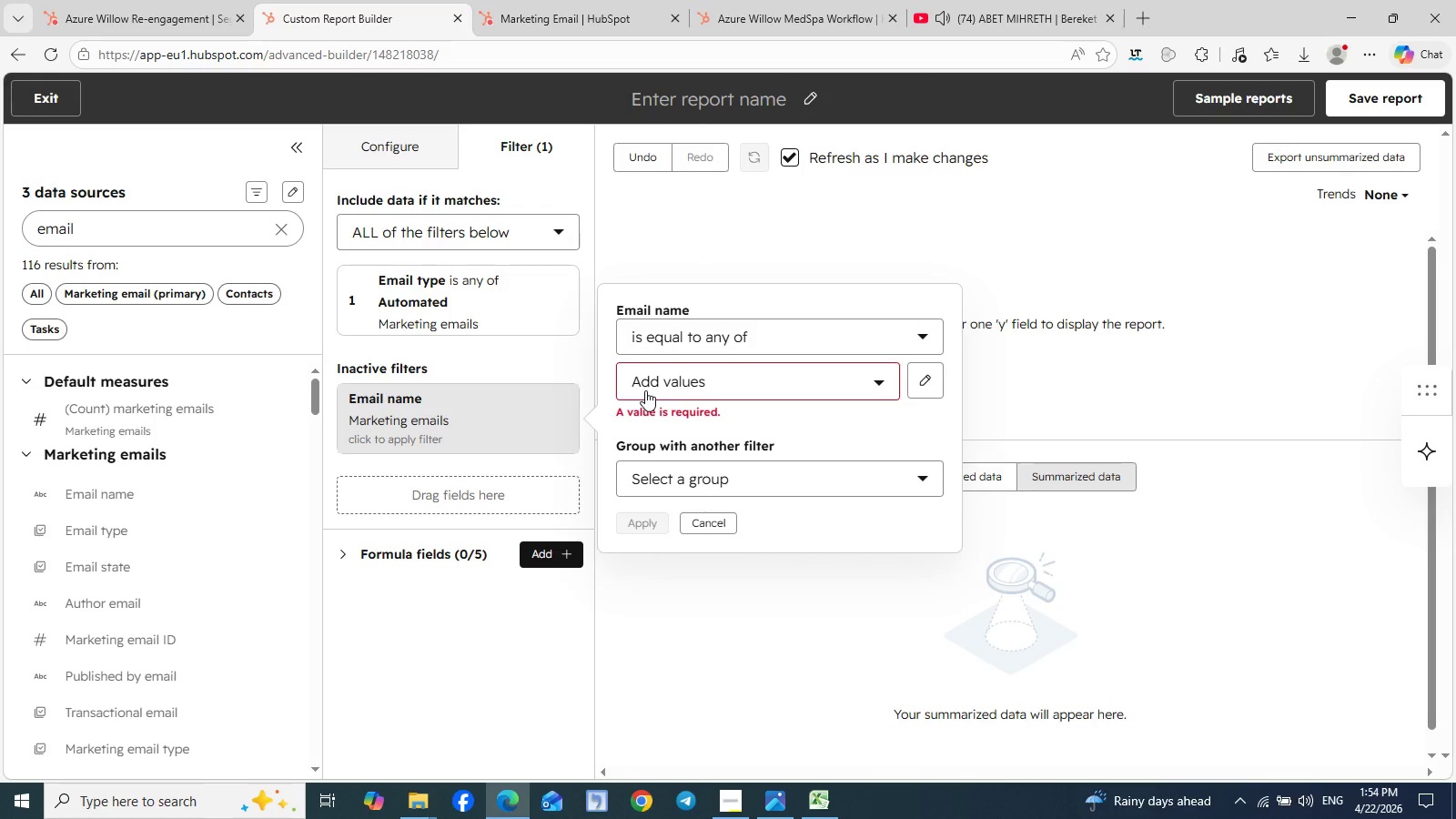 
left_click([711, 524])
 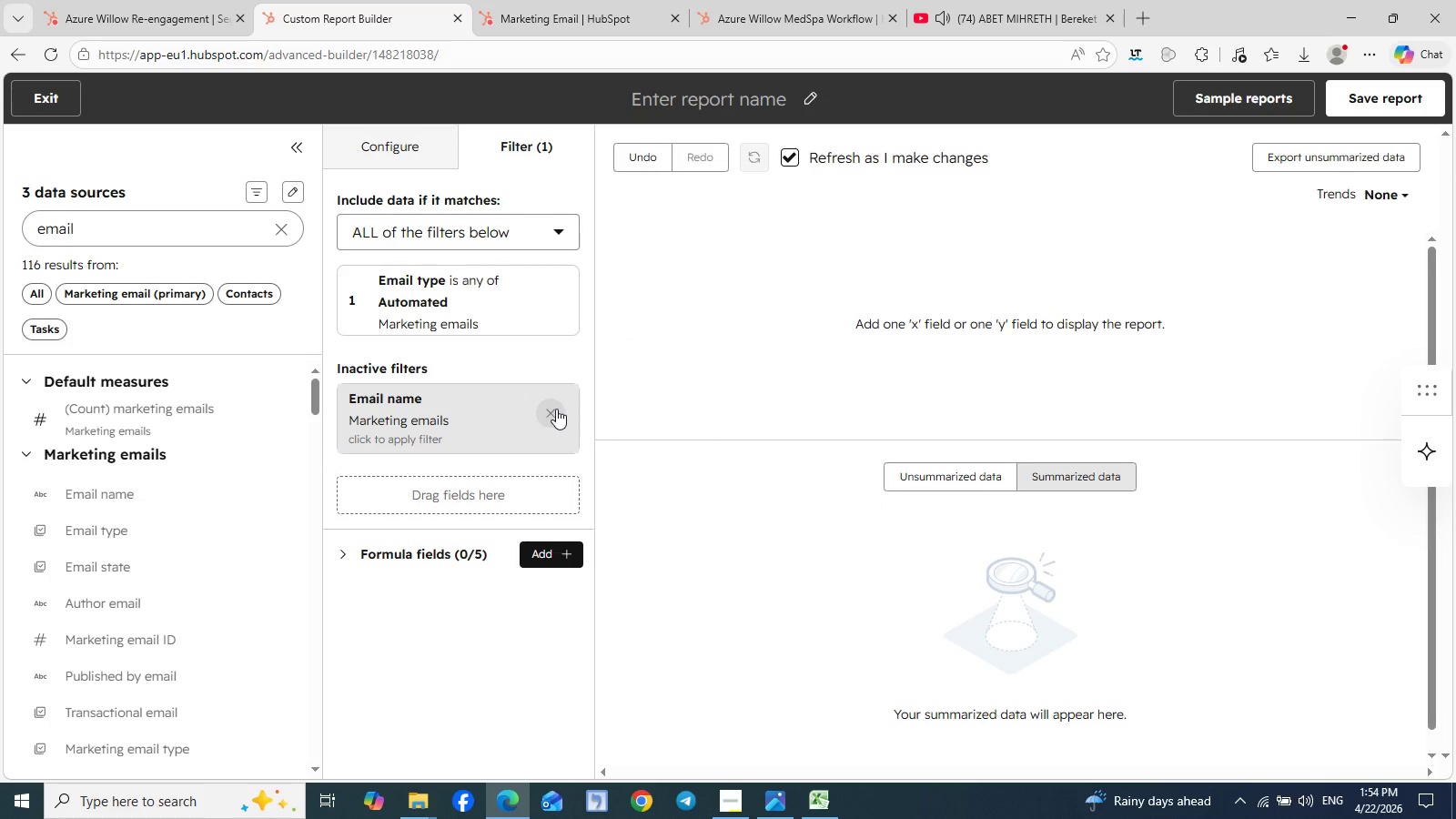 
left_click([556, 409])
 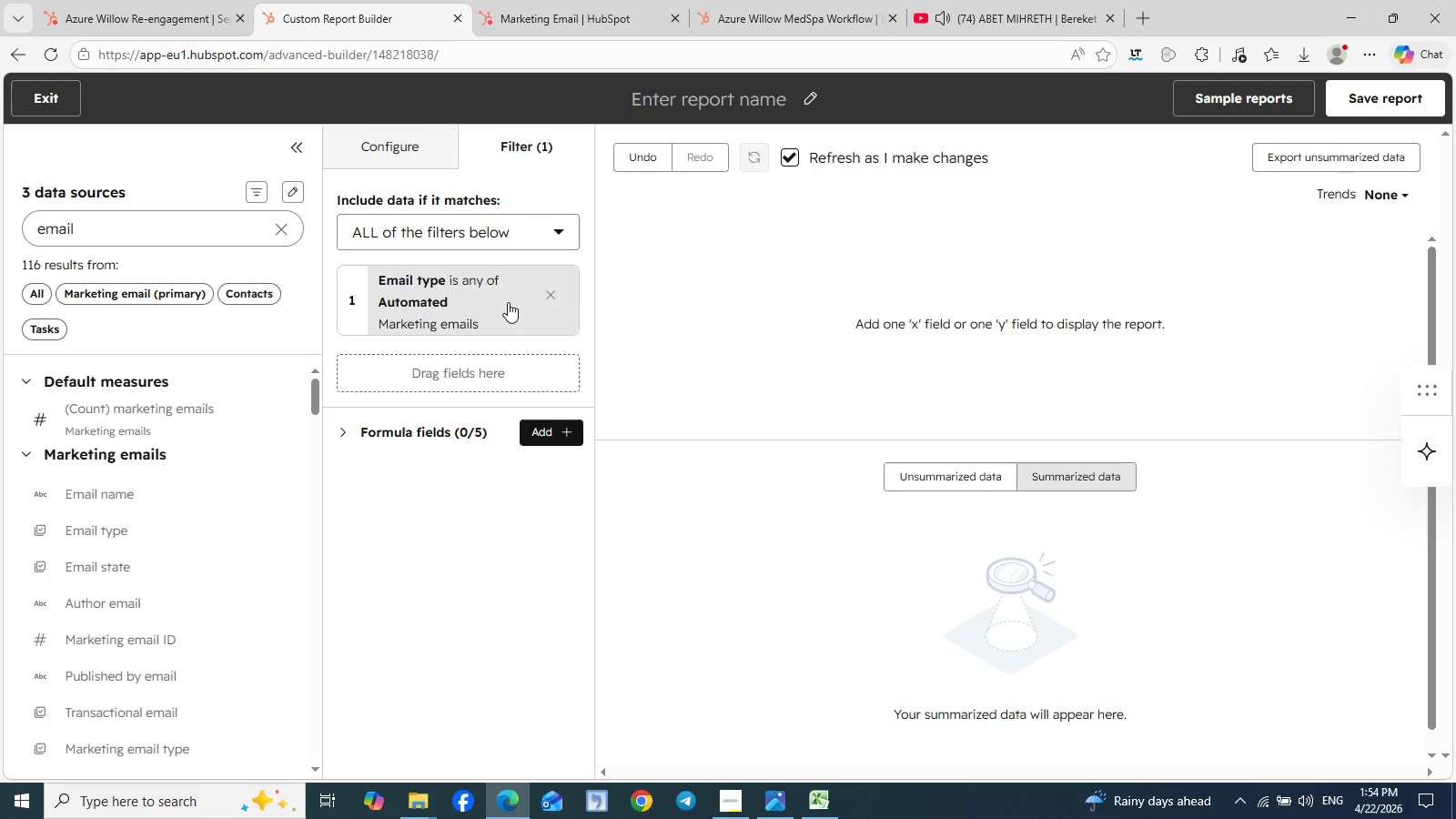 
left_click([508, 302])
 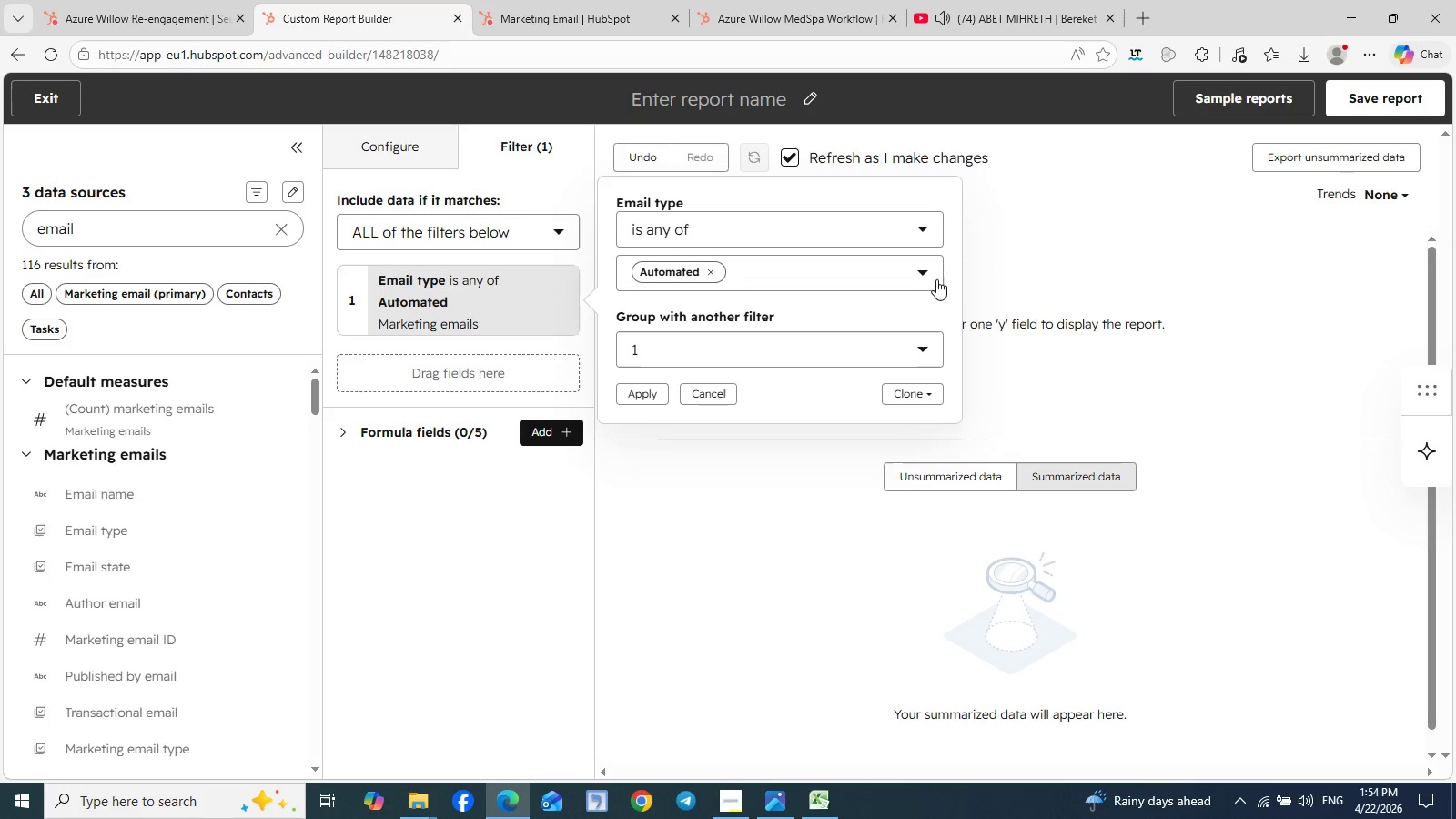 
left_click([923, 274])
 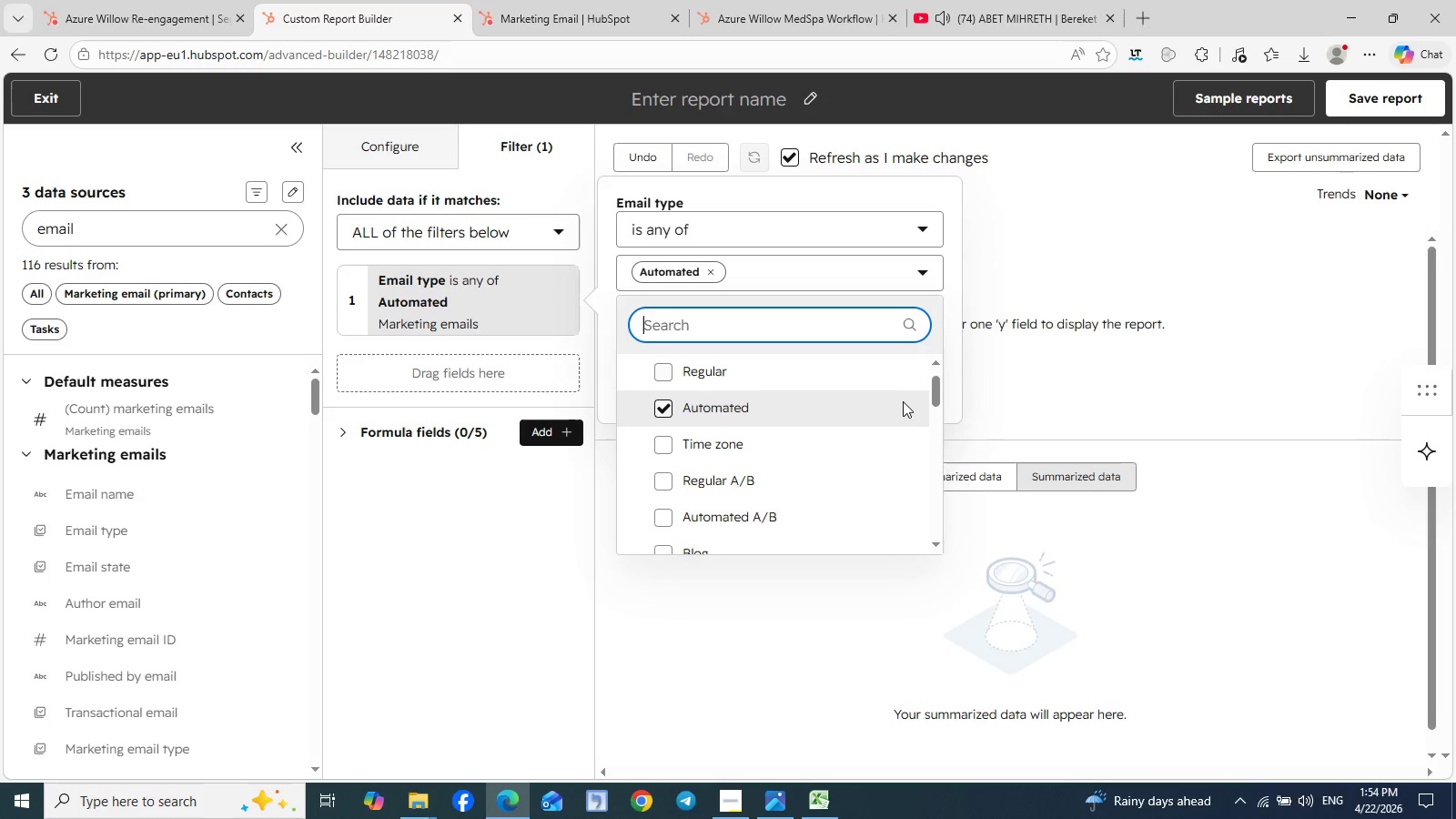 
scroll: coordinate [903, 401], scroll_direction: down, amount: 5.0
 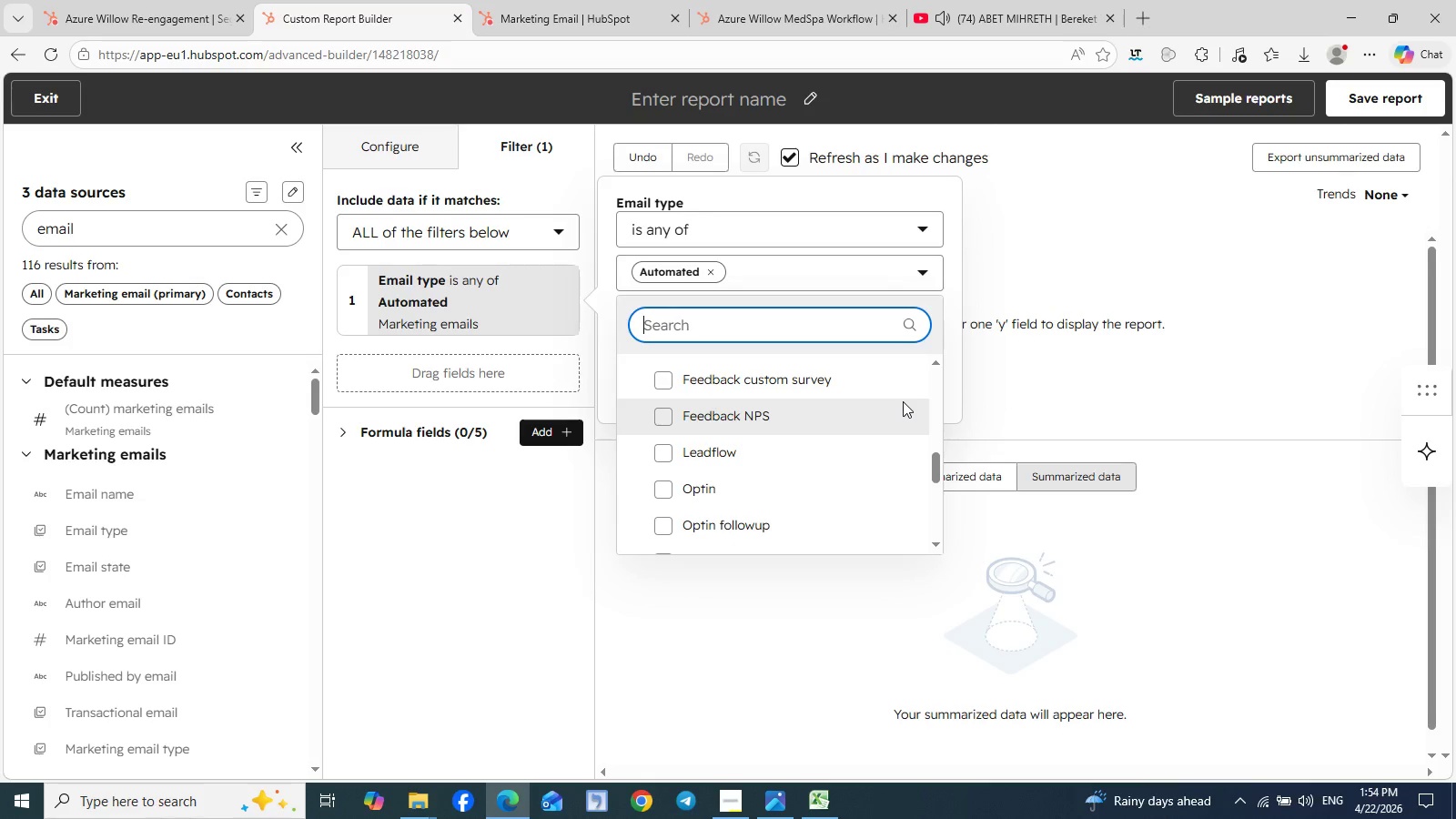 
scroll: coordinate [903, 401], scroll_direction: up, amount: 10.0
 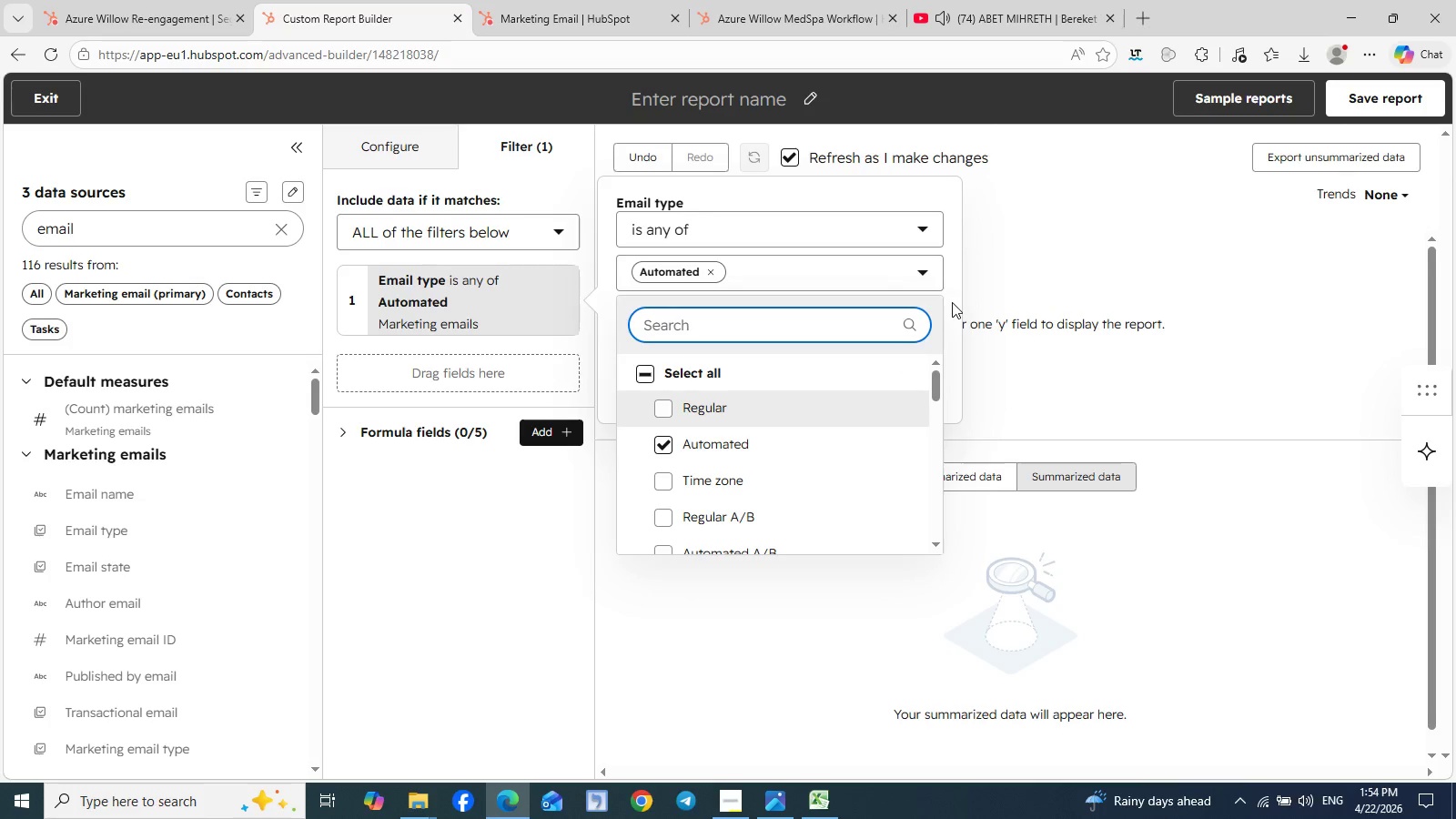 
left_click([952, 302])
 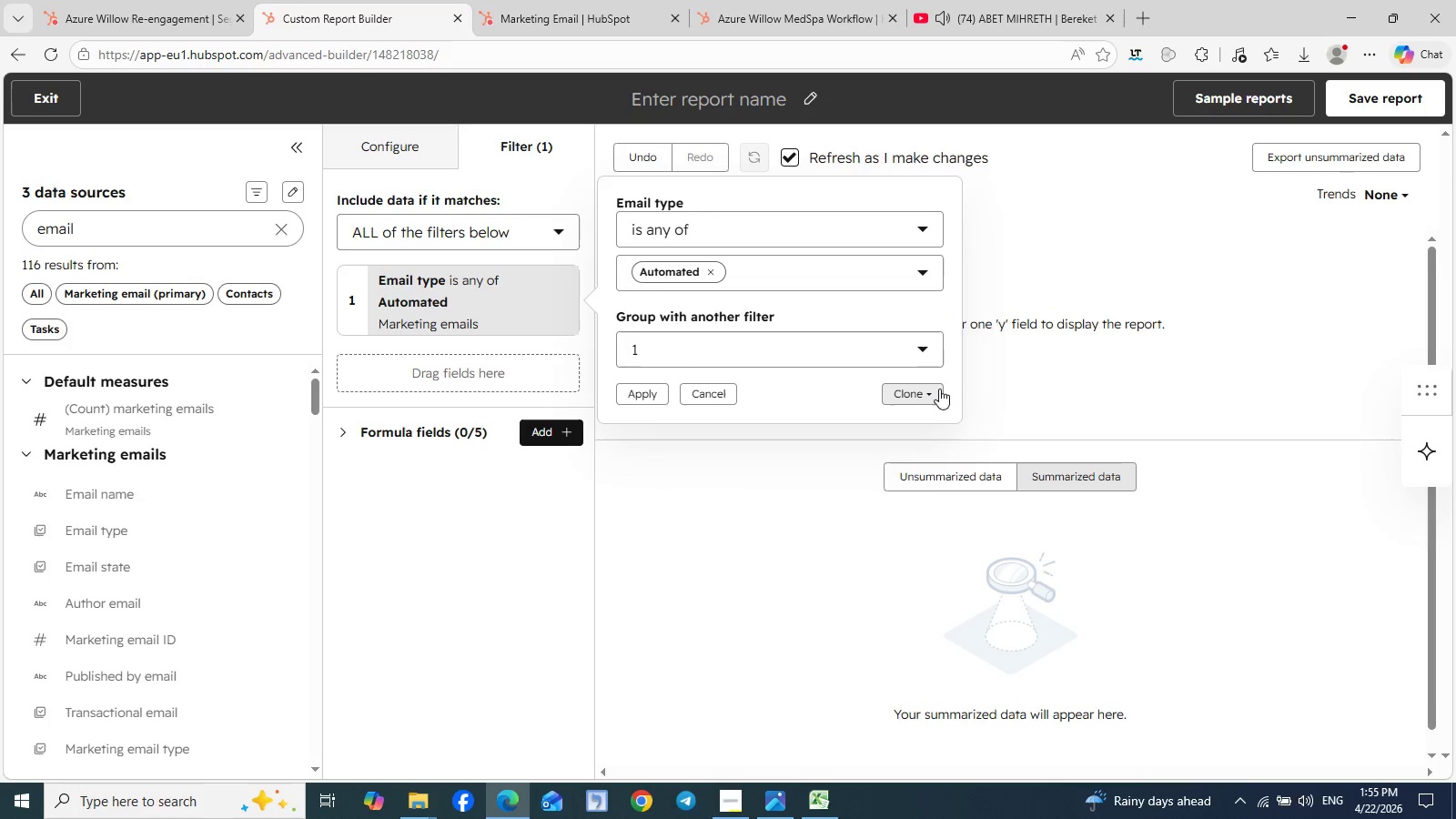 
left_click([931, 390])
 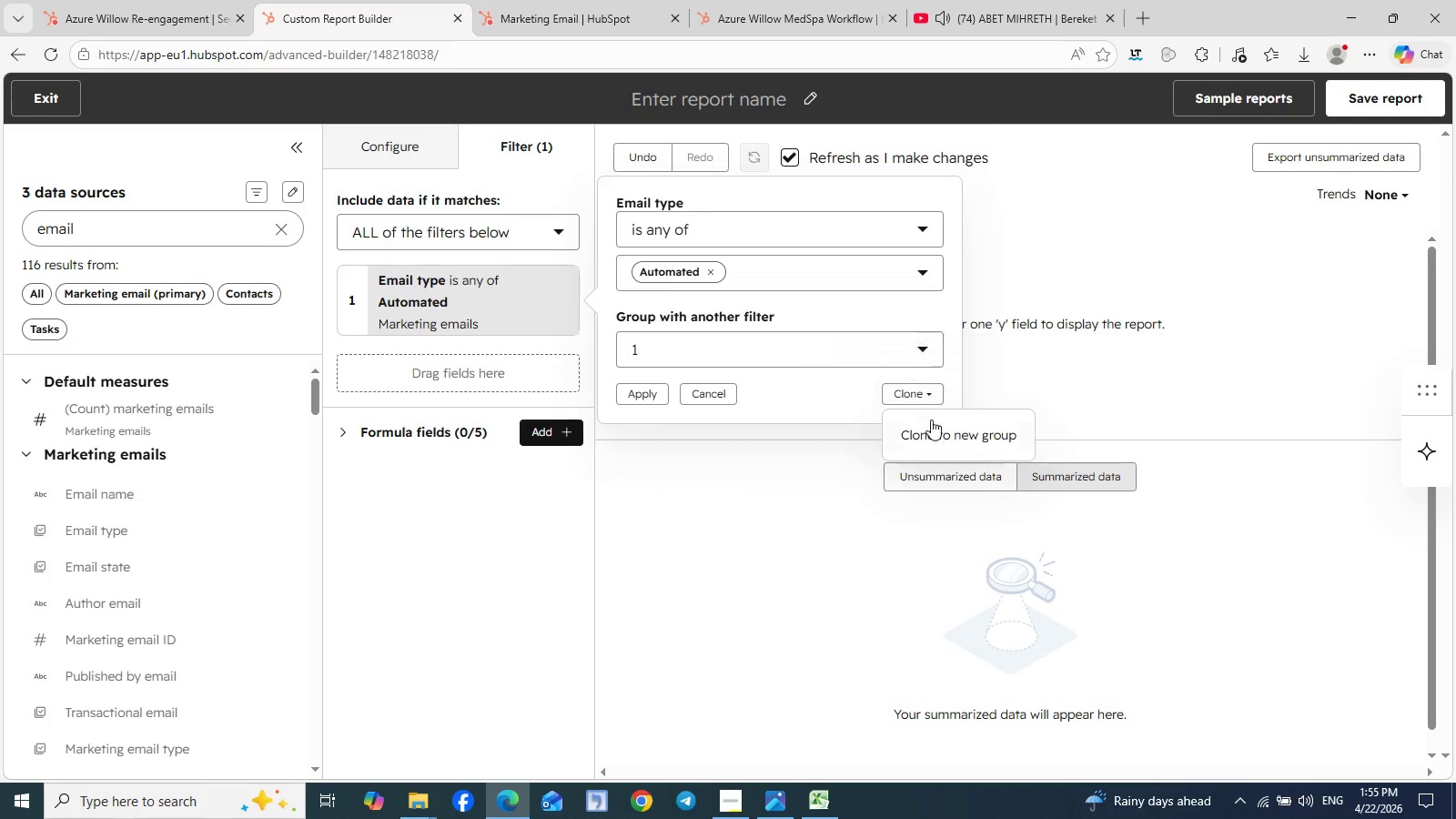 
left_click([931, 430])
 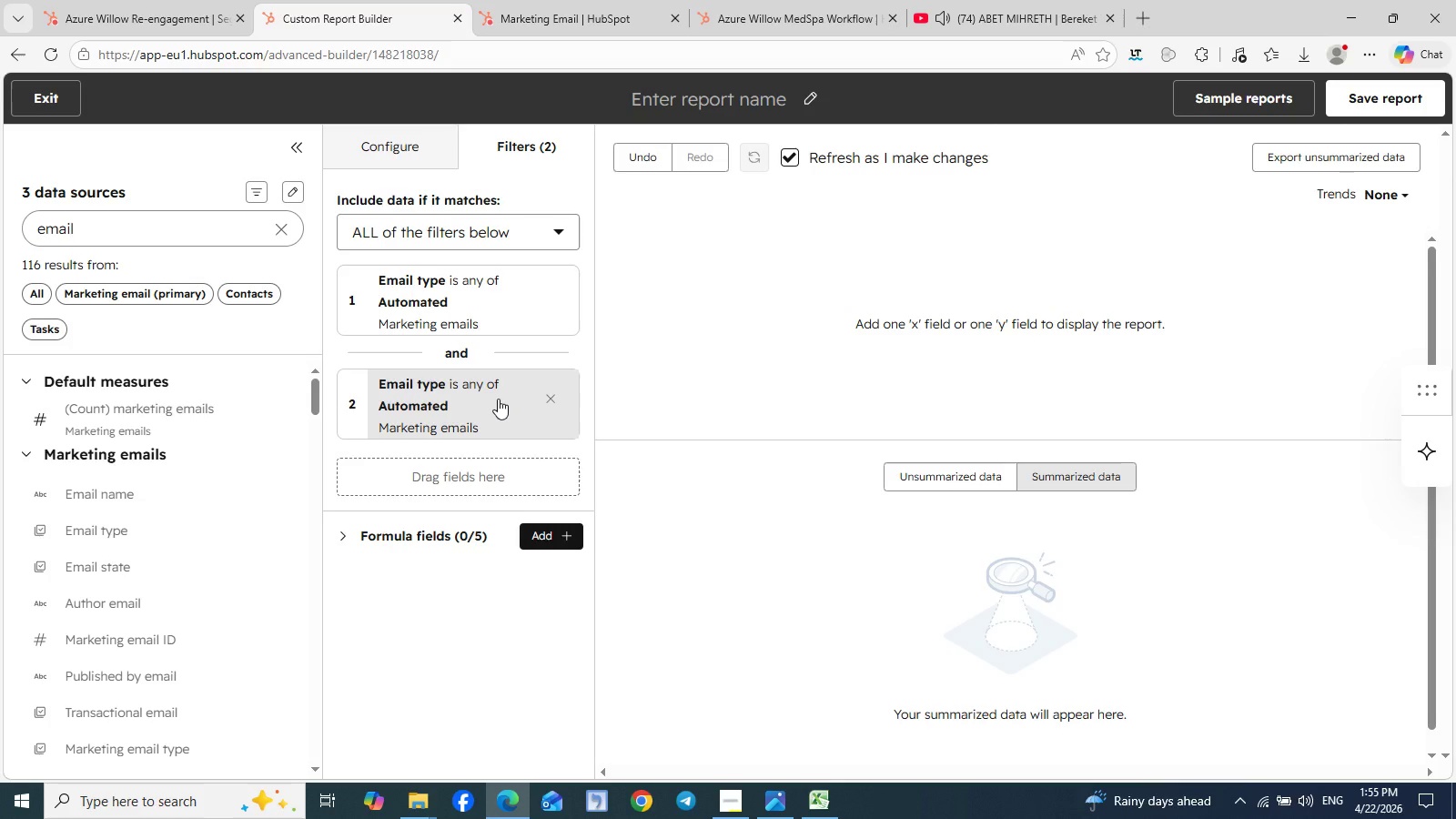 
left_click([498, 399])
 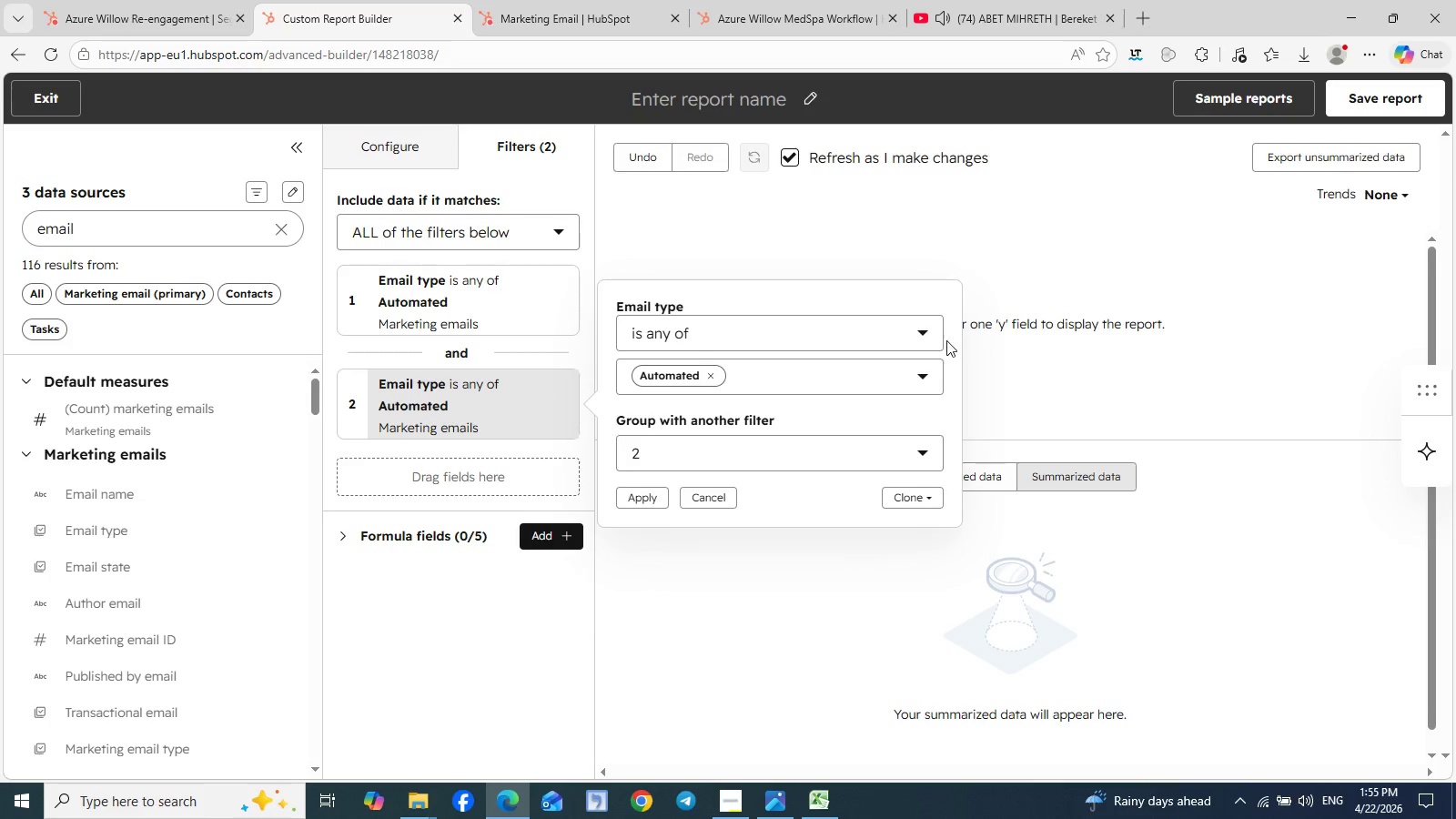 
left_click([926, 332])
 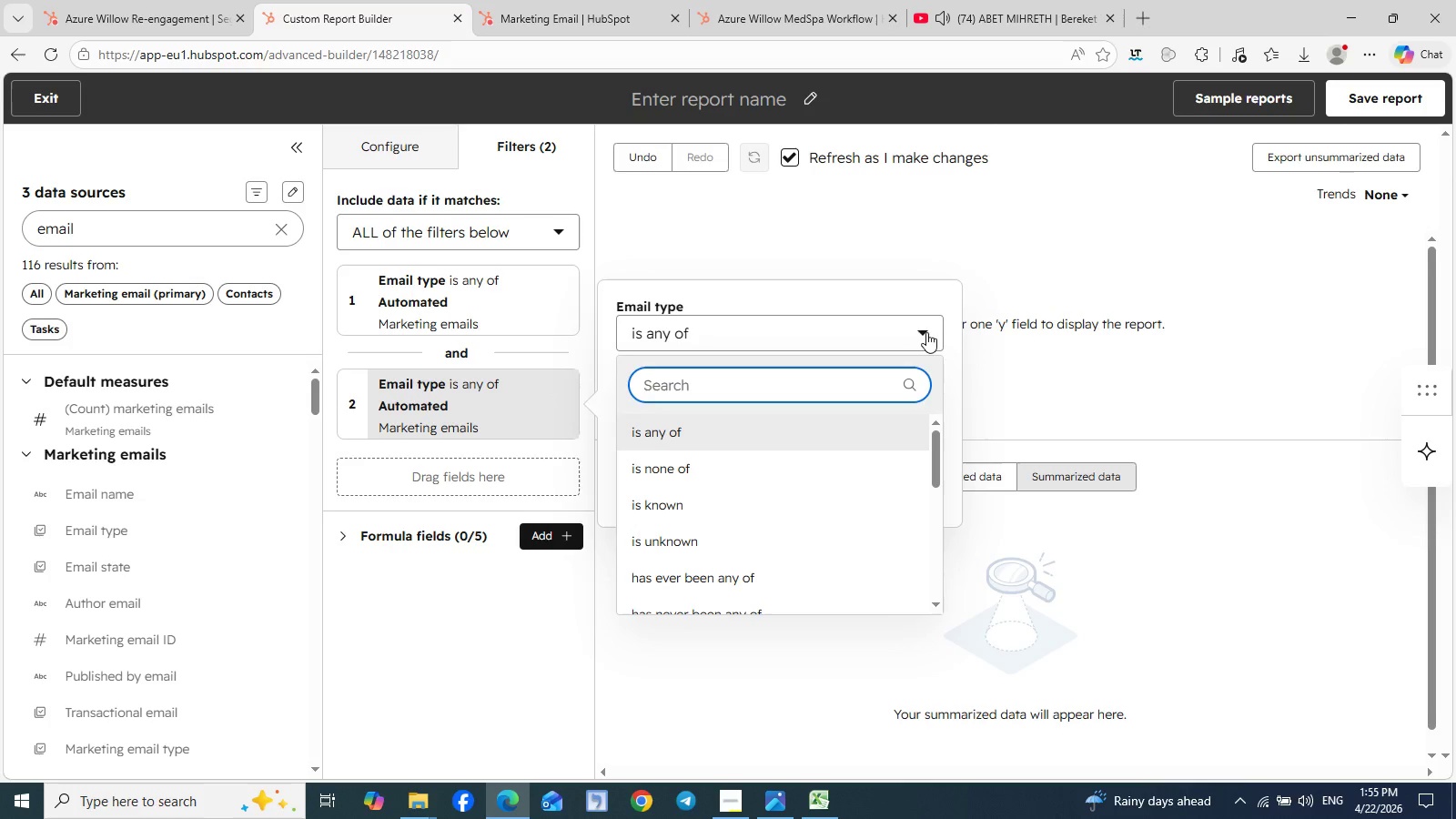 
left_click([926, 332])
 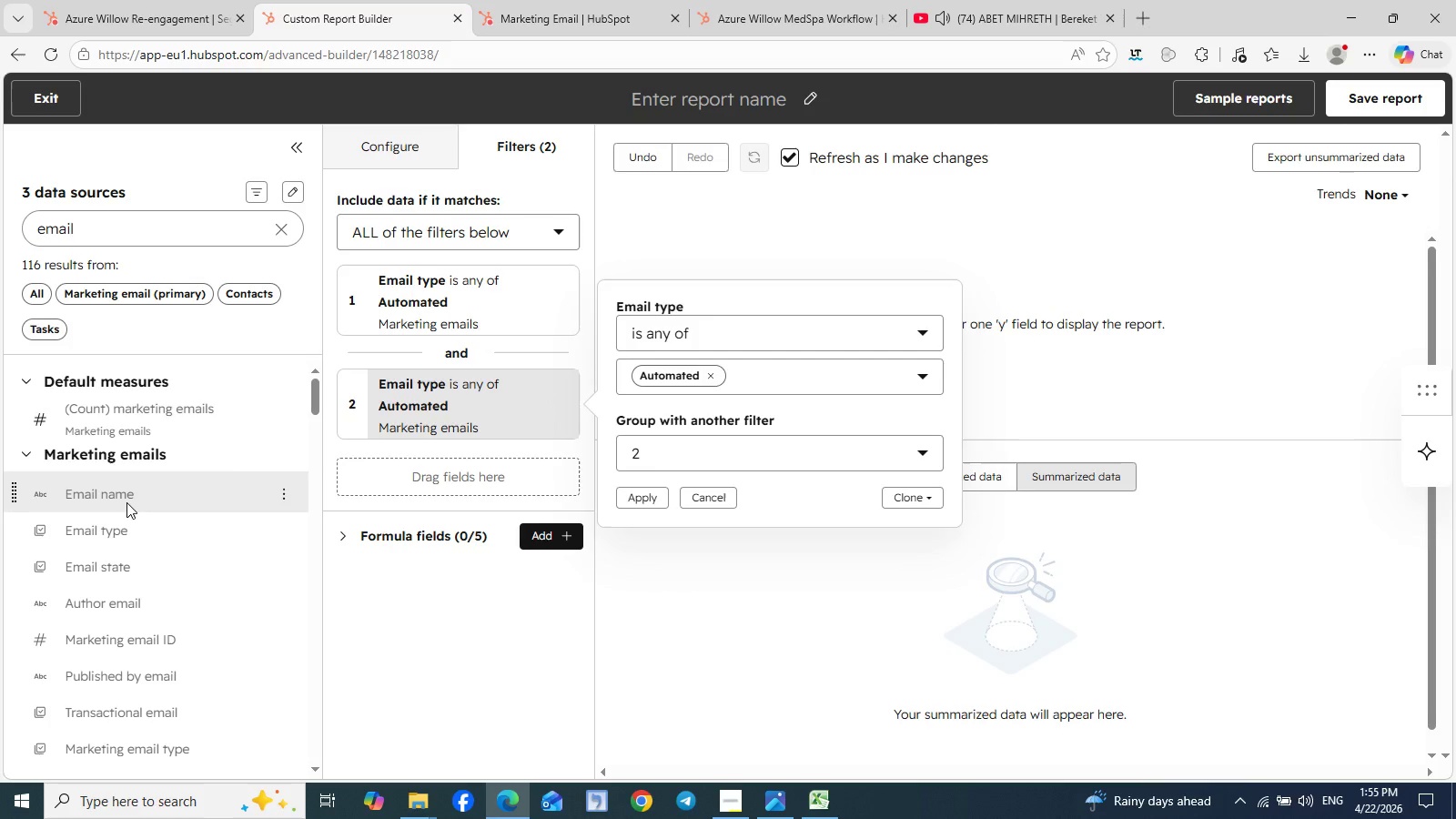 
wait(6.05)
 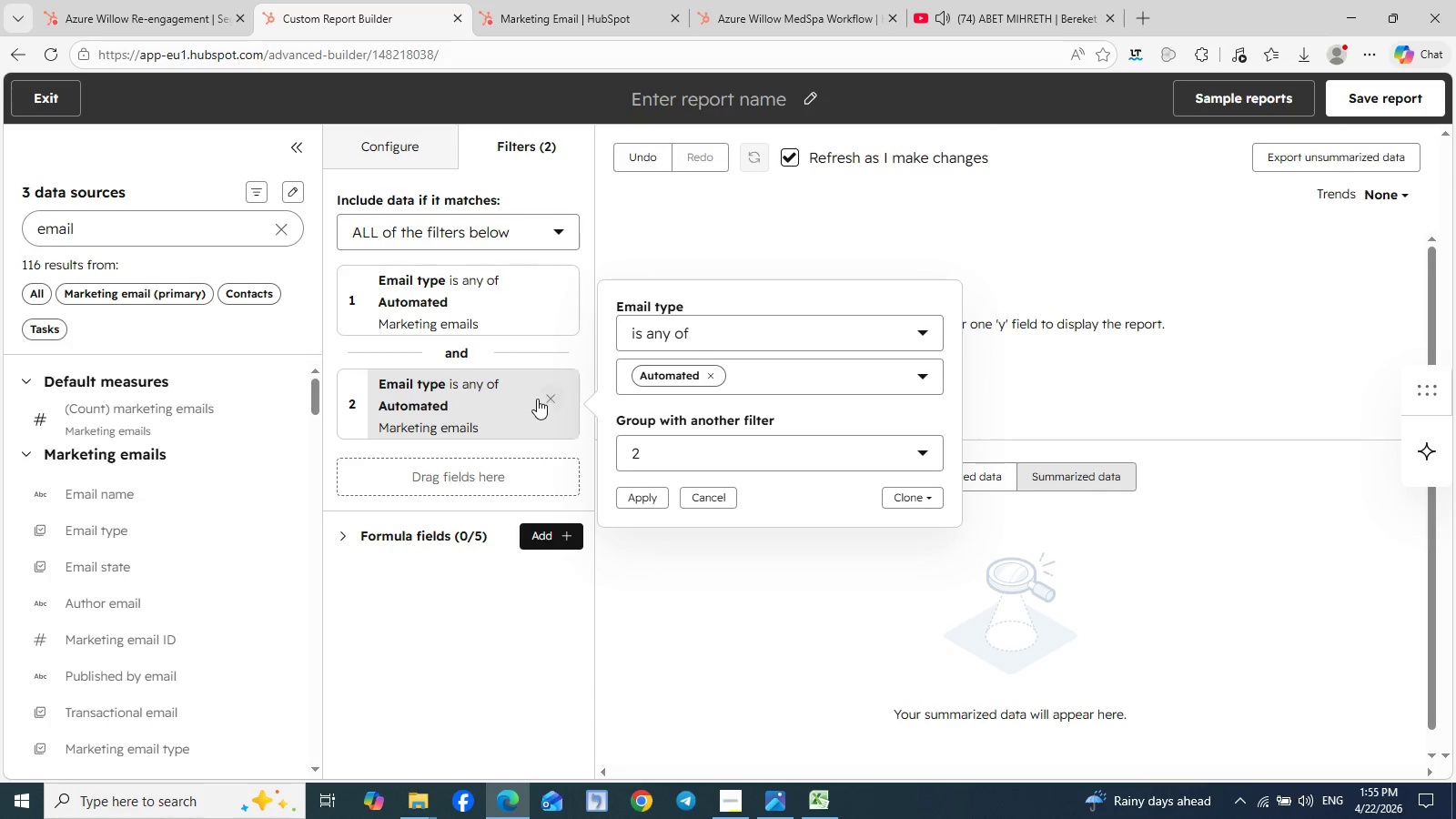 
left_click([549, 399])
 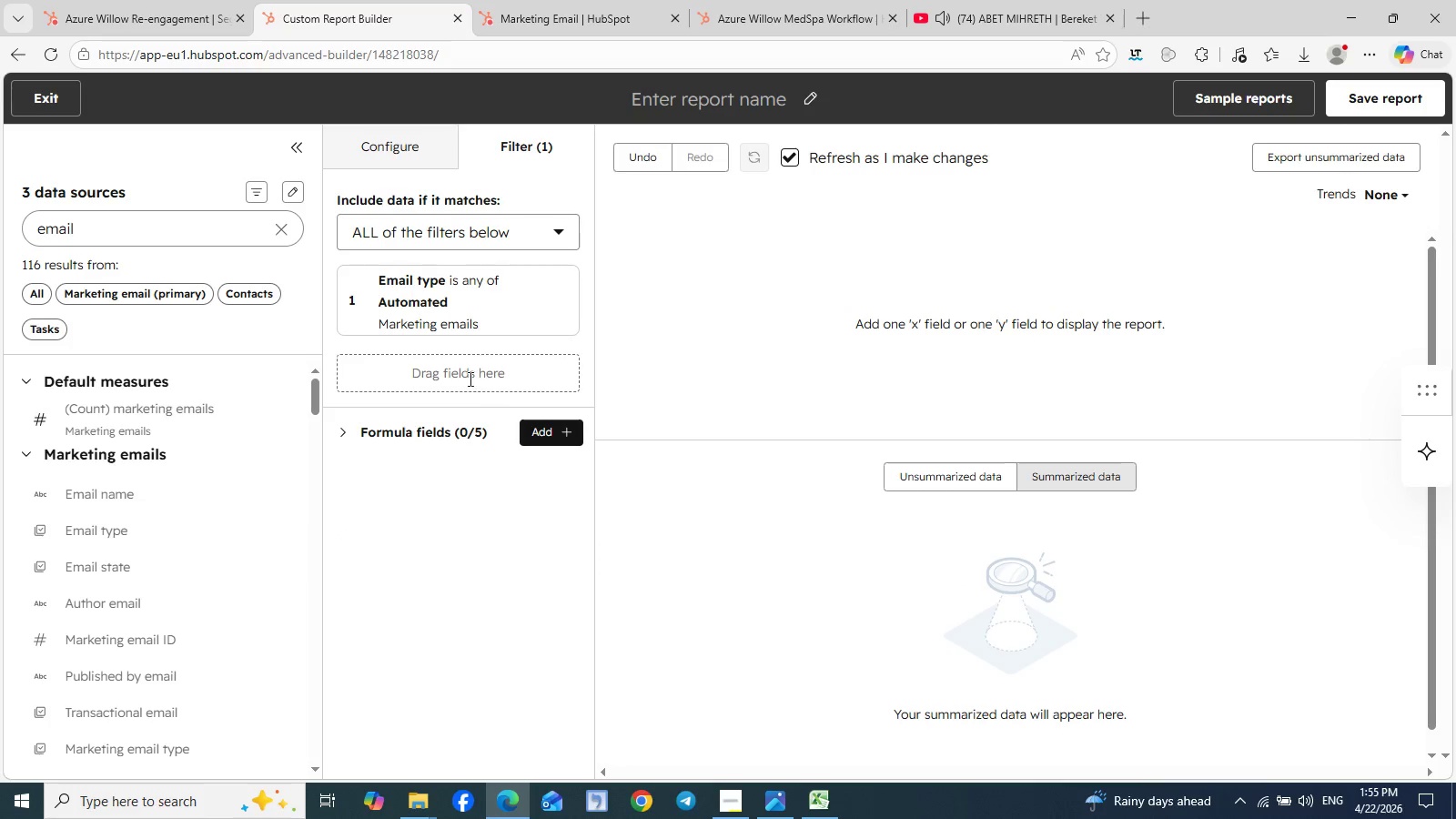 
left_click([462, 376])
 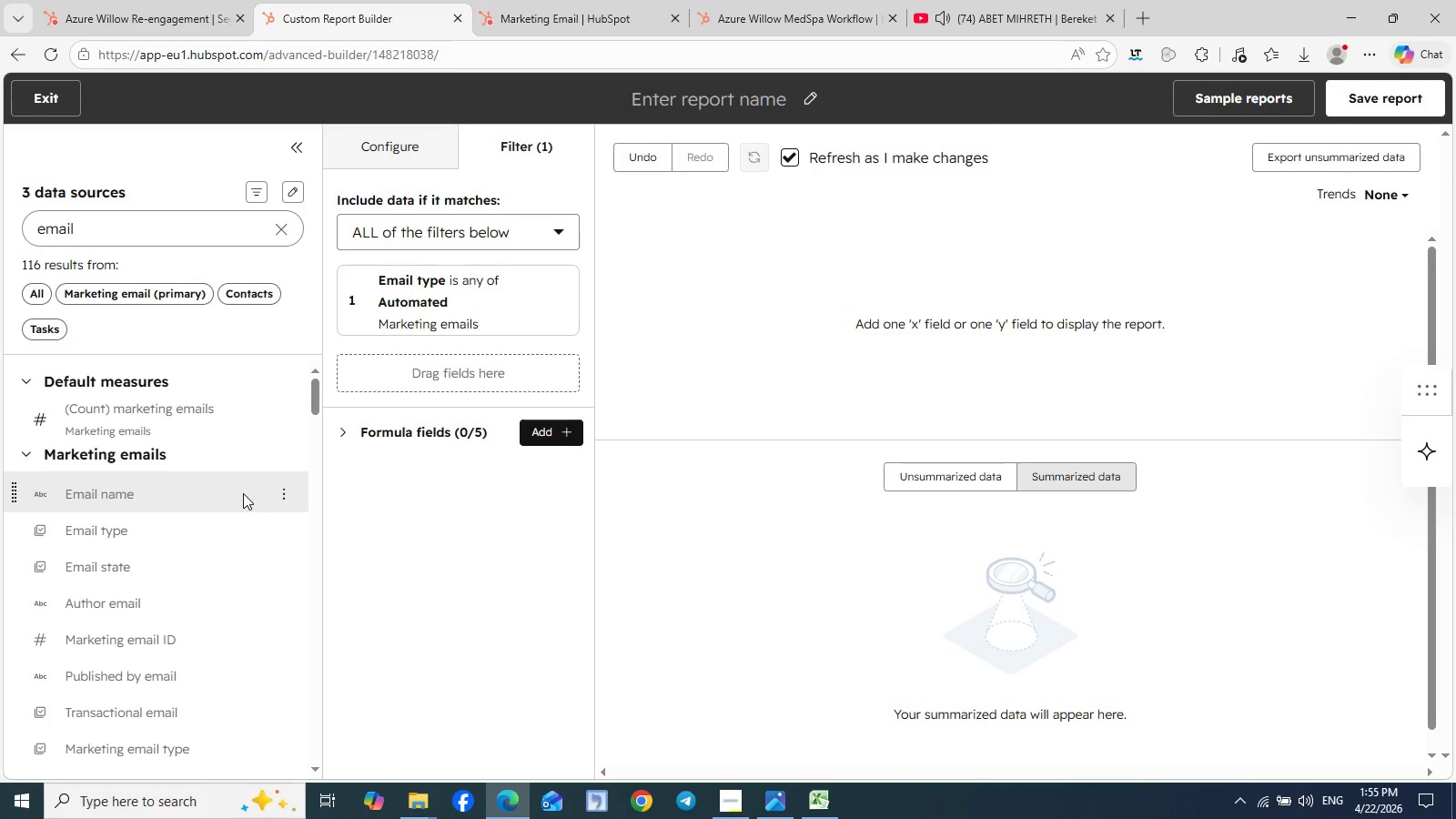 
wait(7.8)
 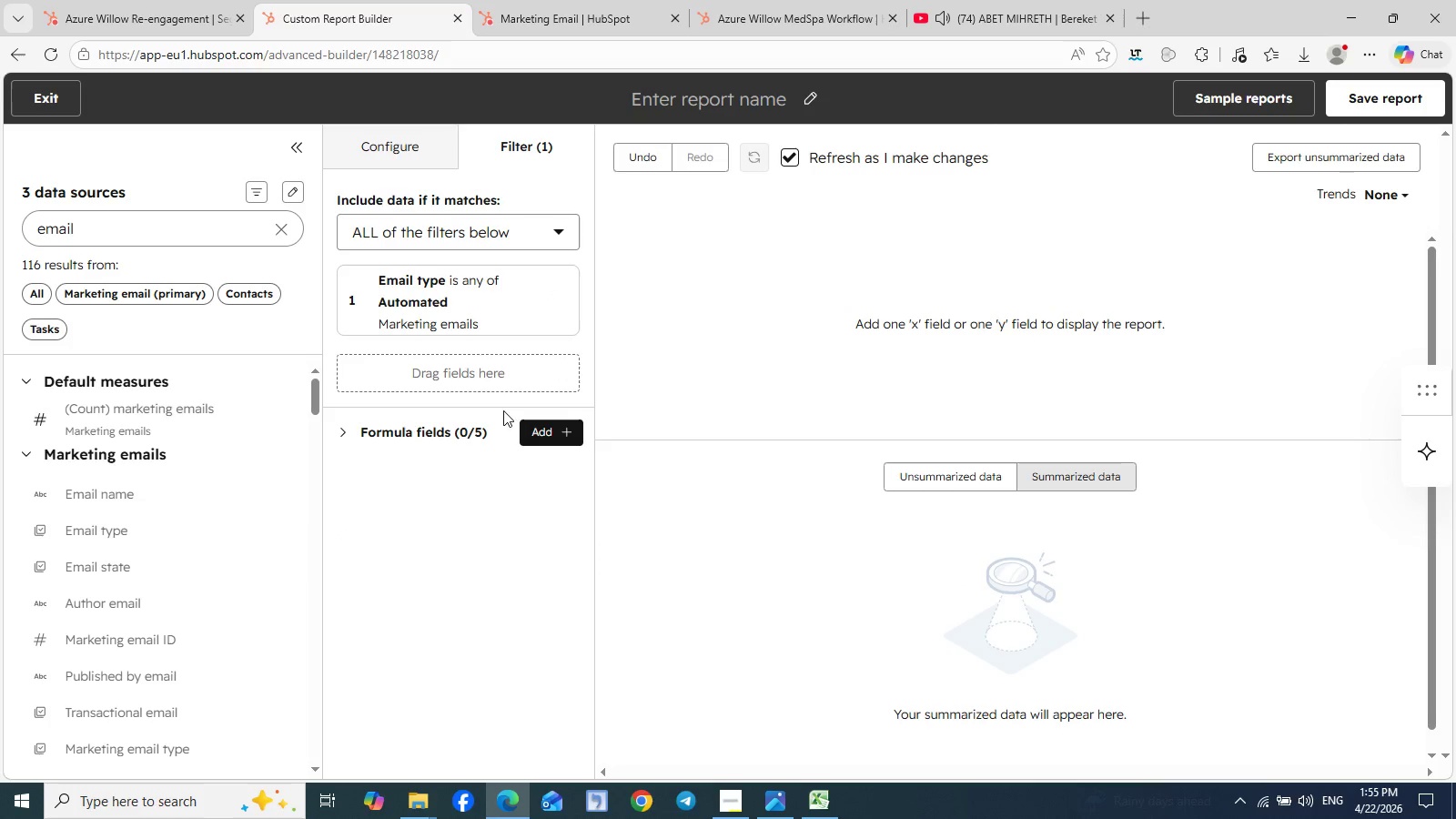 
left_click([283, 532])
 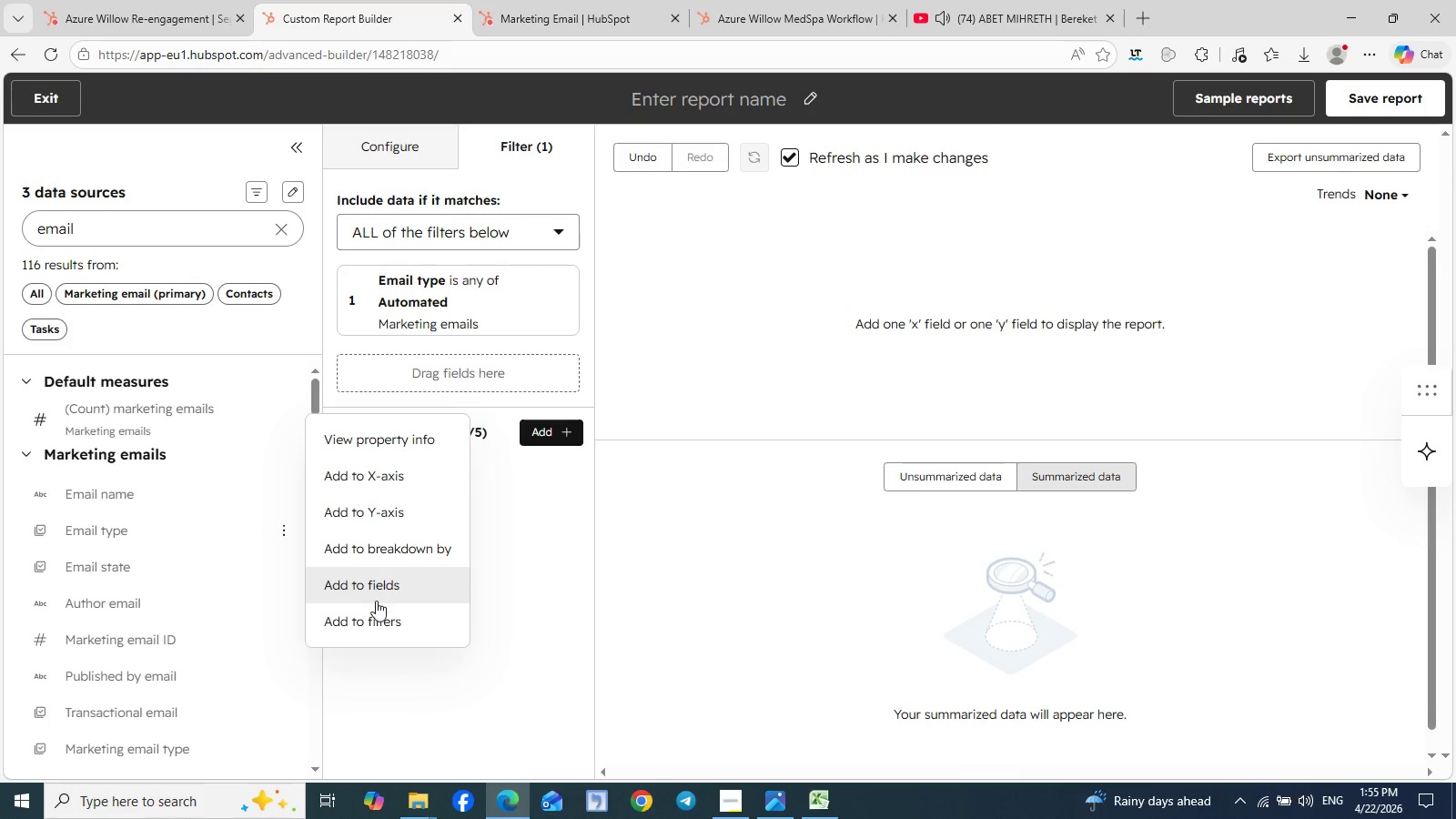 
left_click([376, 612])
 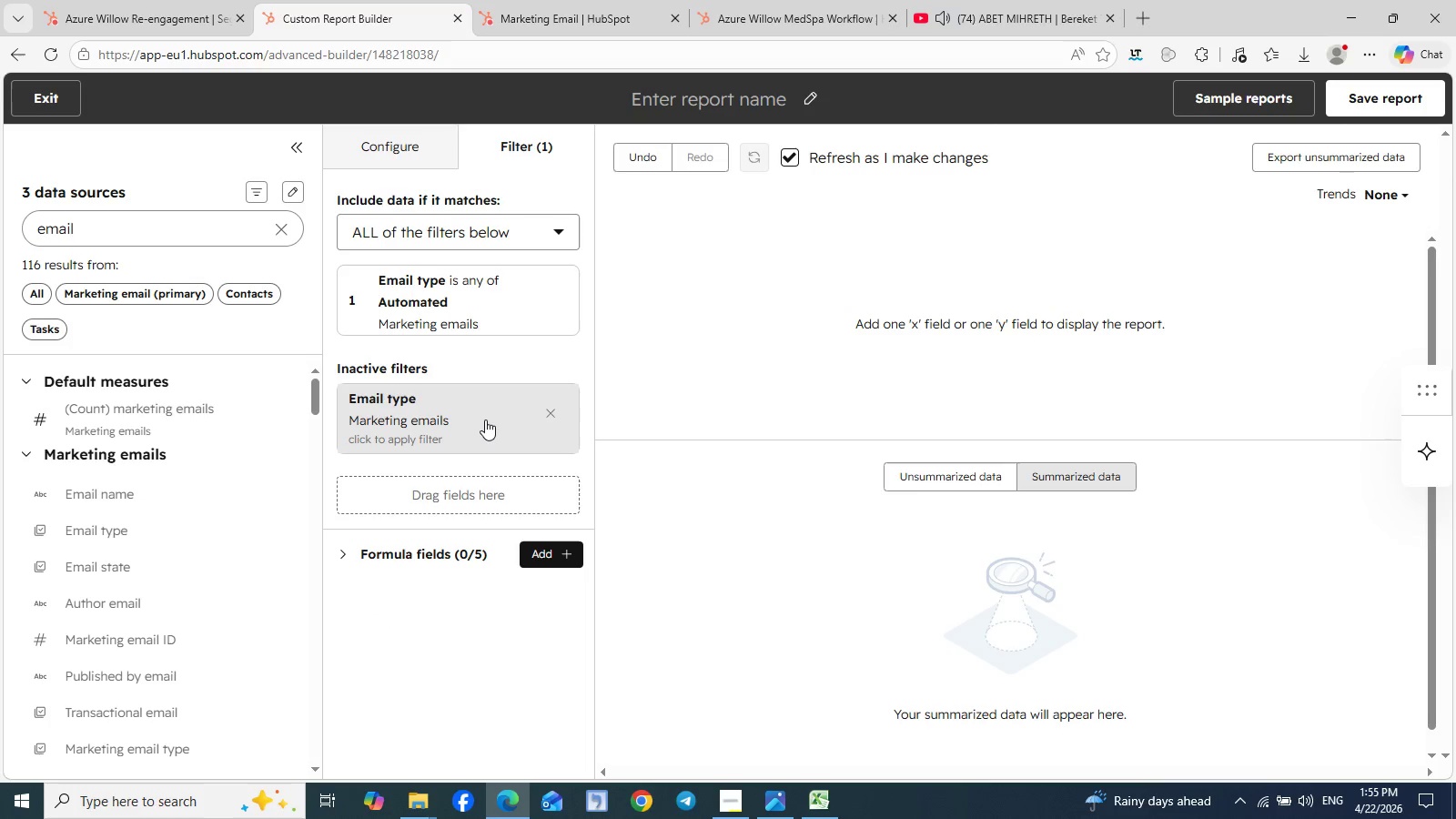 
left_click([485, 420])
 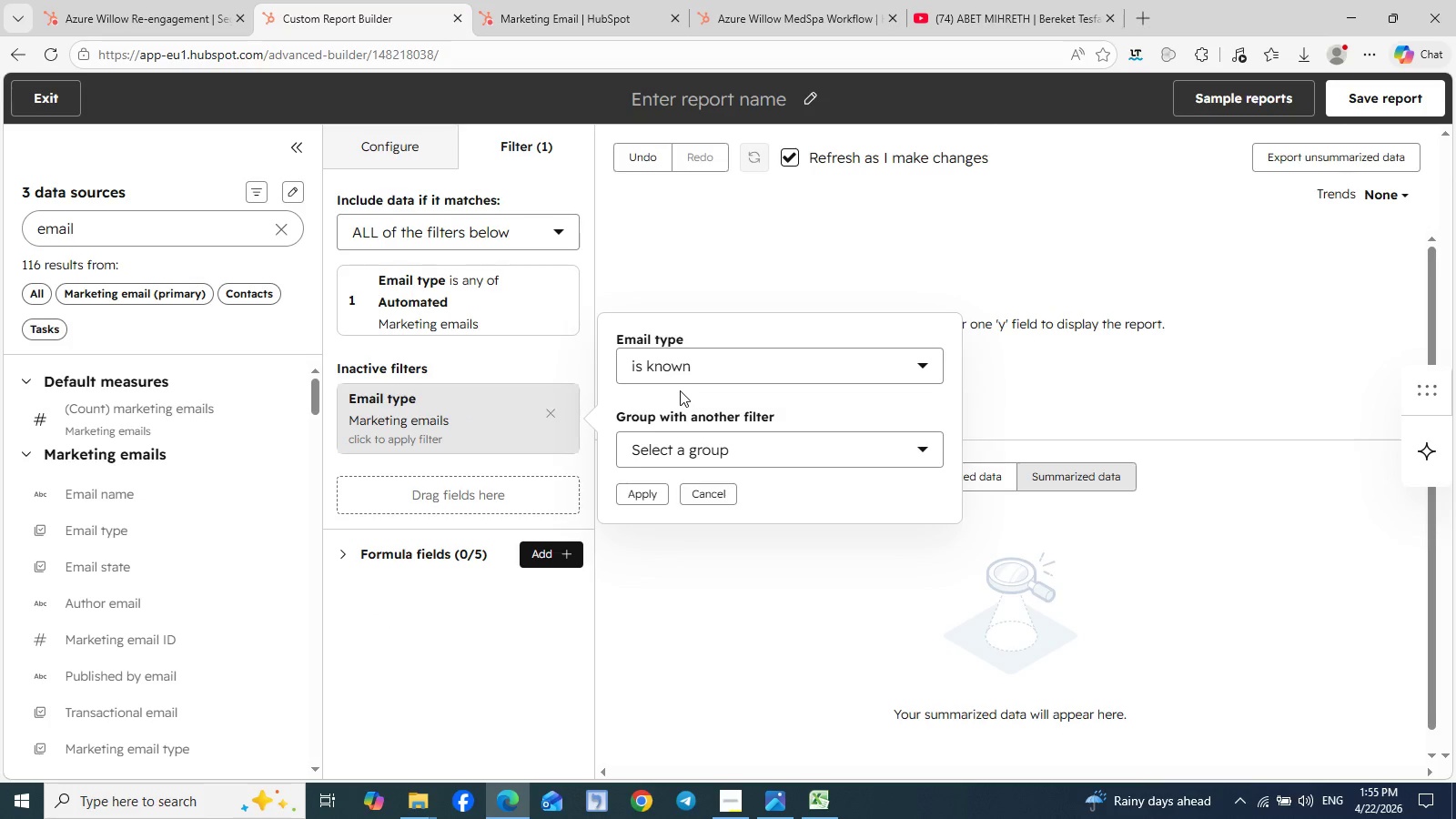 
left_click([819, 359])
 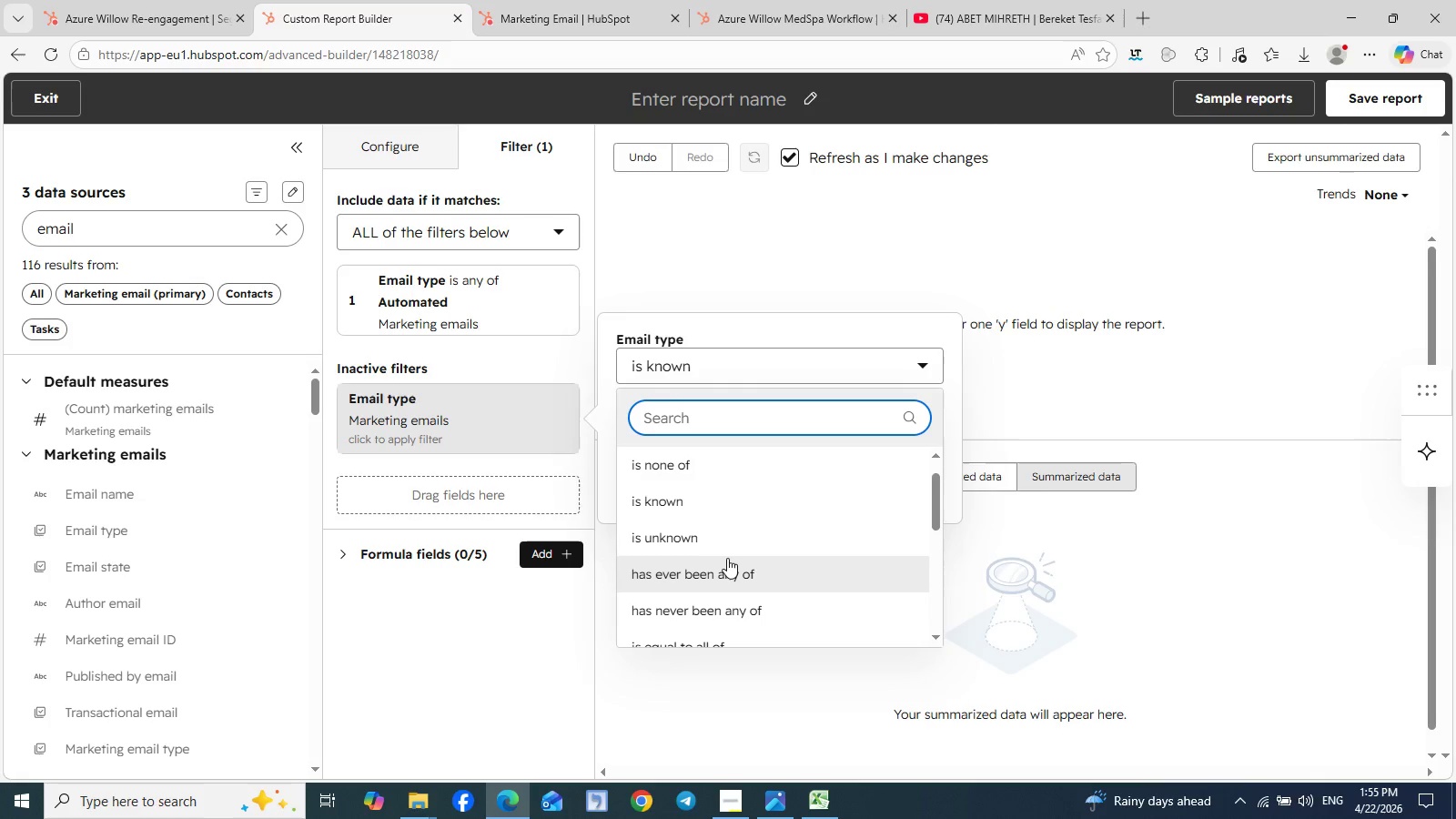 
scroll: coordinate [727, 558], scroll_direction: up, amount: 3.0
 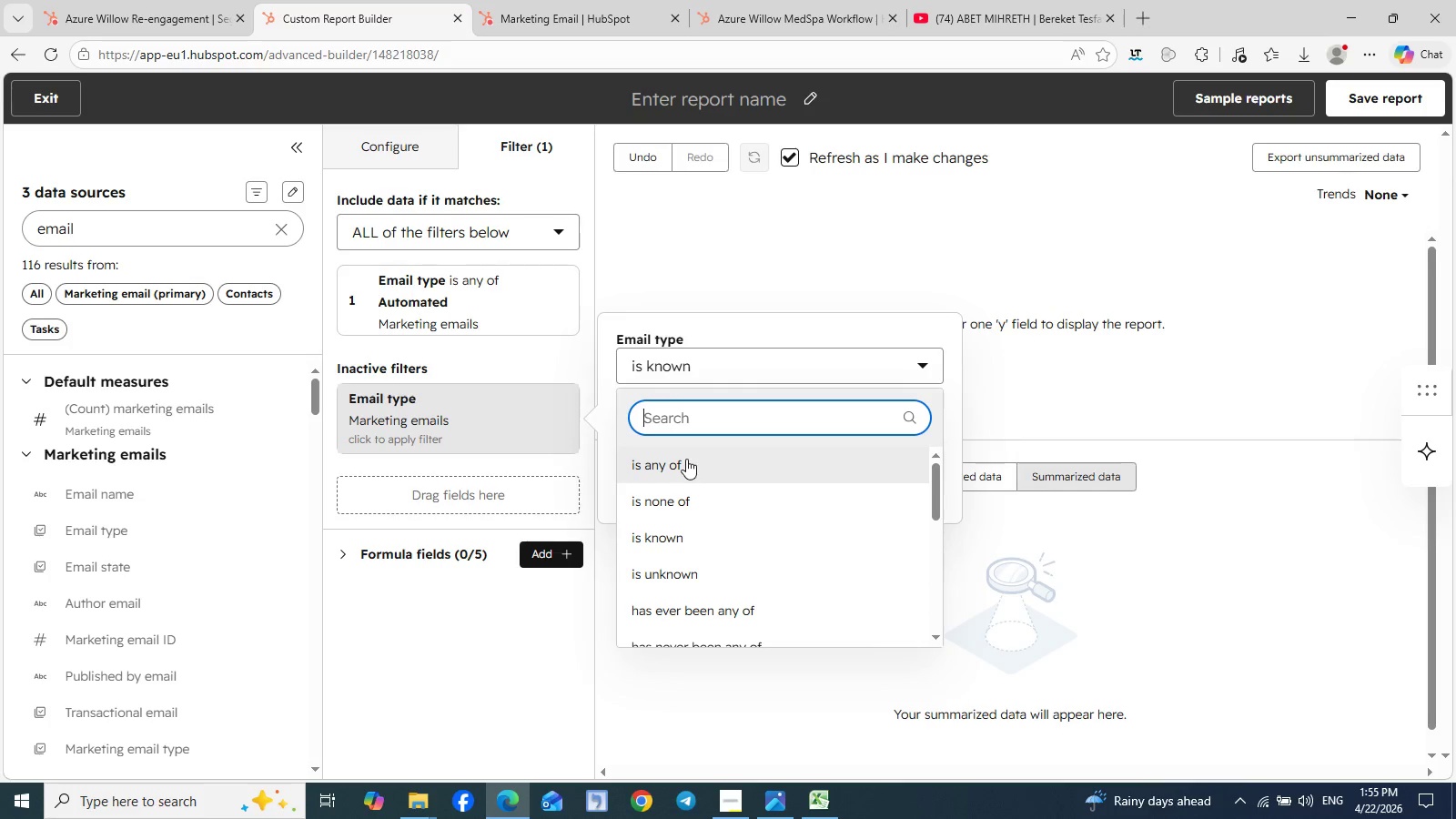 
left_click([686, 459])
 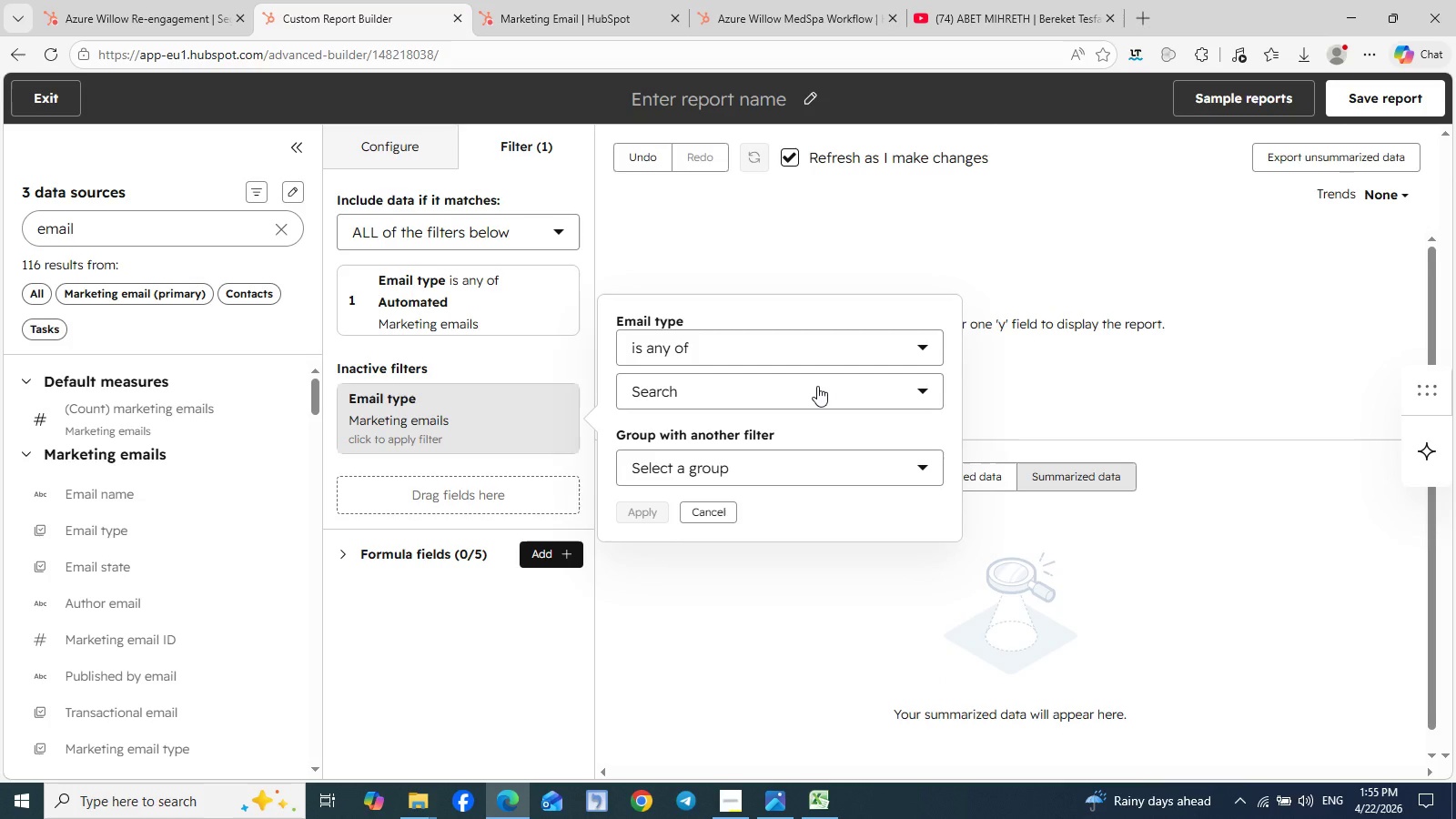 
left_click([817, 386])
 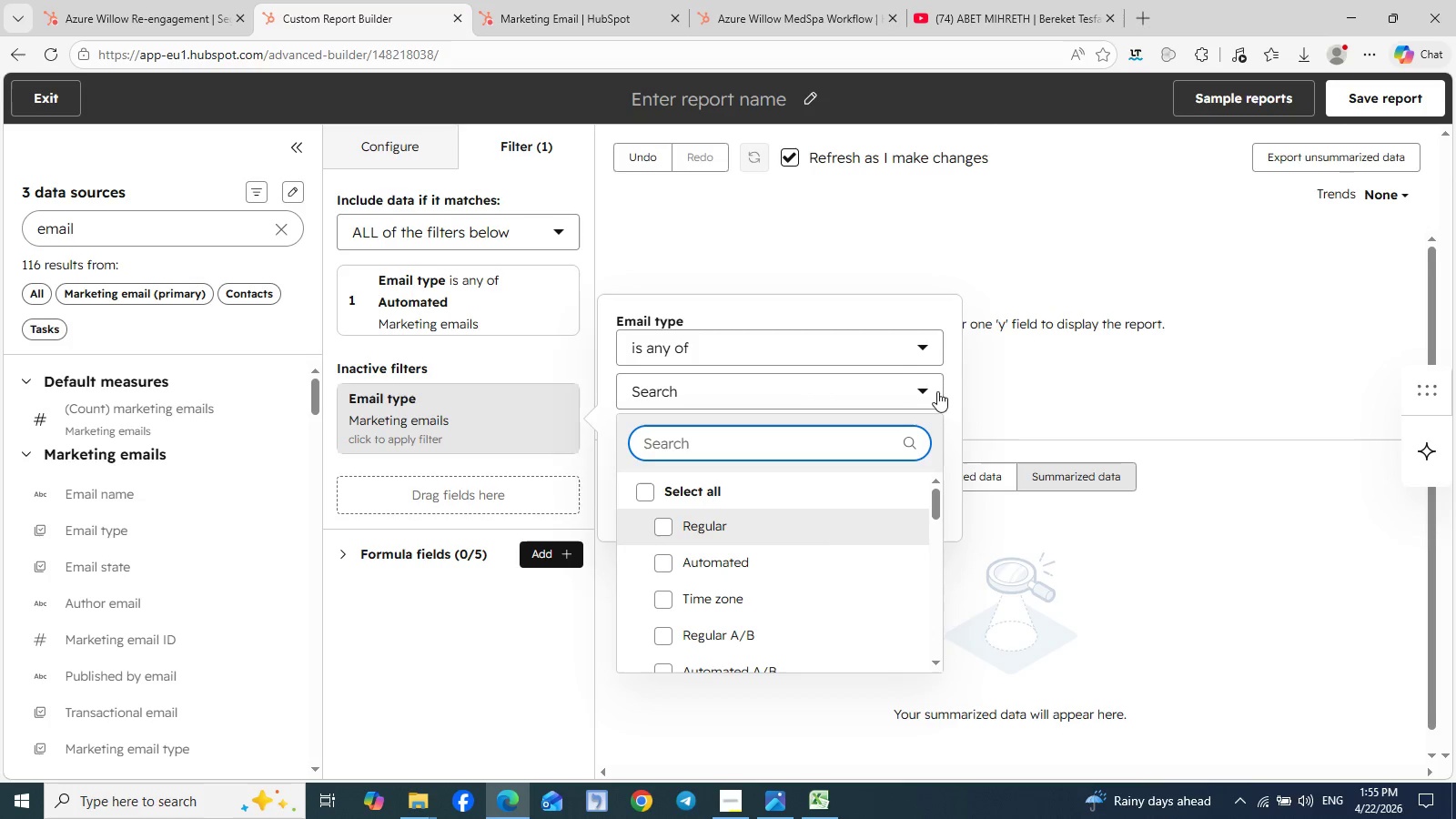 
left_click([542, 658])
 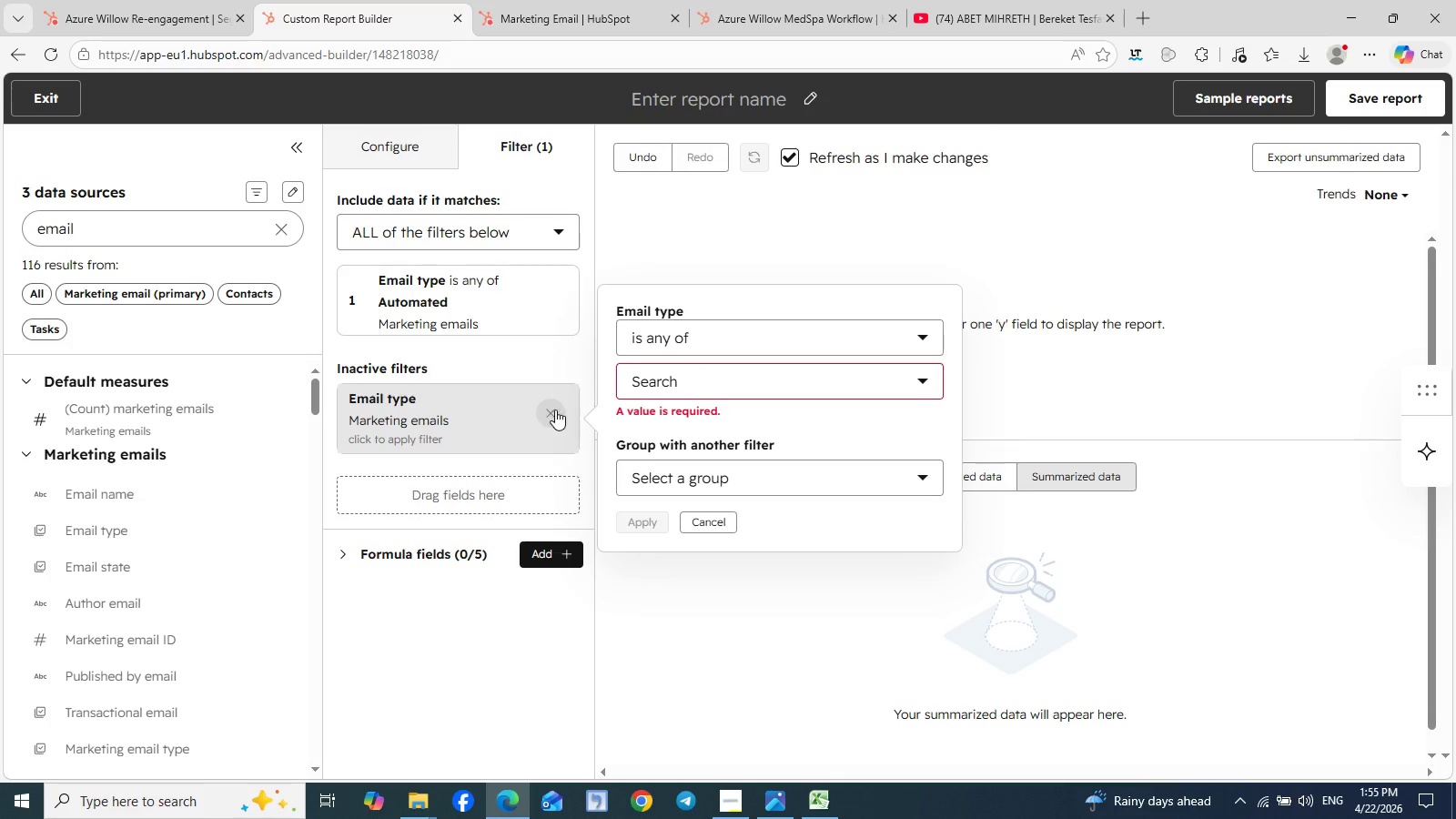 
left_click([556, 410])
 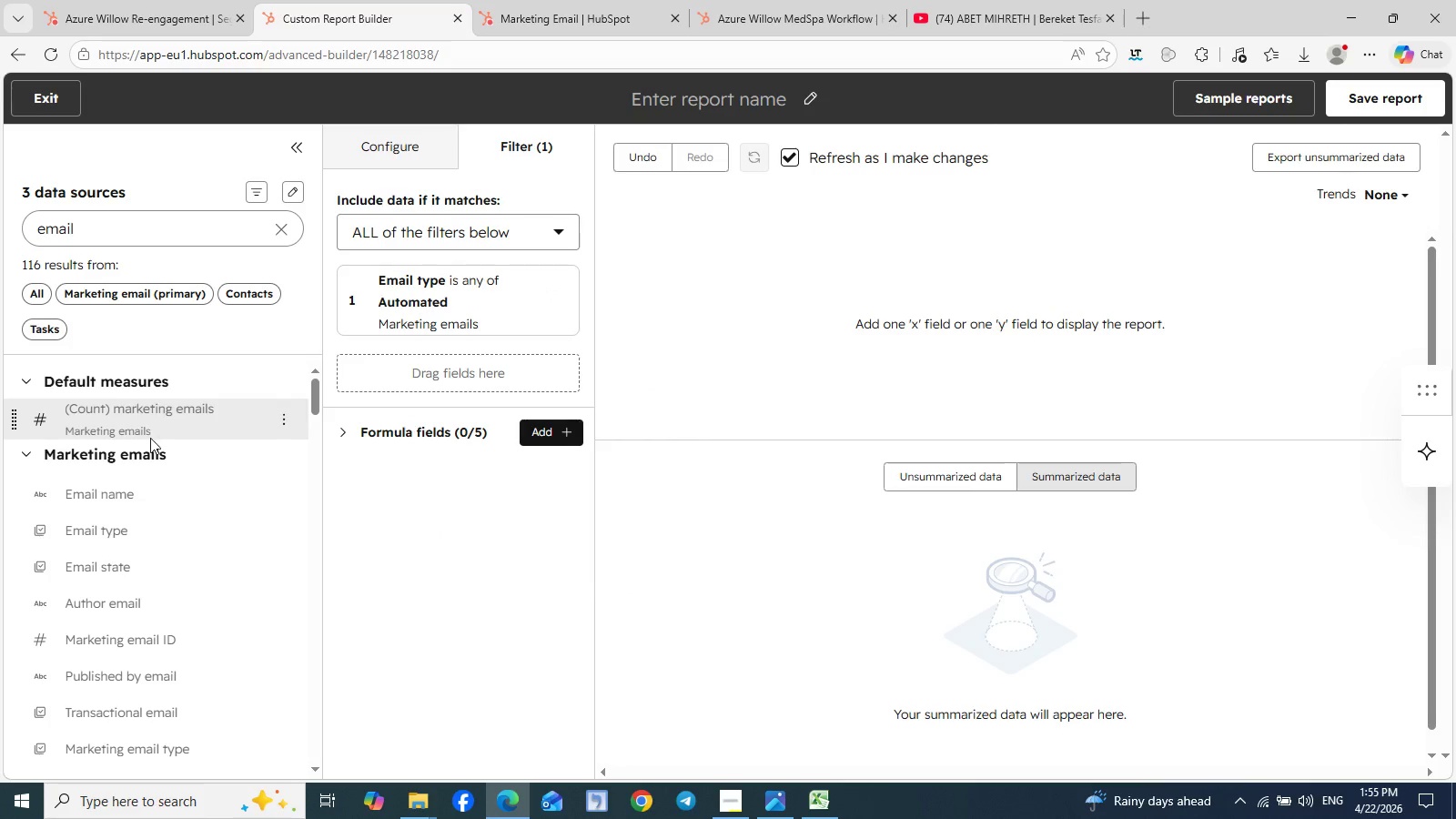 
left_click([124, 497])
 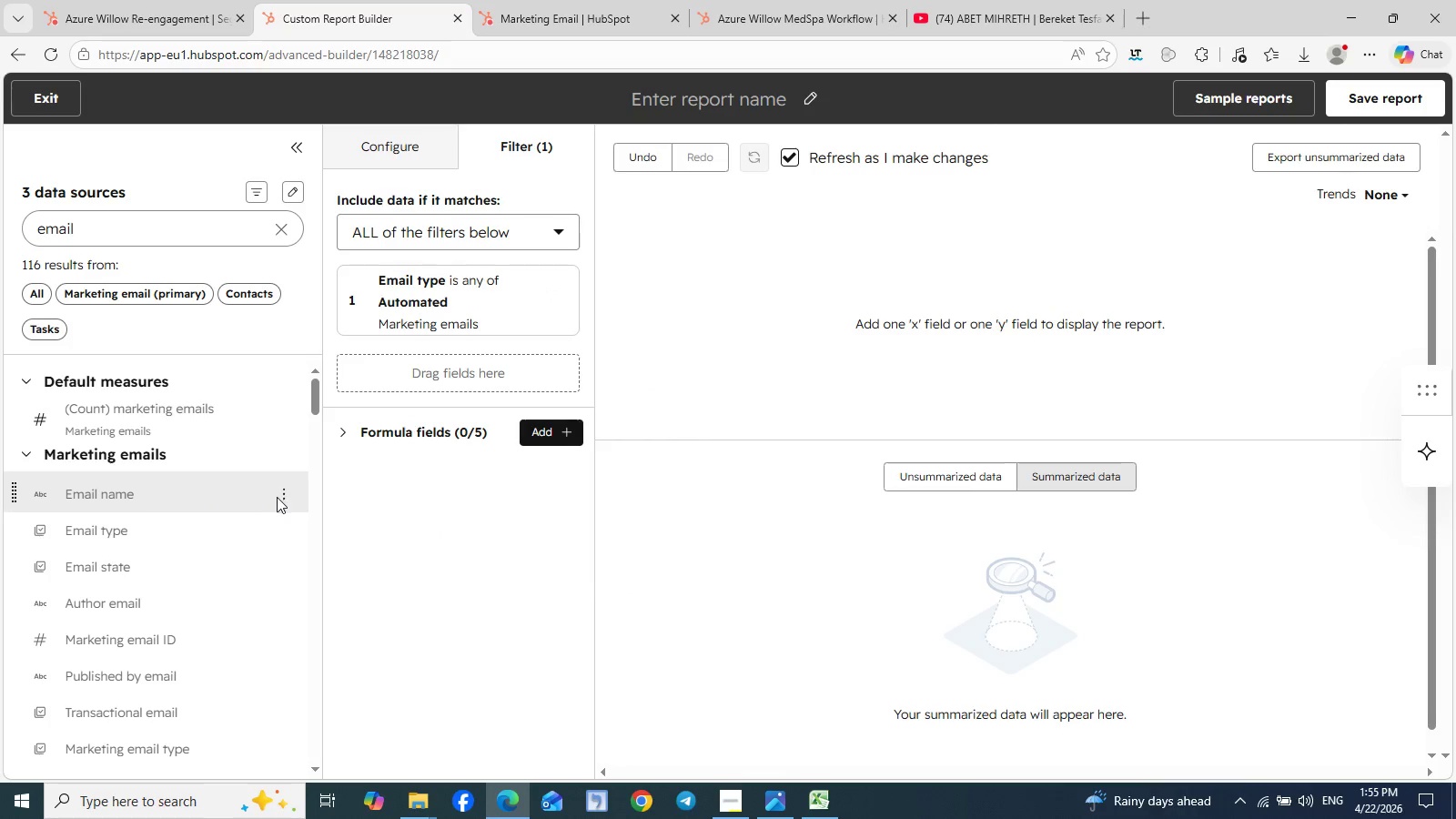 
left_click([283, 498])
 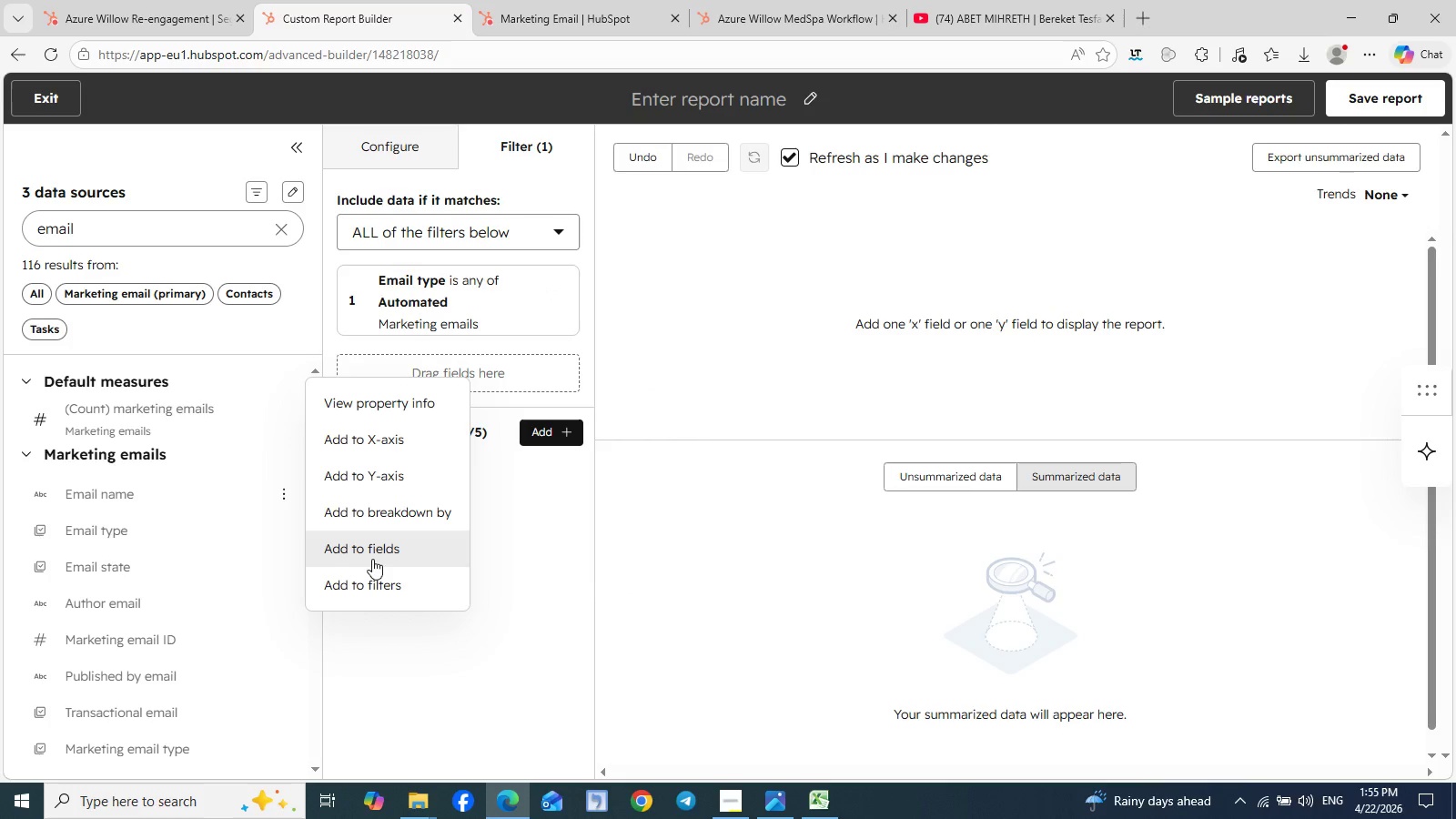 
left_click([372, 572])
 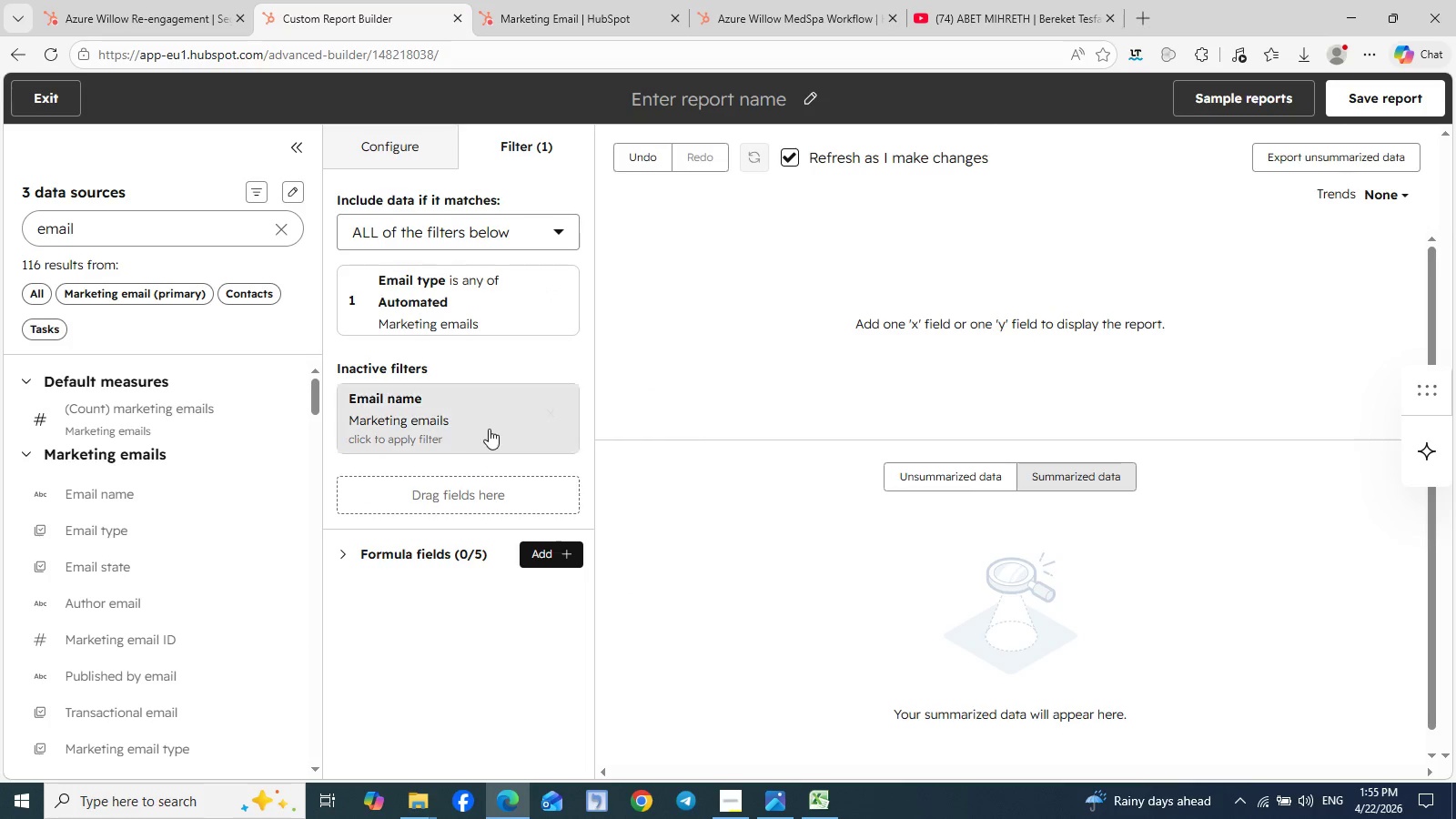 
left_click([492, 423])
 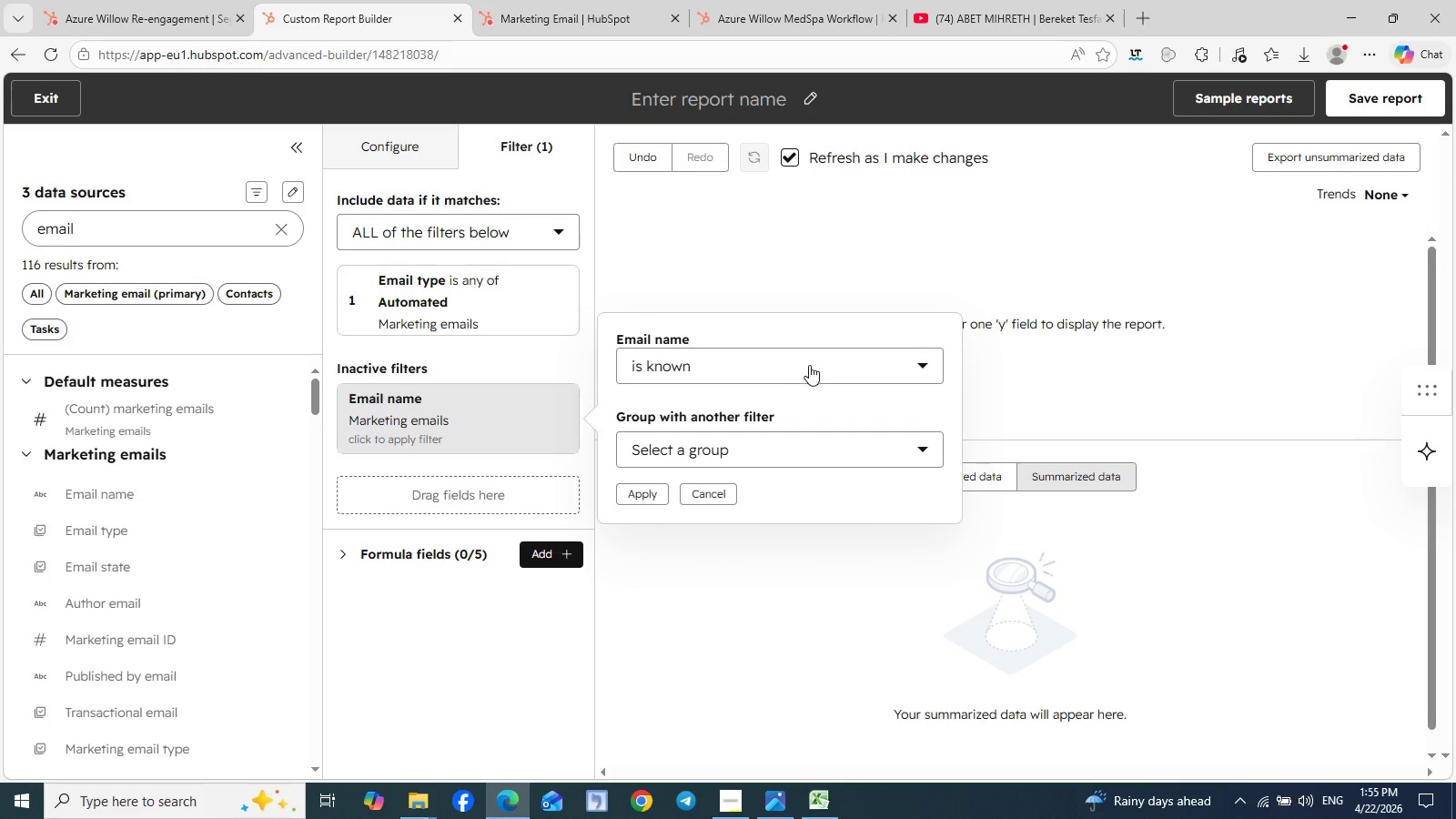 
left_click([823, 357])
 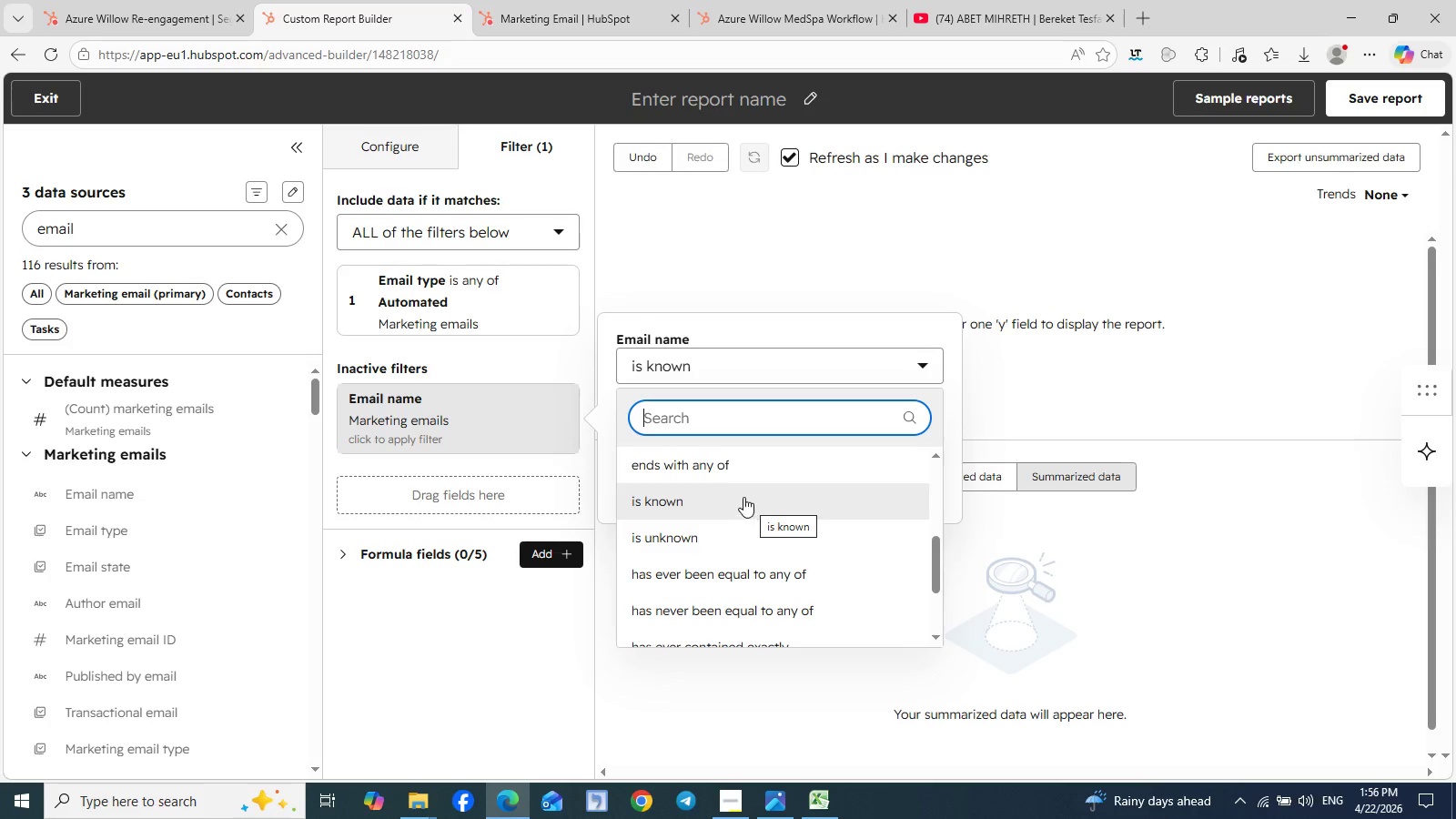 
scroll: coordinate [732, 480], scroll_direction: up, amount: 9.0
 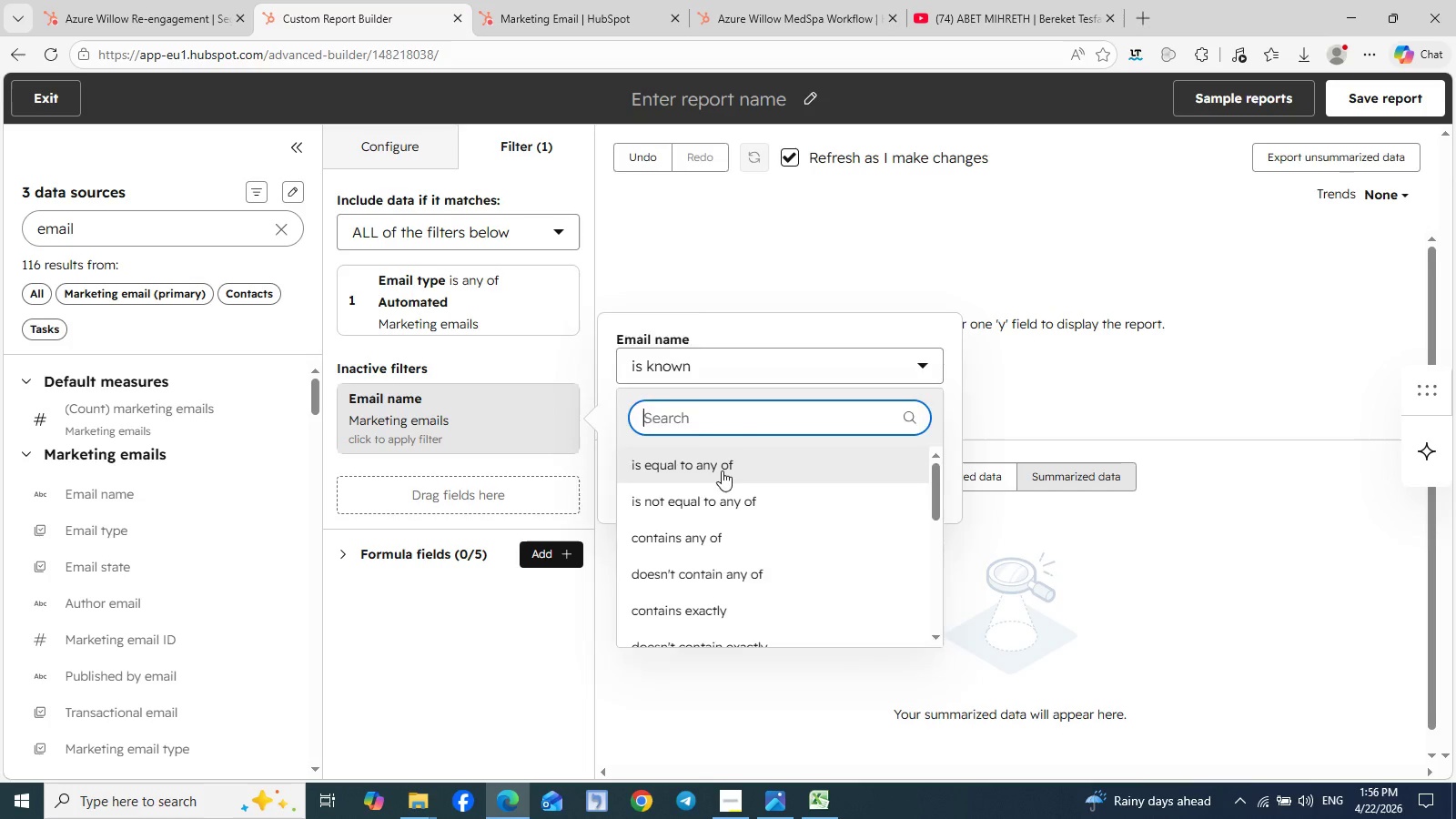 
left_click([722, 470])
 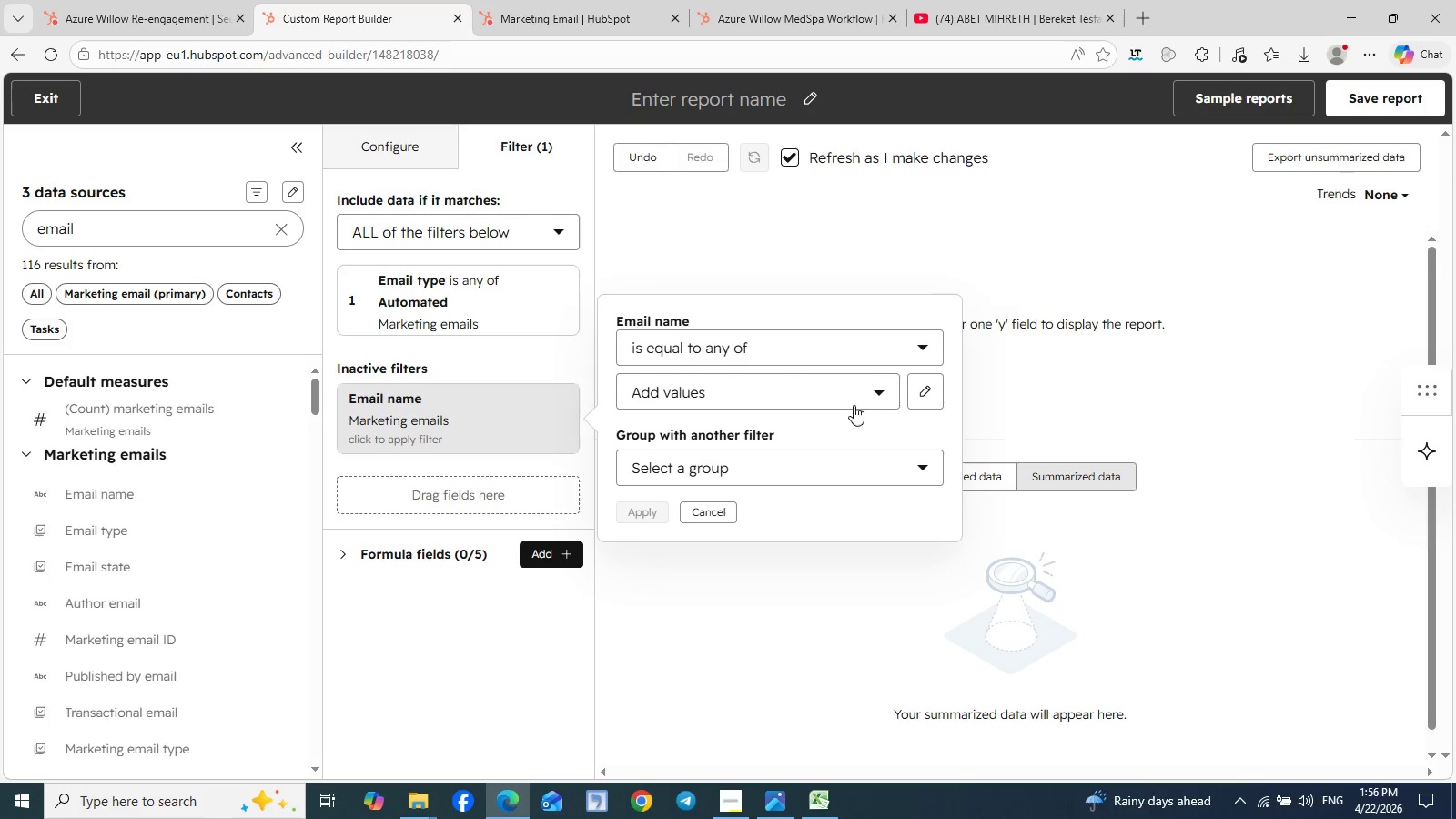 
left_click([878, 392])
 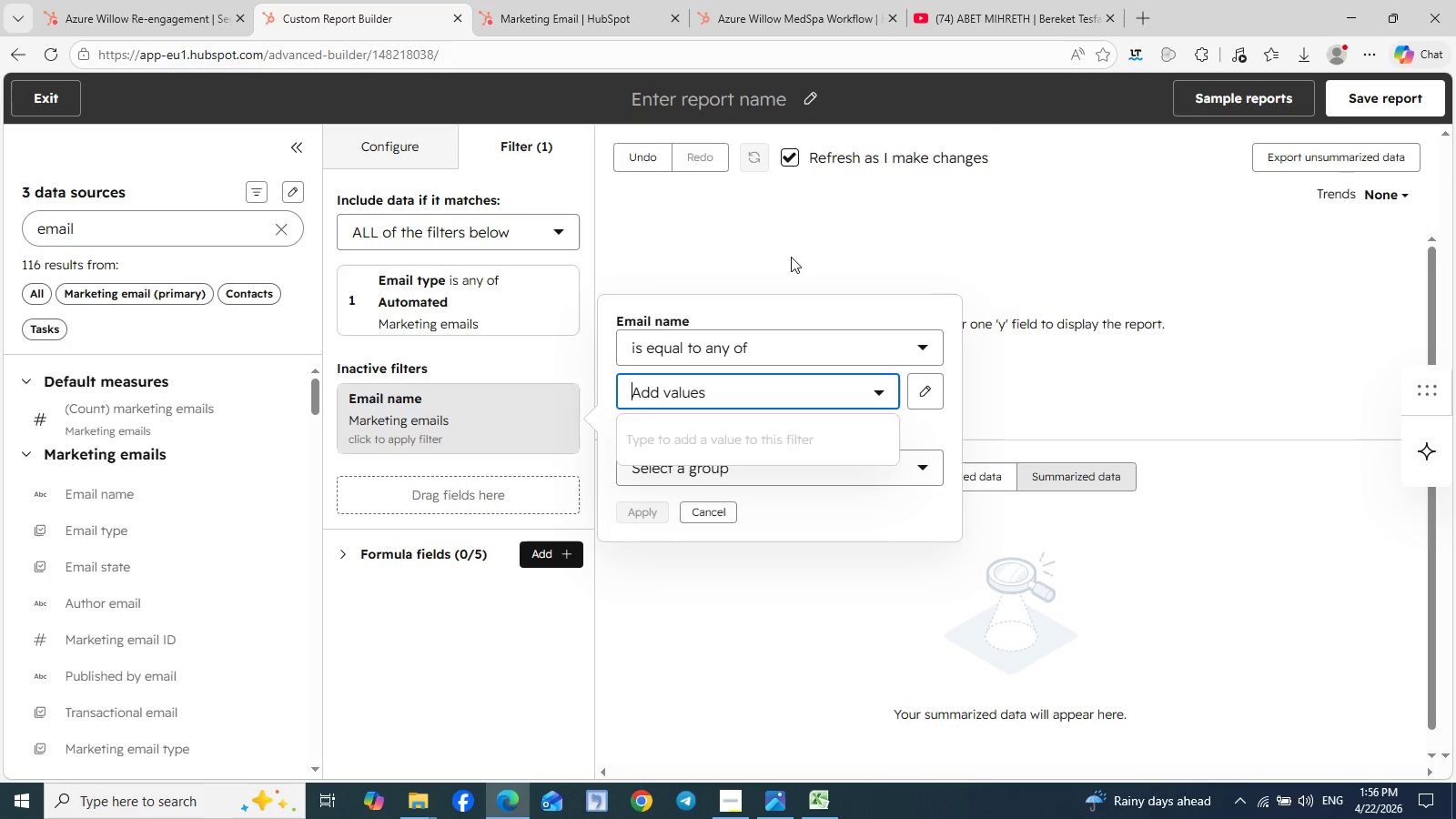 
left_click([787, 237])
 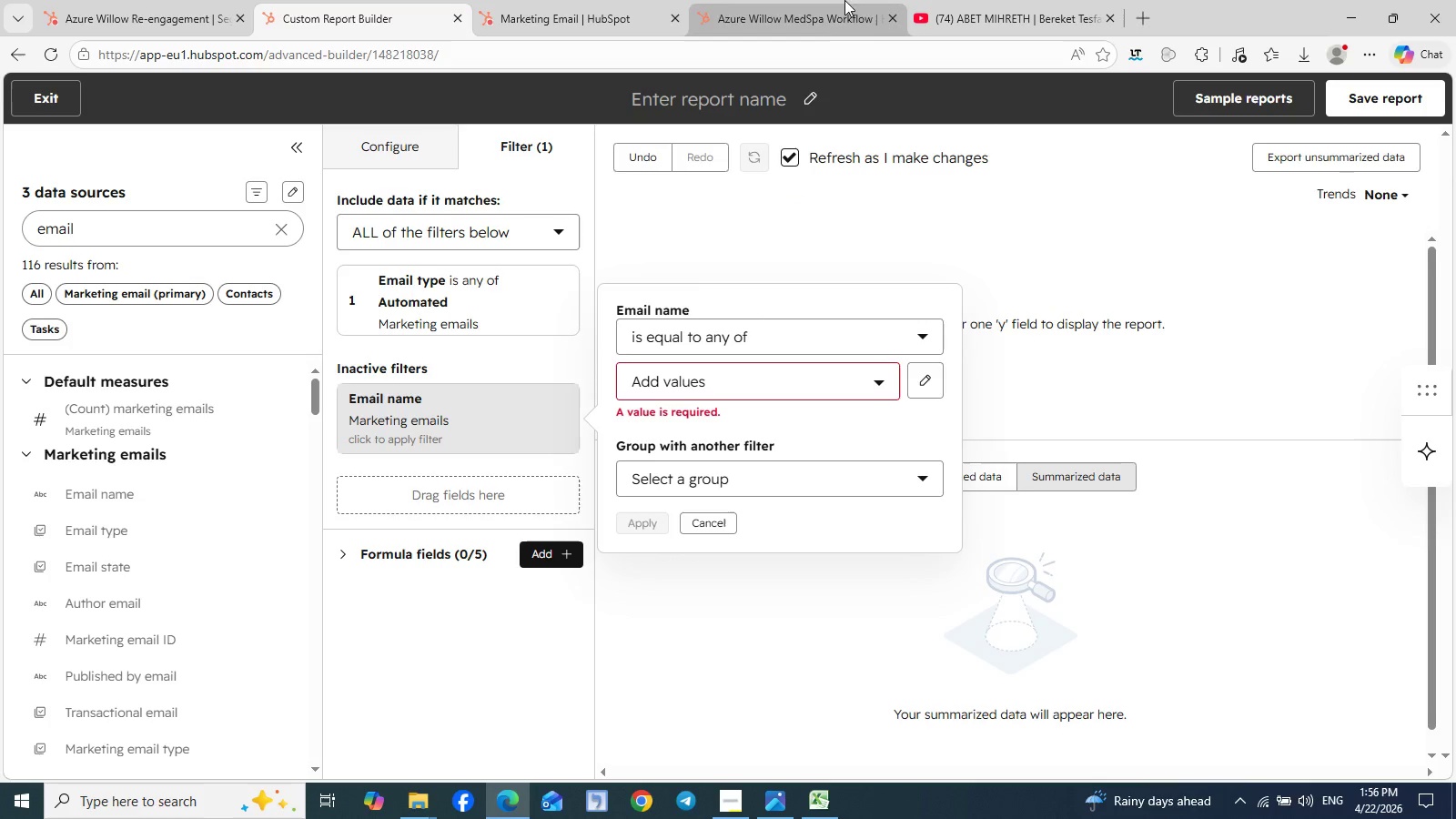 
wait(7.17)
 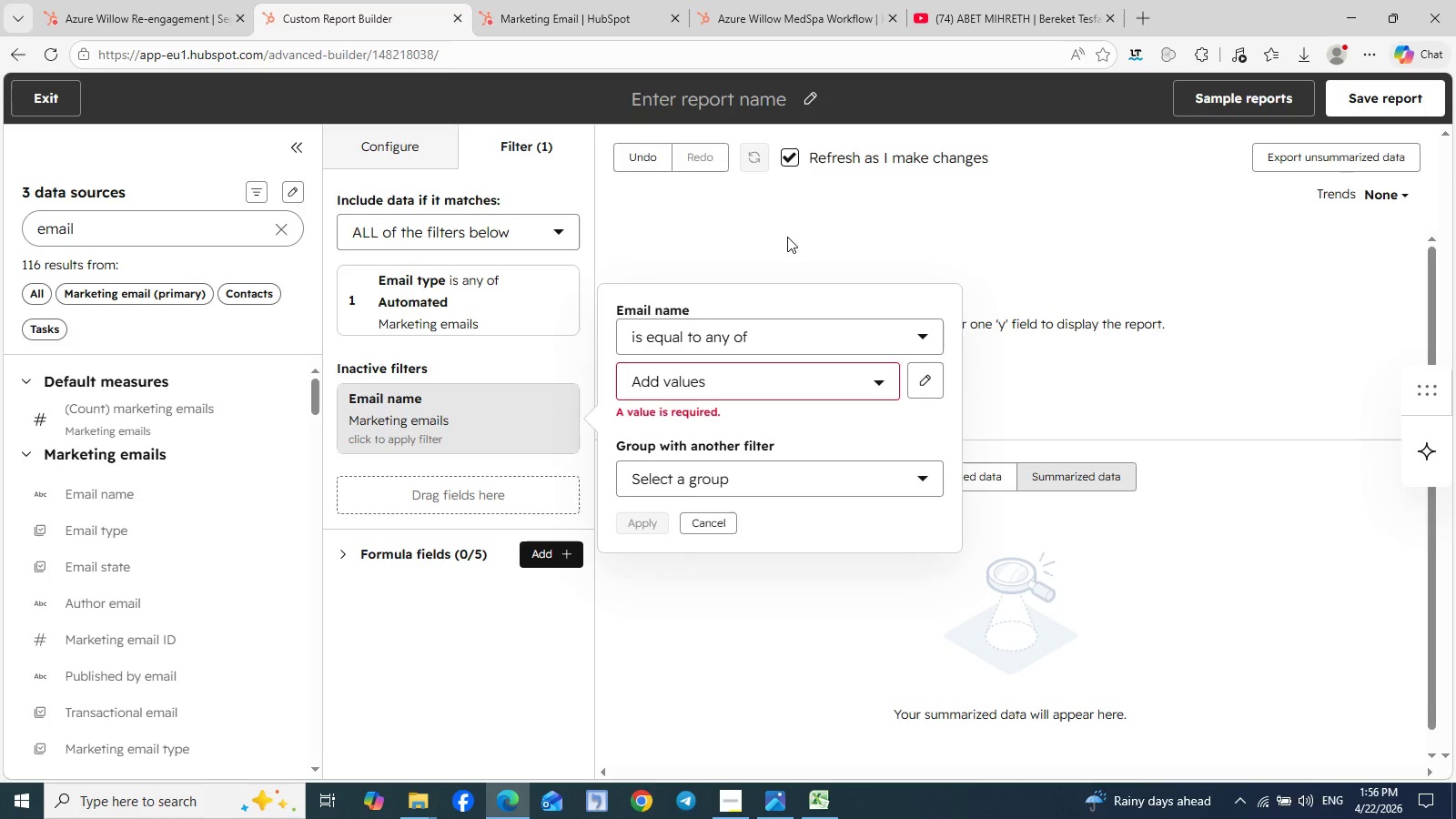 
left_click([591, 18])
 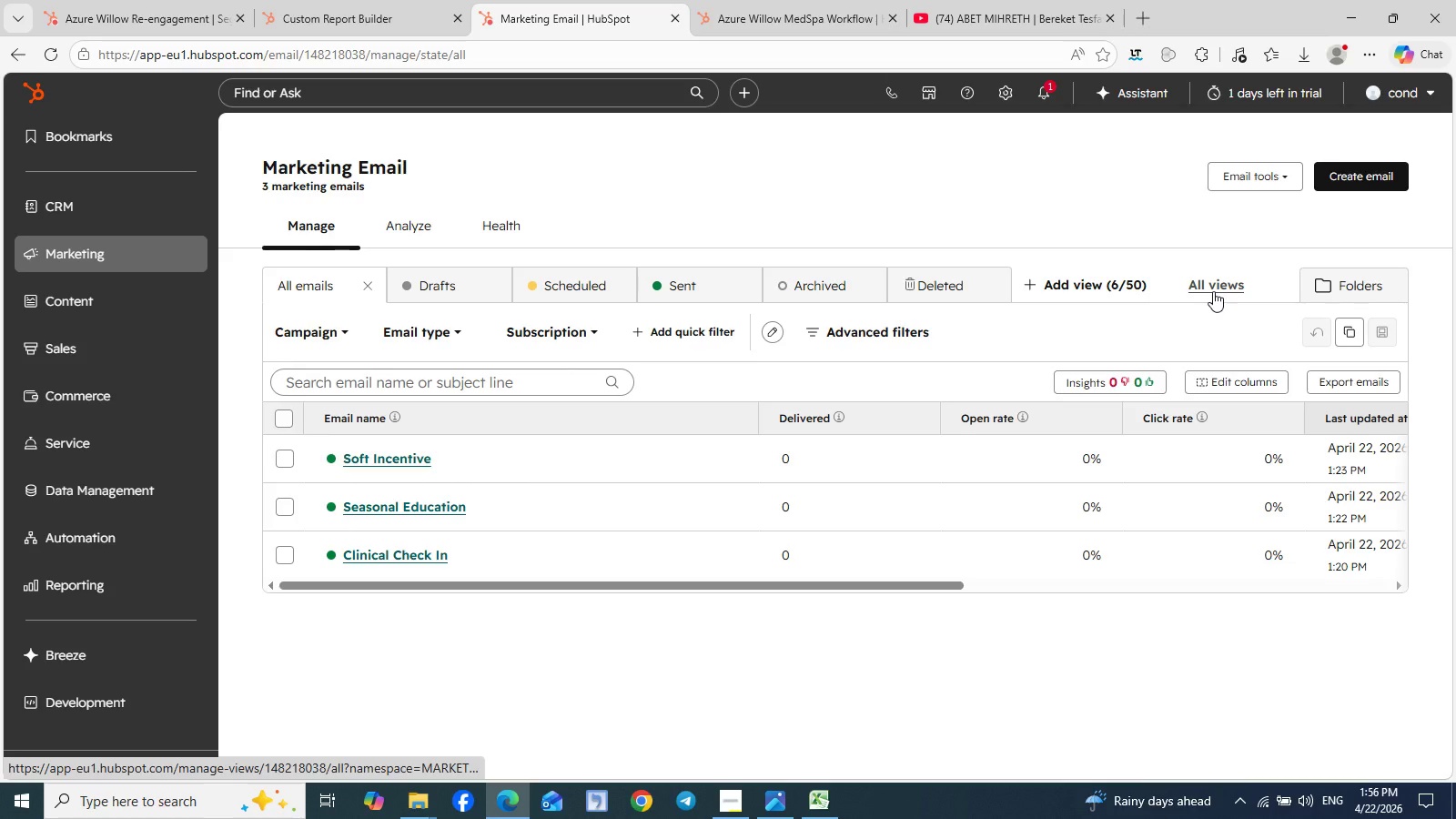 
wait(6.36)
 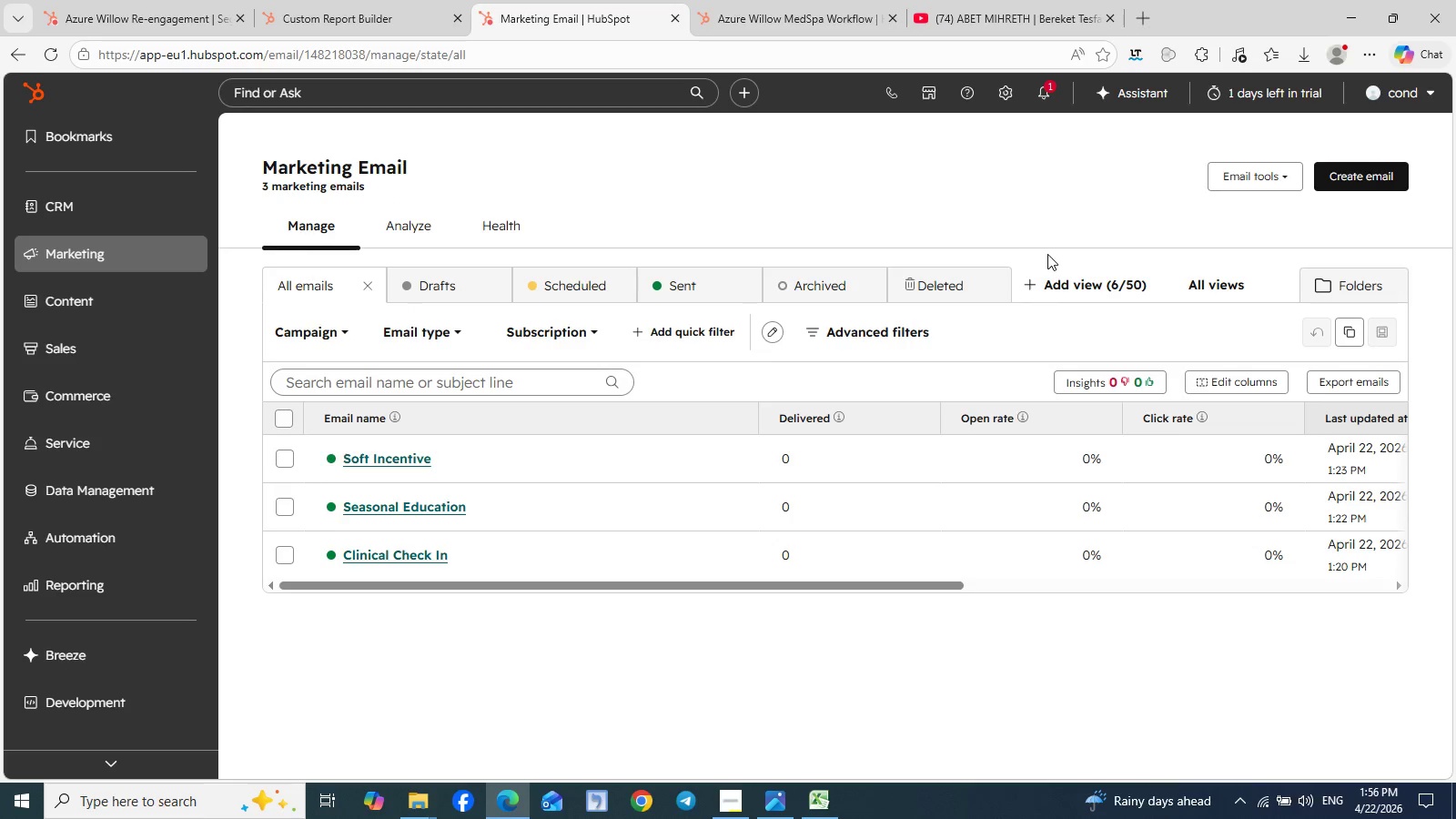 
left_click([1287, 177])
 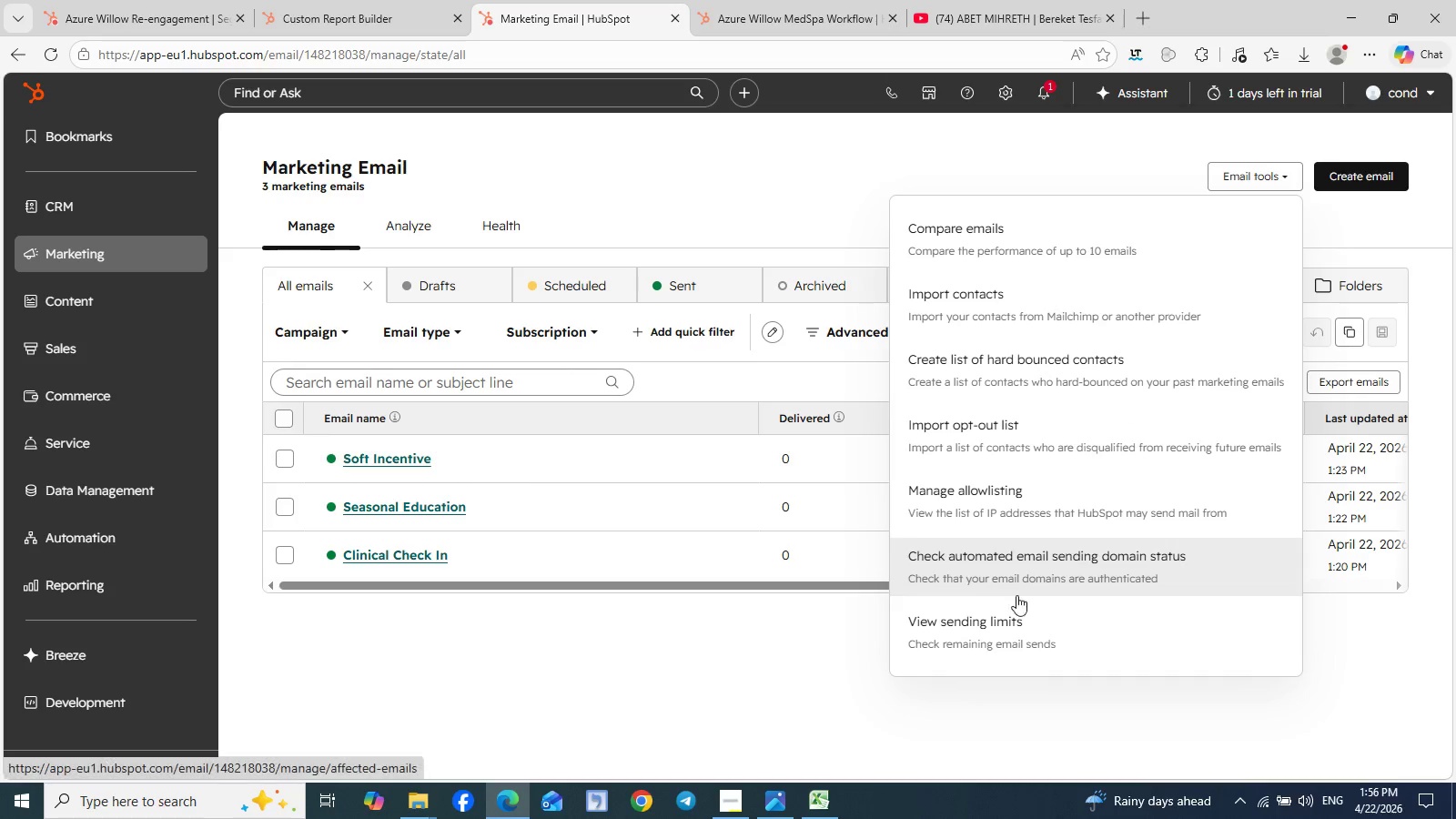 
left_click([932, 670])
 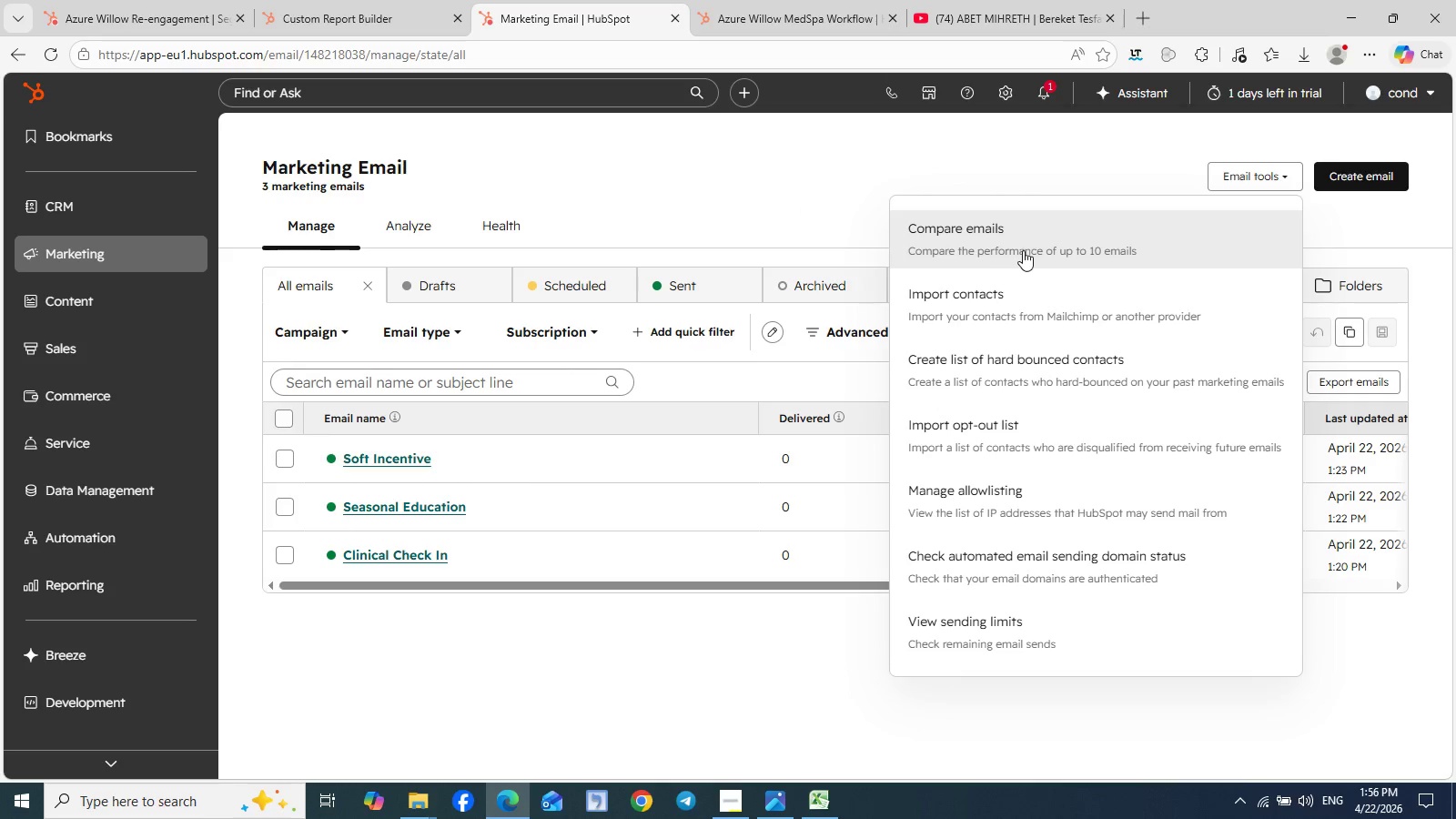 
wait(12.59)
 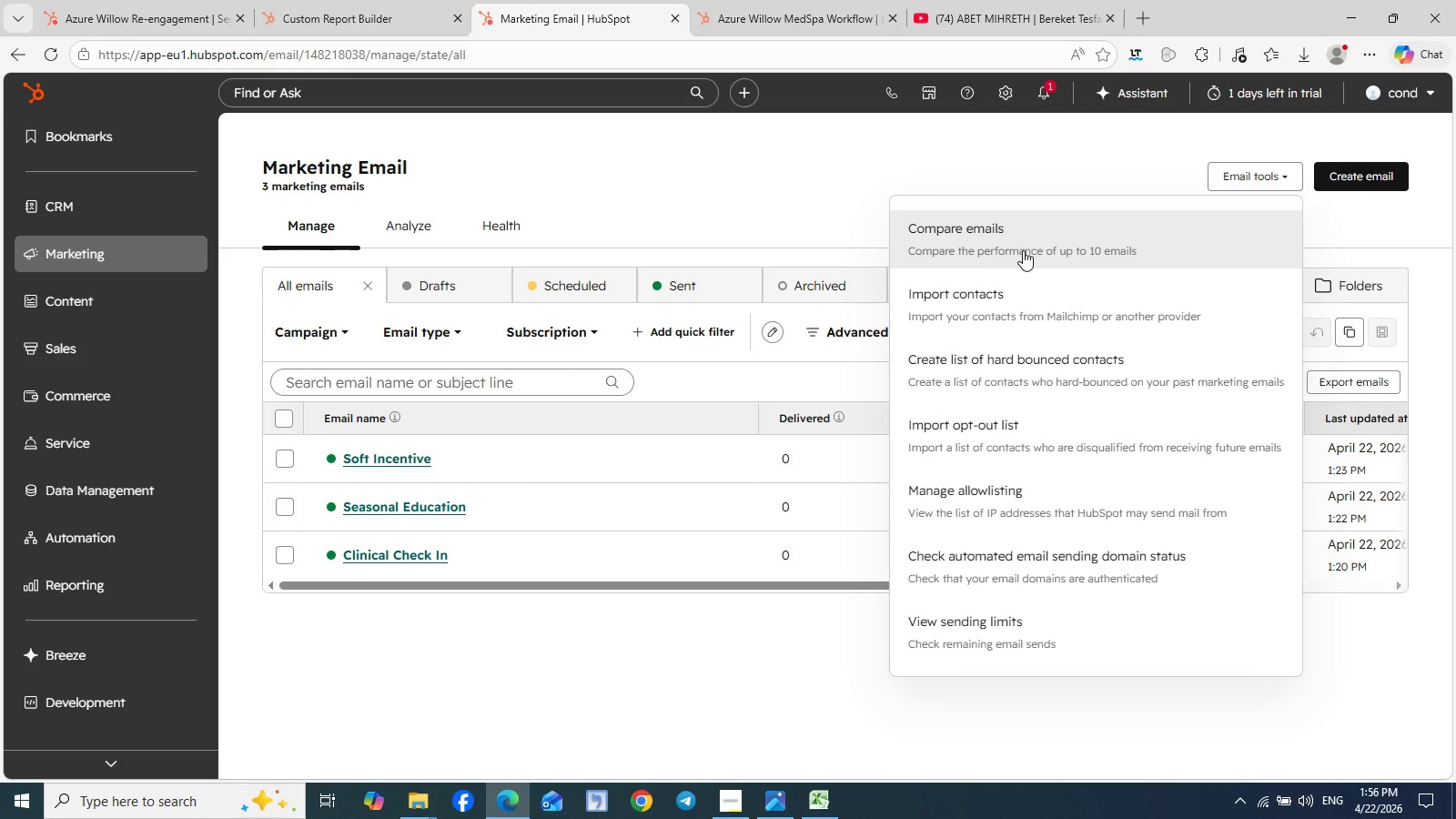 
left_click([867, 160])
 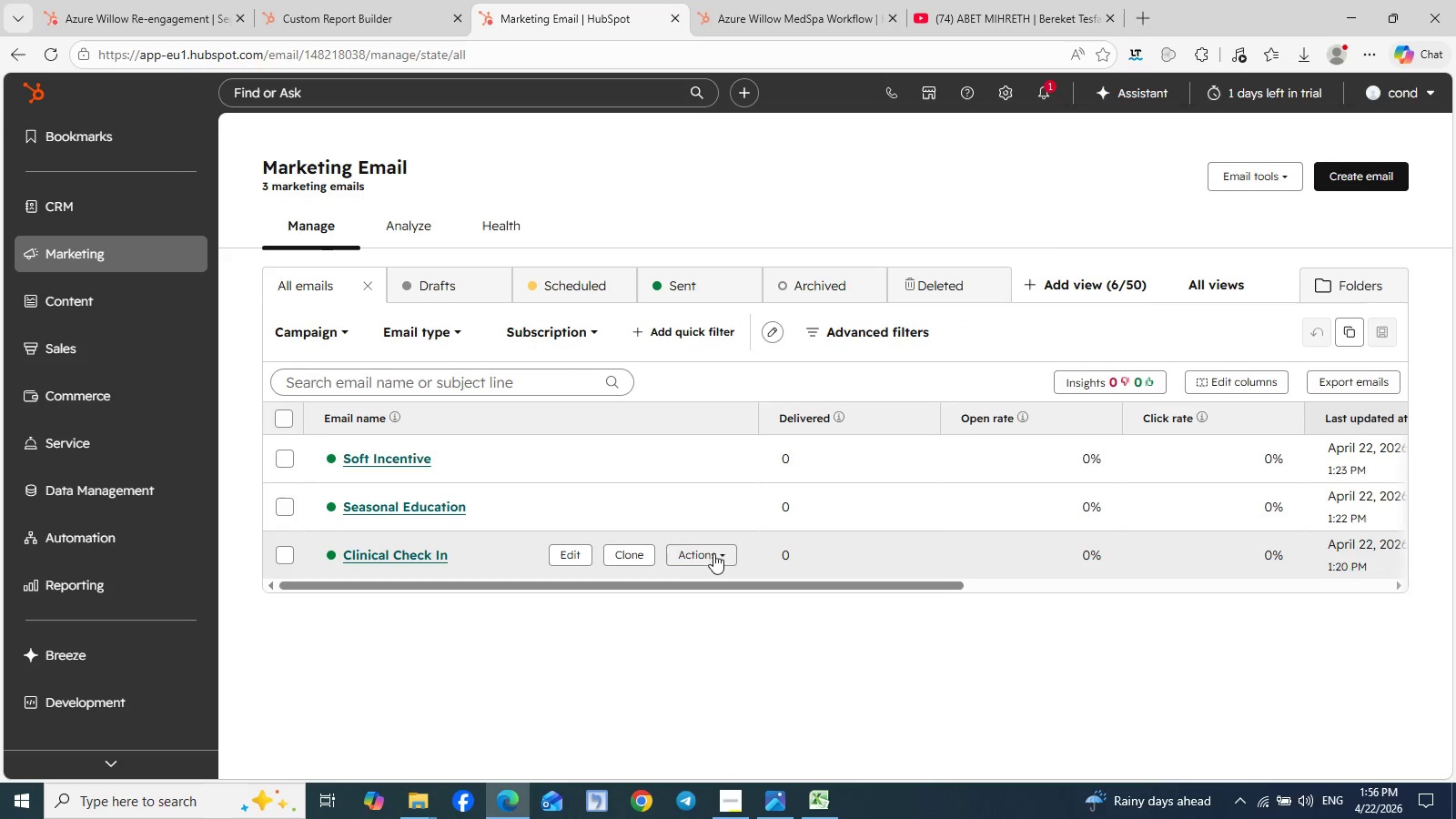 
left_click([721, 552])
 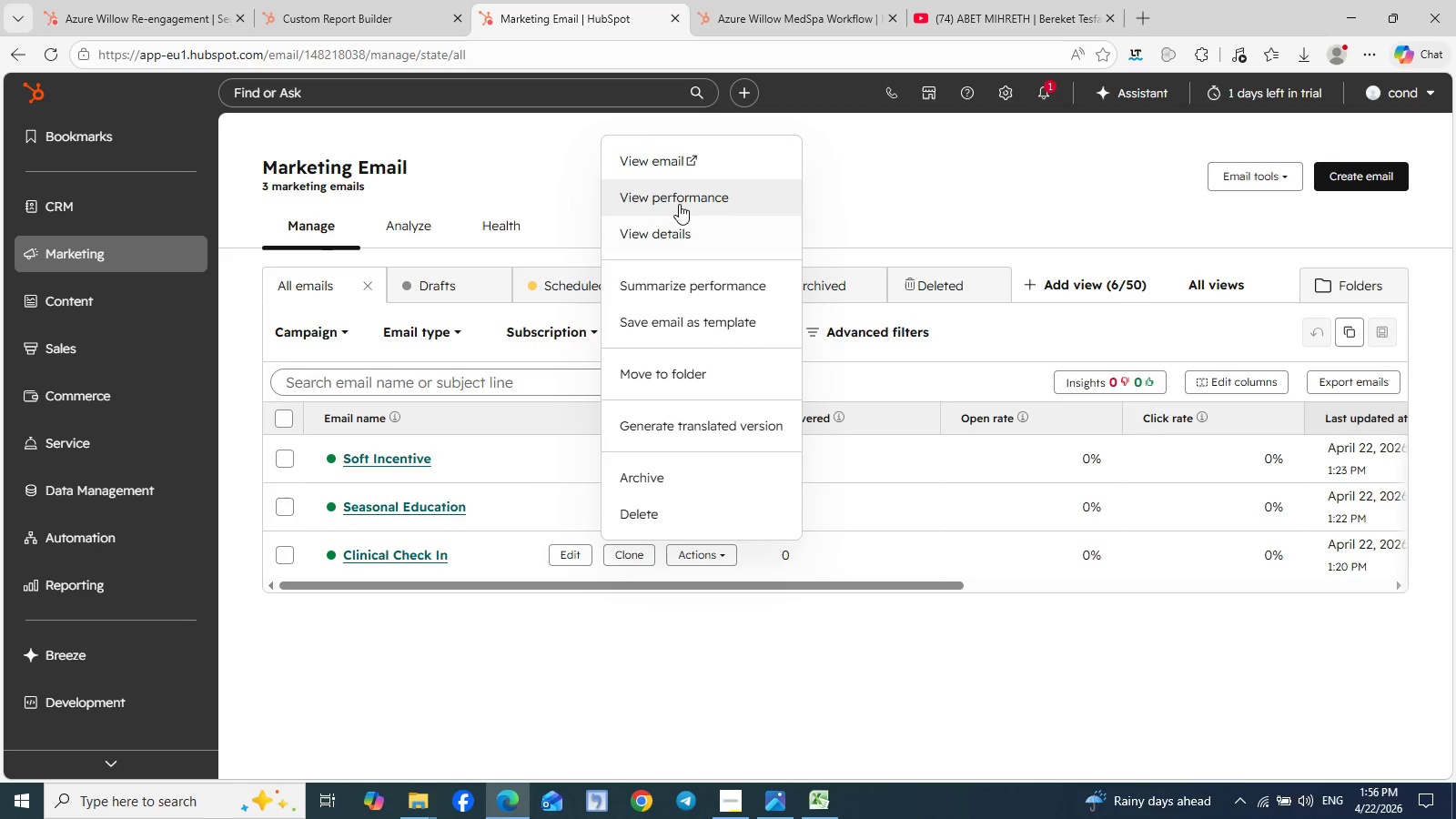 
wait(5.53)
 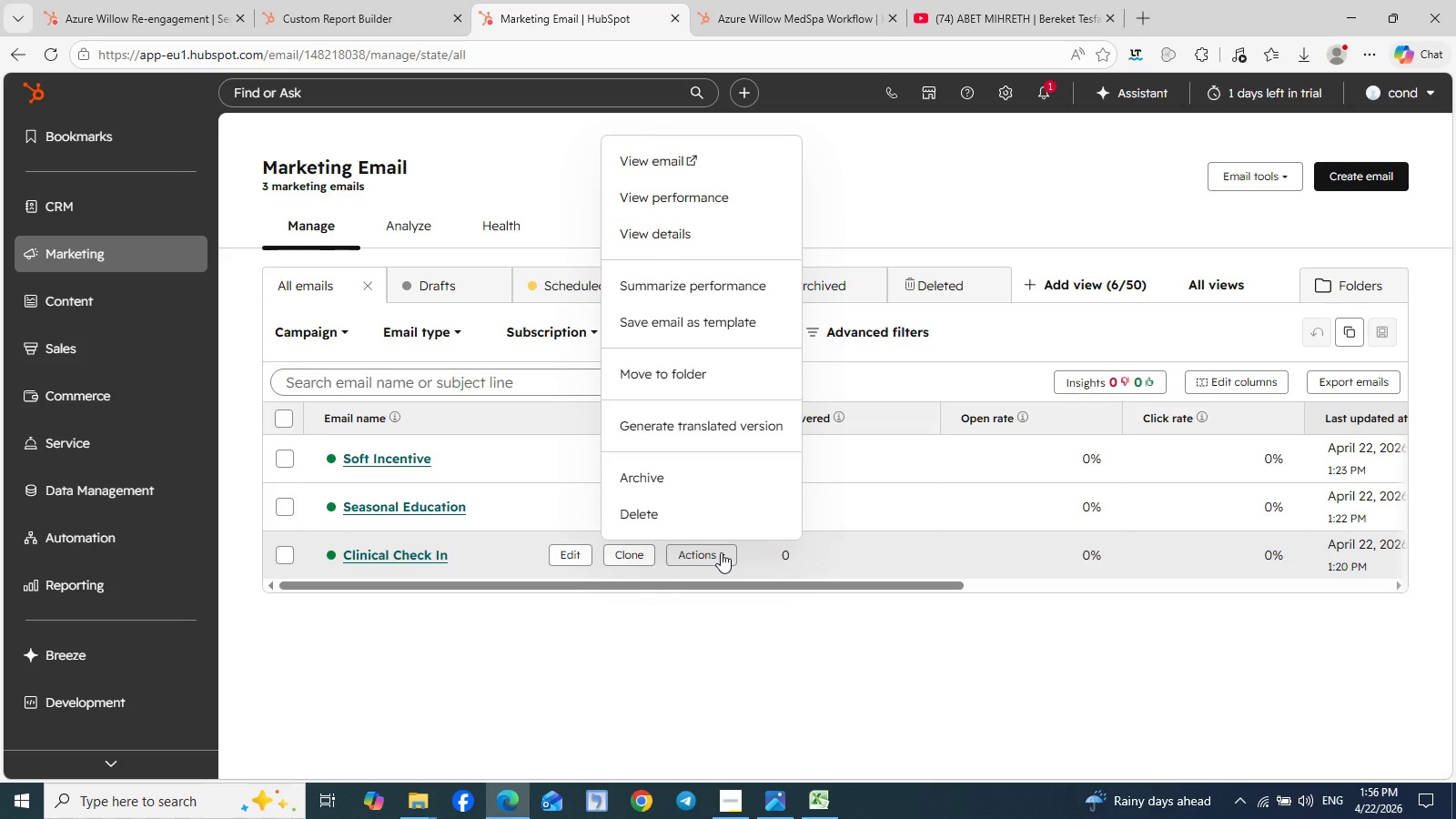 
left_click([679, 203])
 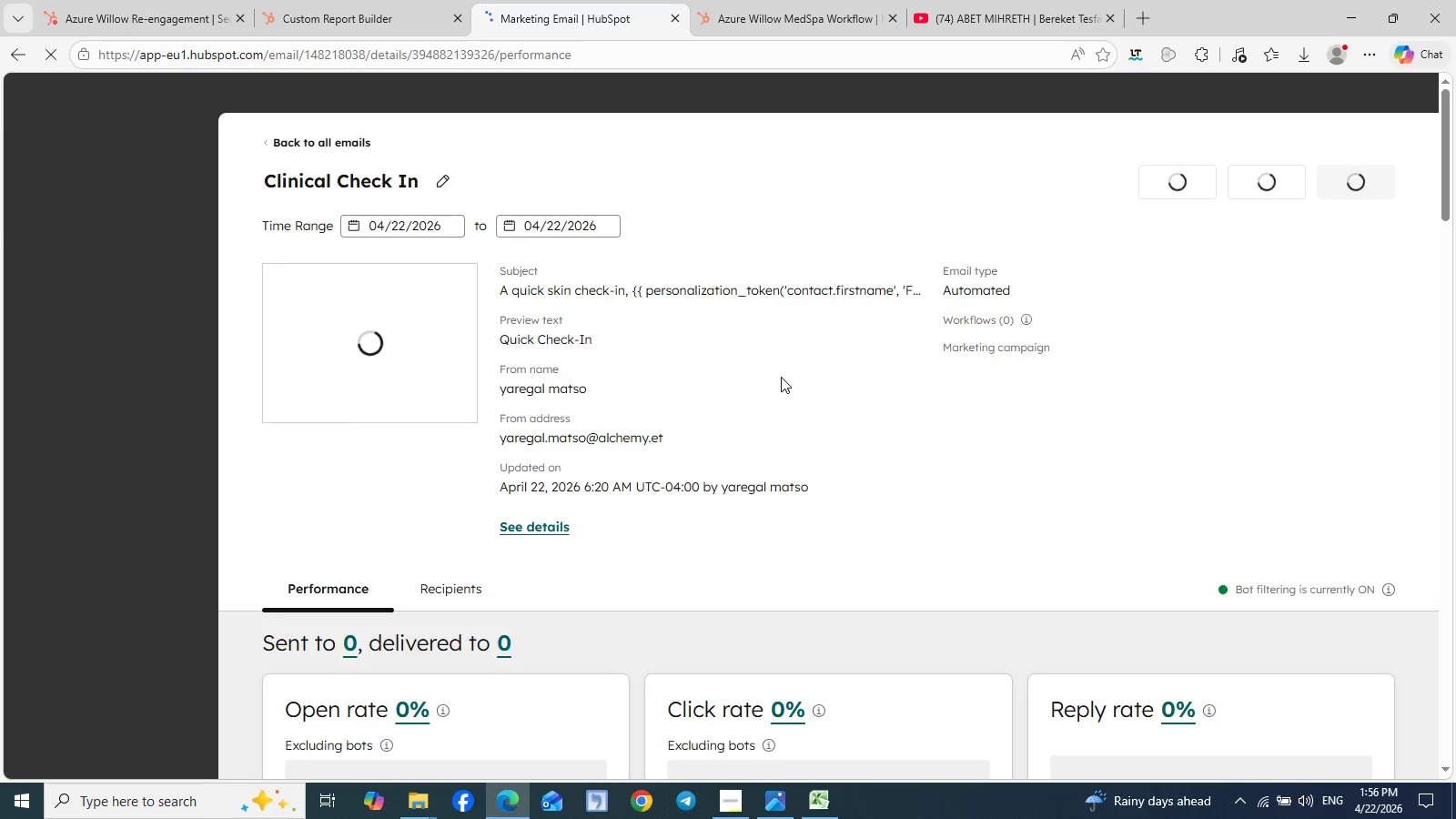 
wait(8.67)
 